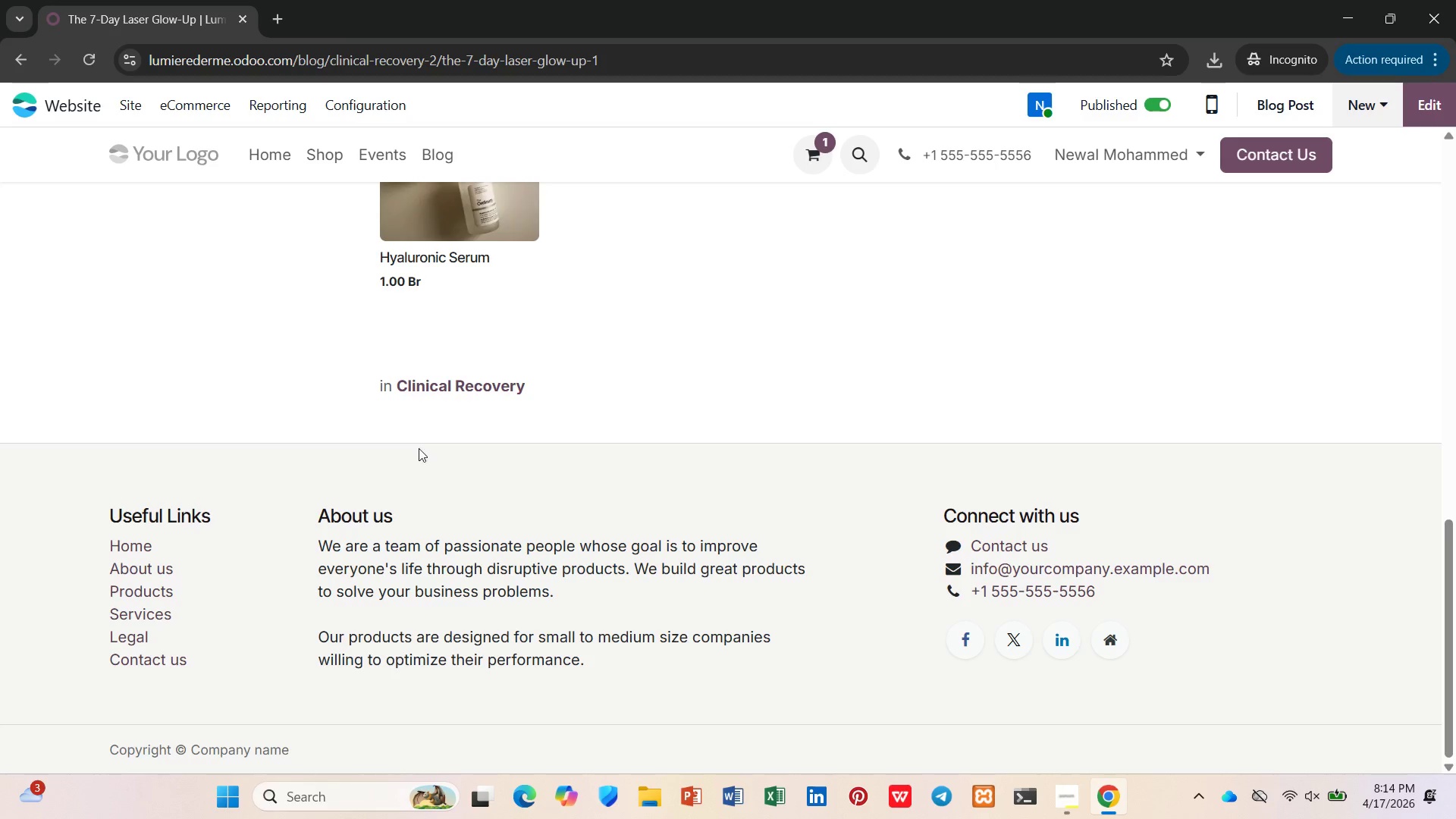 
key(Control+V)
 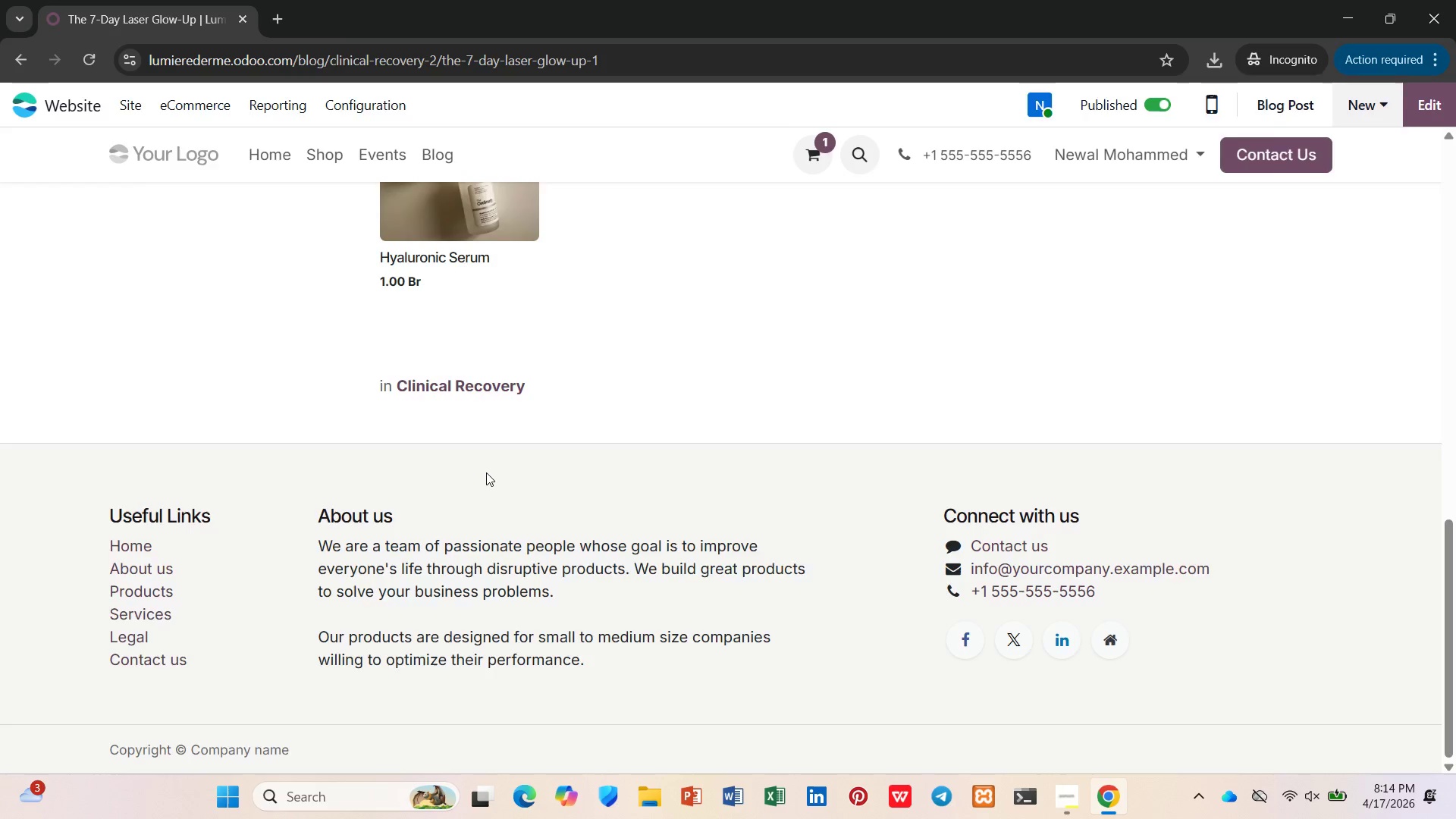 
scroll: coordinate [486, 472], scroll_direction: up, amount: 4.0
 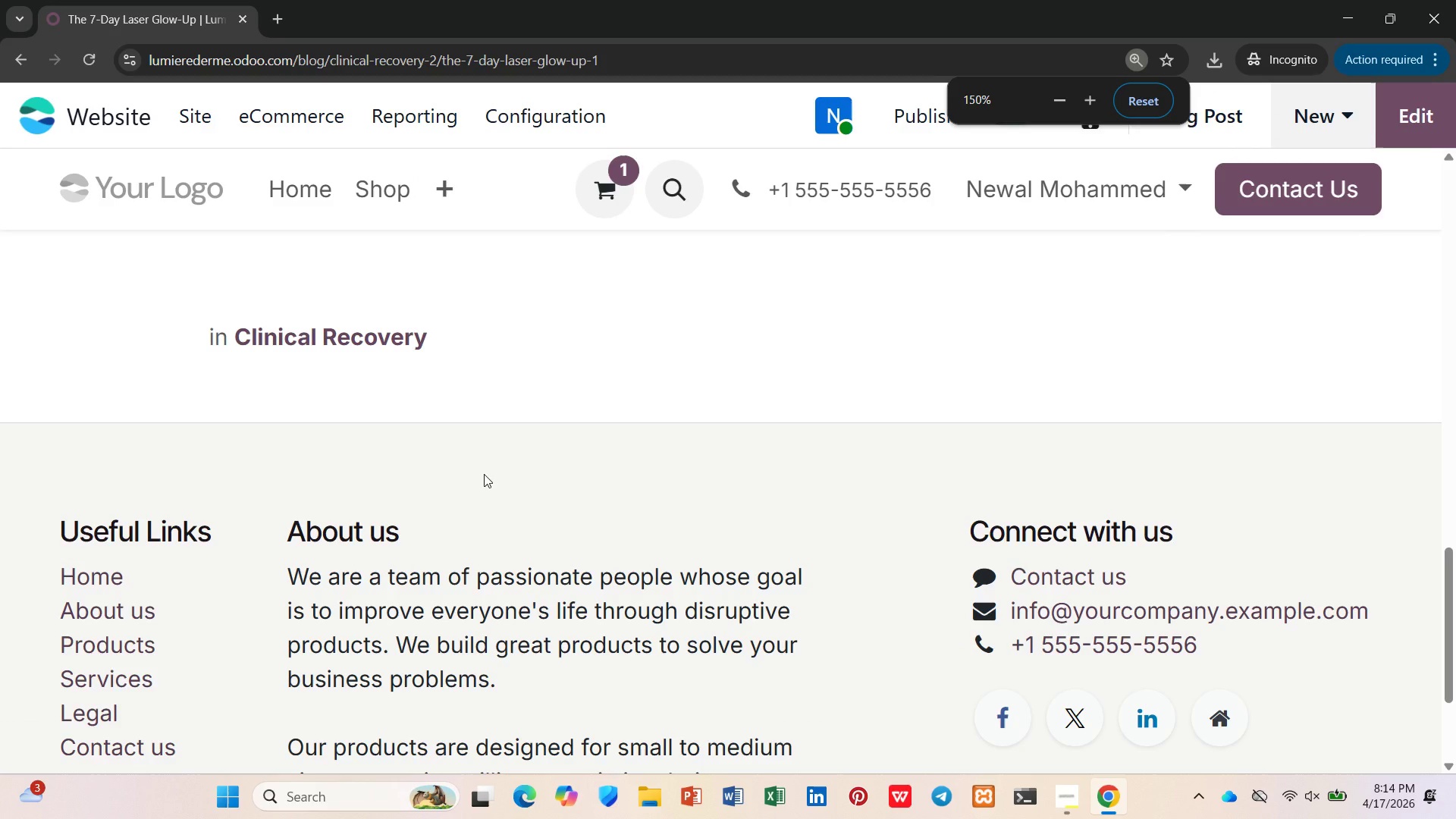 
hold_key(key=ControlLeft, duration=1.86)
scroll: coordinate [483, 475], scroll_direction: down, amount: 3.0
 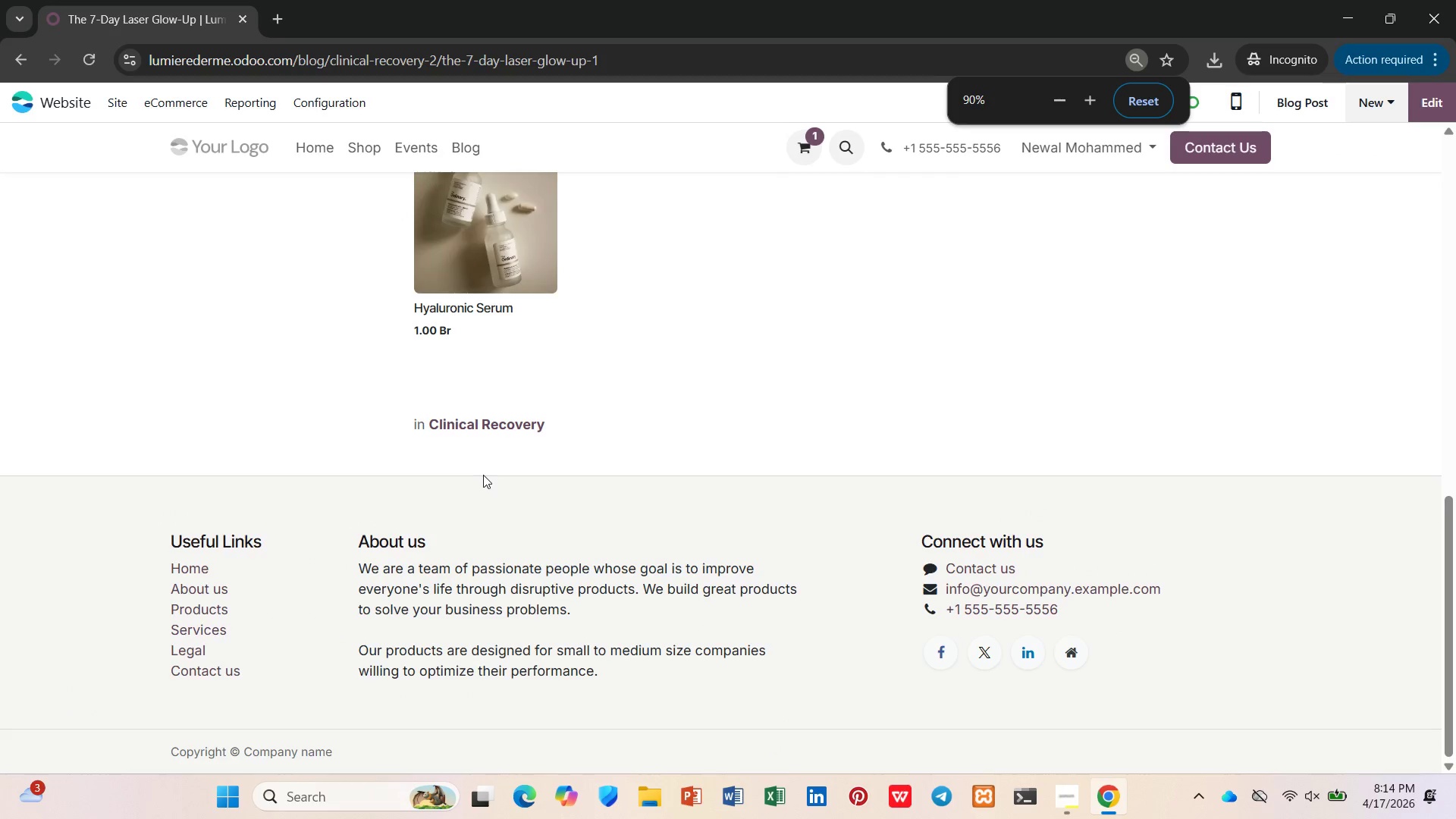 
scroll: coordinate [480, 475], scroll_direction: up, amount: 7.0
 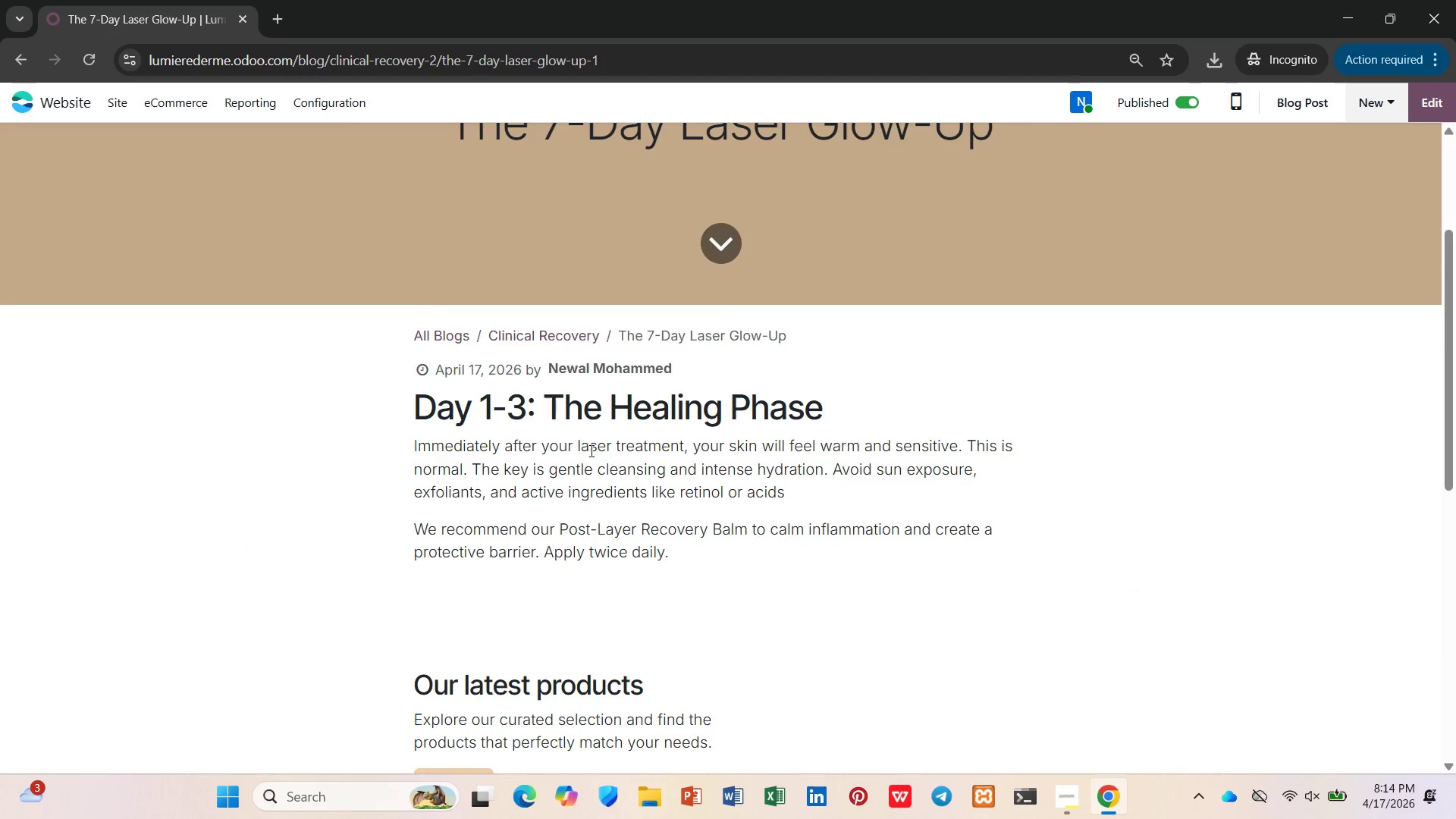 
left_click([585, 478])
 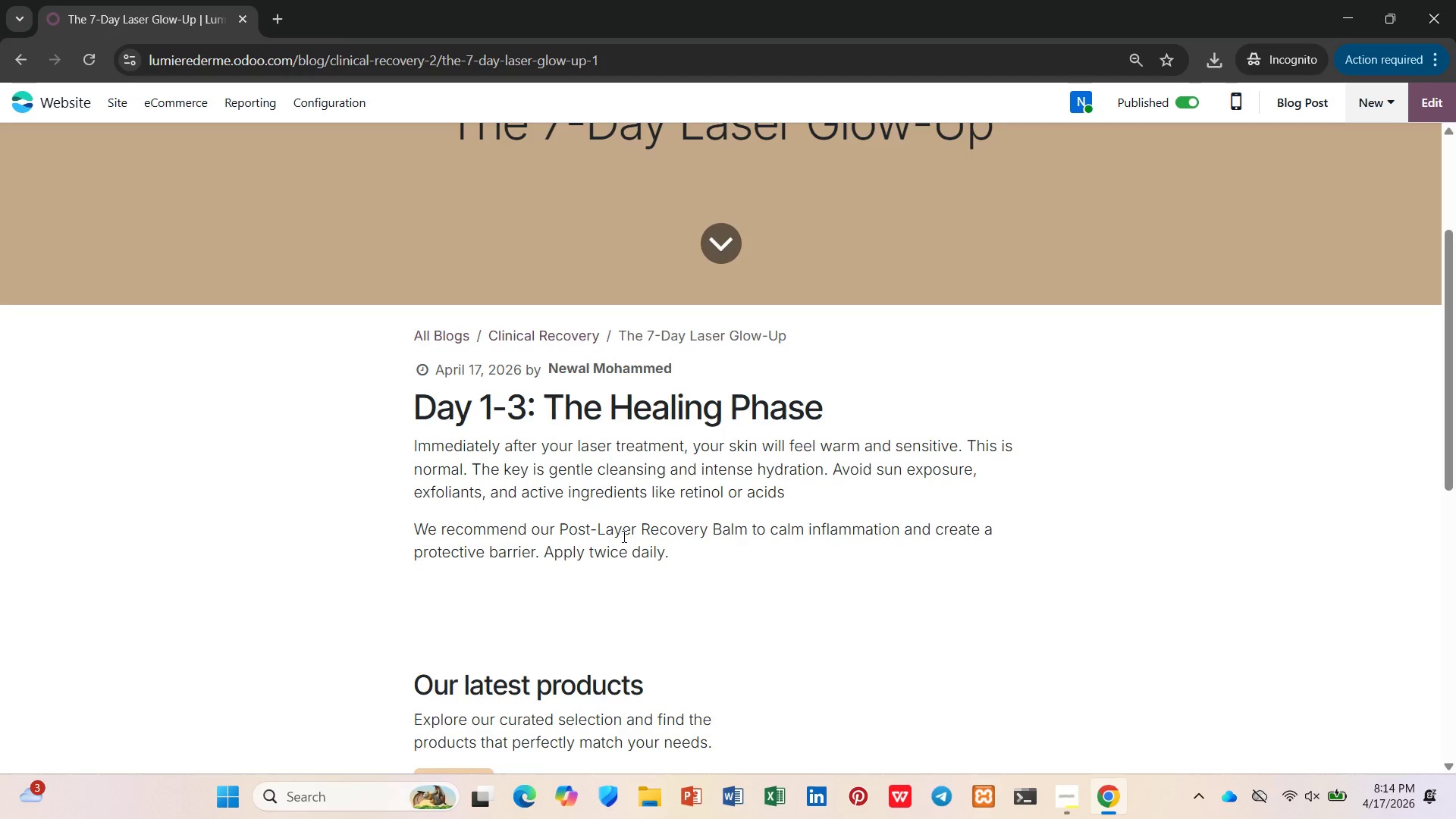 
left_click([620, 540])
 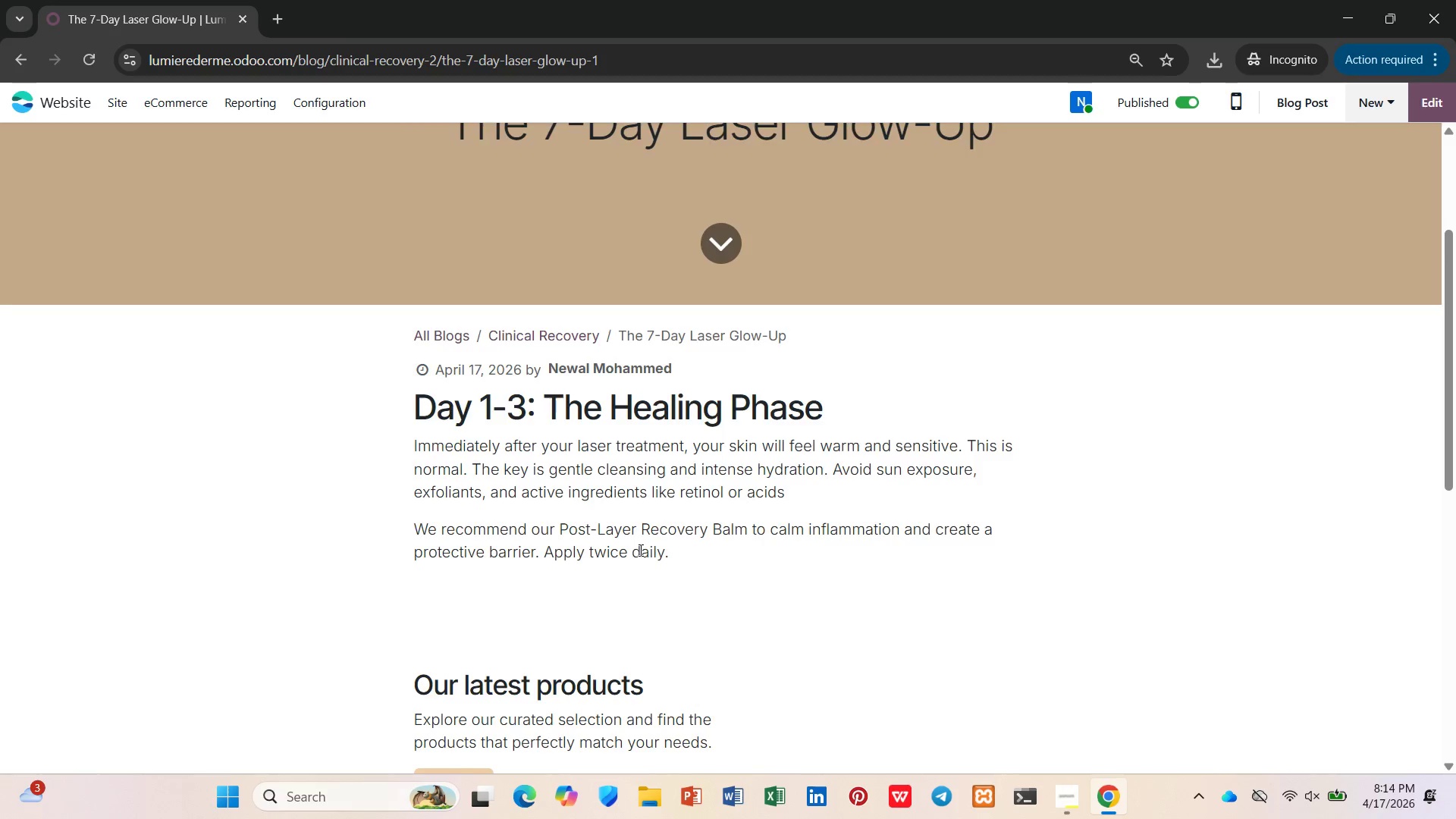 
scroll: coordinate [639, 550], scroll_direction: down, amount: 3.0
 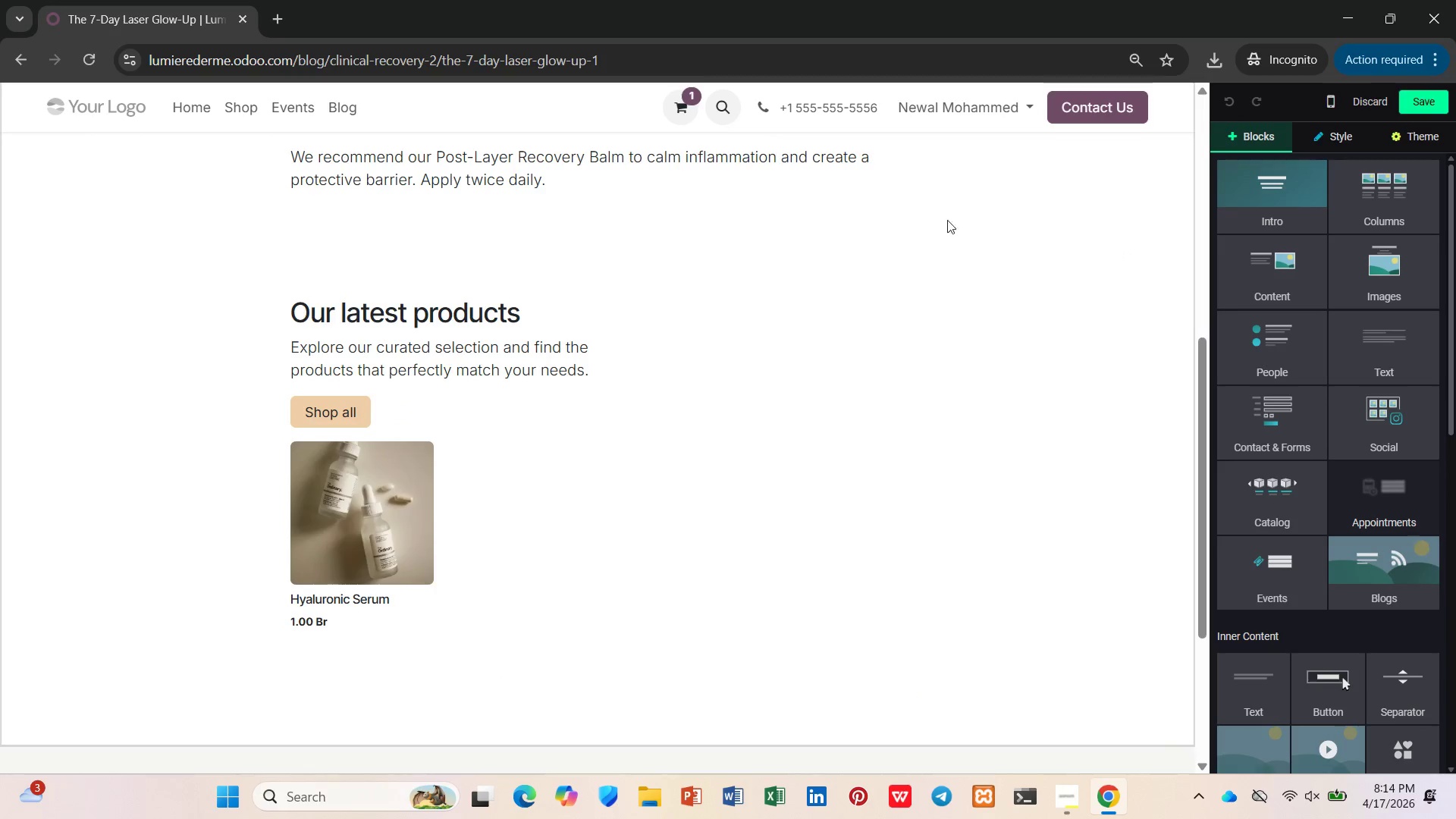 
left_click([738, 171])
 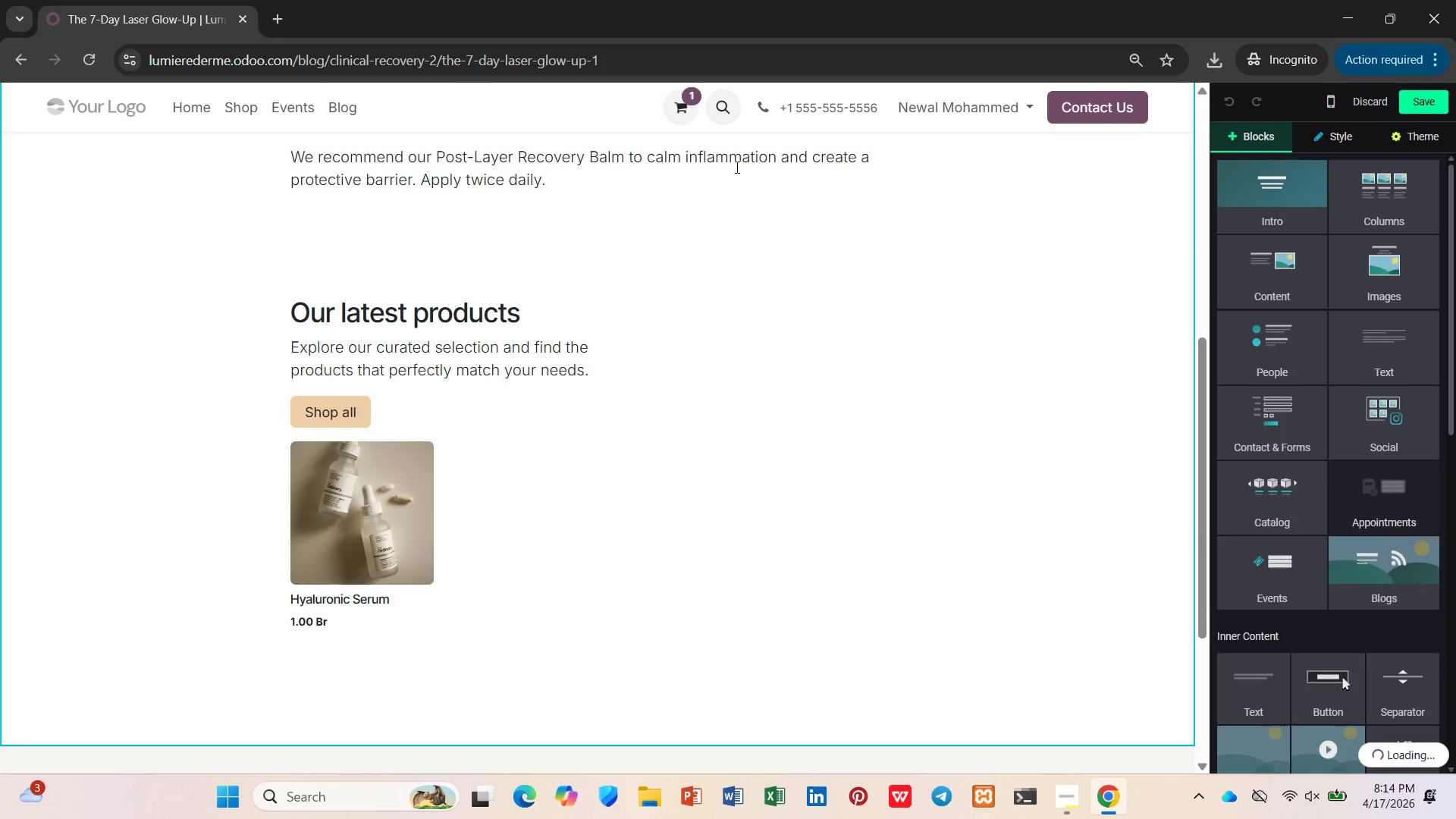 
key(Enter)
 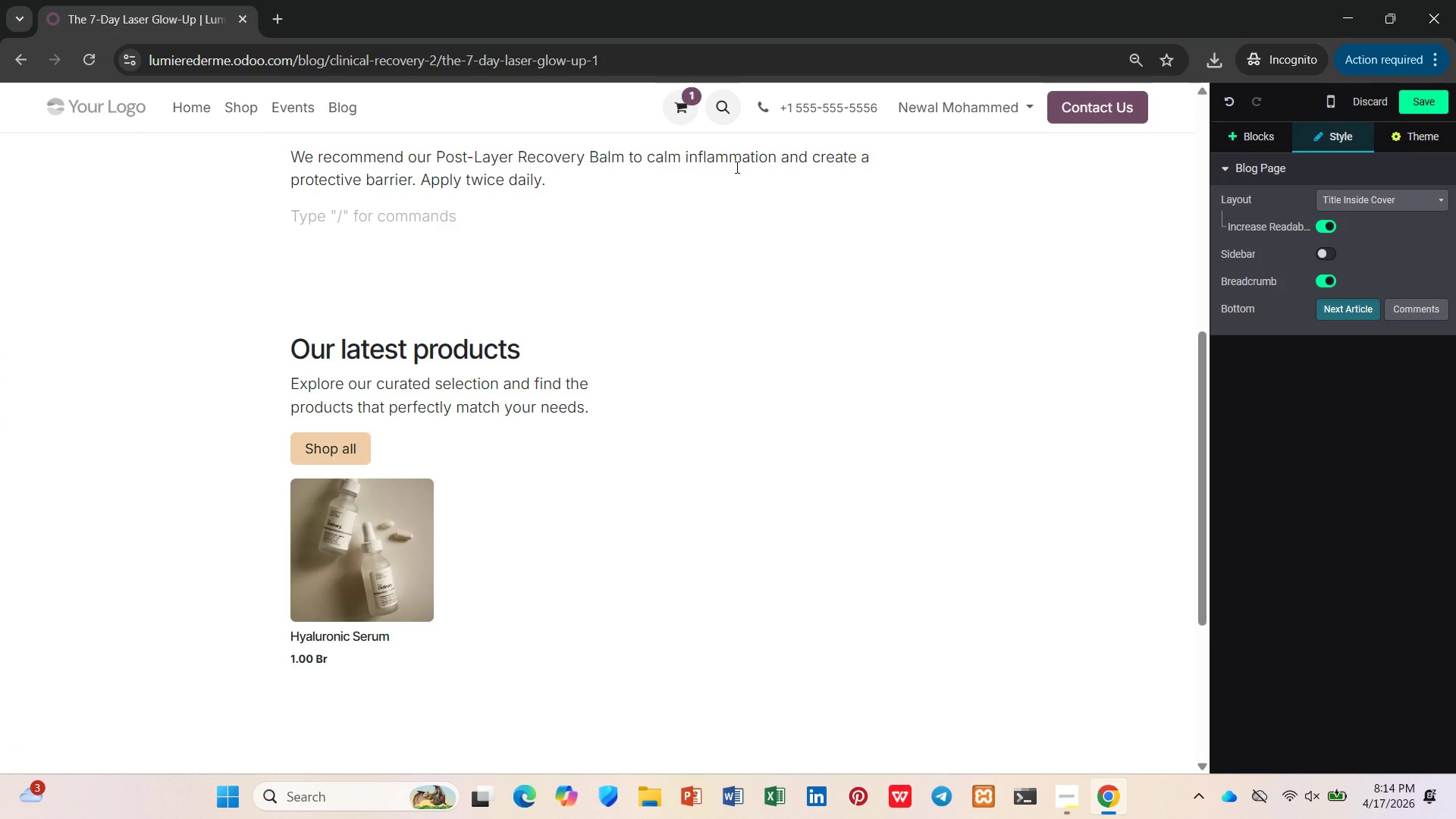 
hold_key(key=ControlLeft, duration=0.58)
 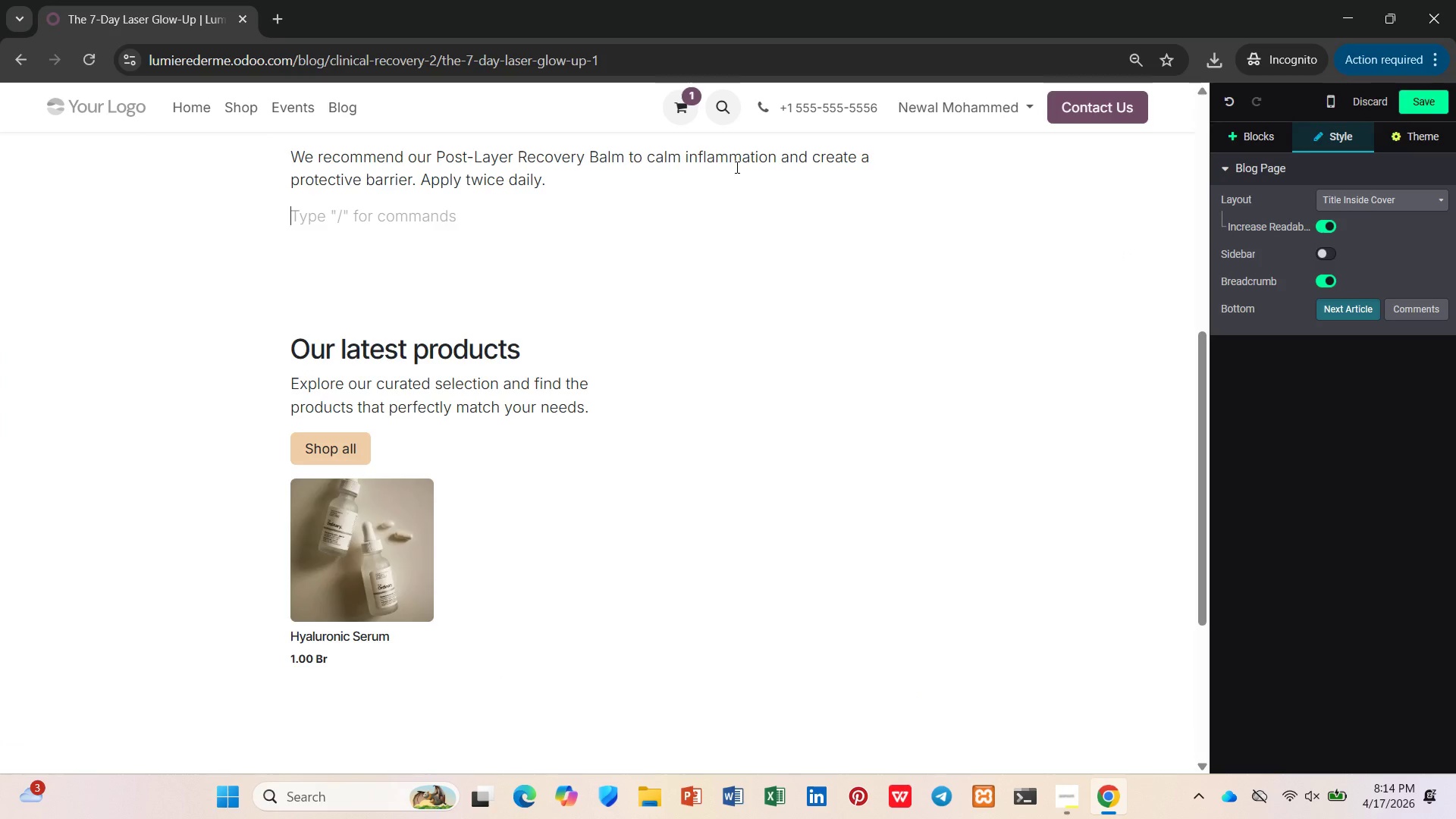 
key(Control+ControlLeft)
 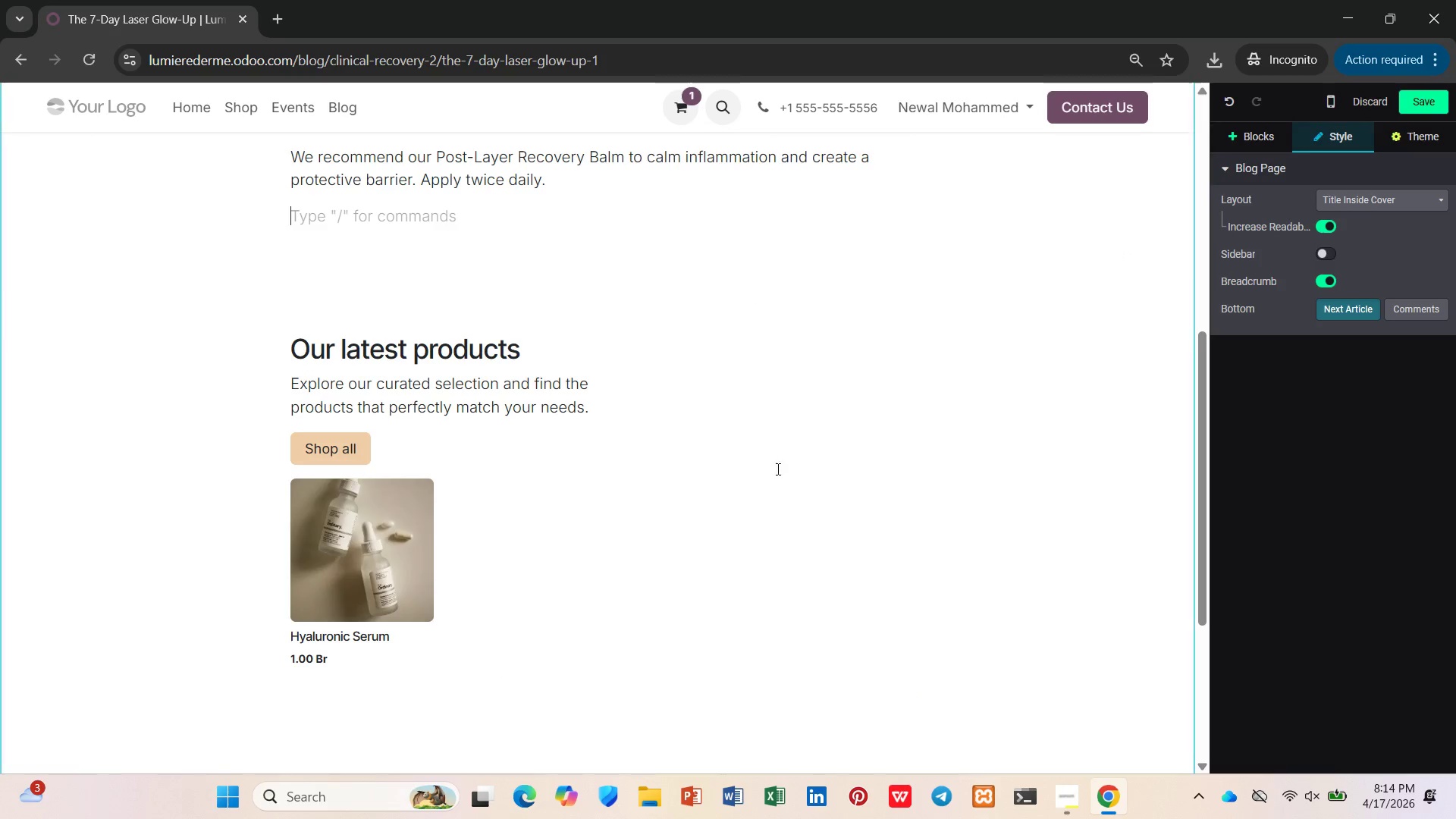 
scroll: coordinate [773, 695], scroll_direction: down, amount: 1.0
 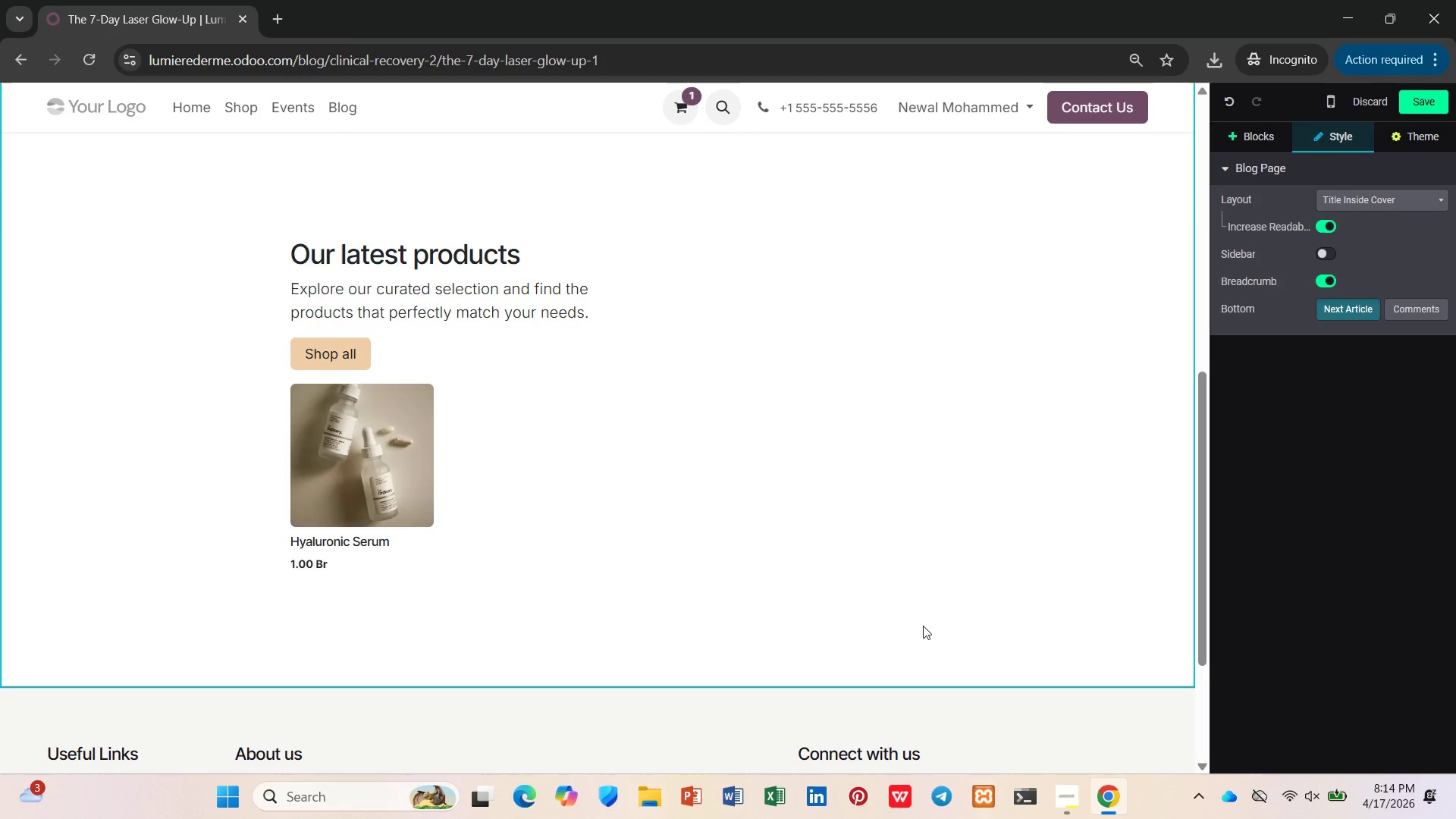 
left_click([895, 636])
 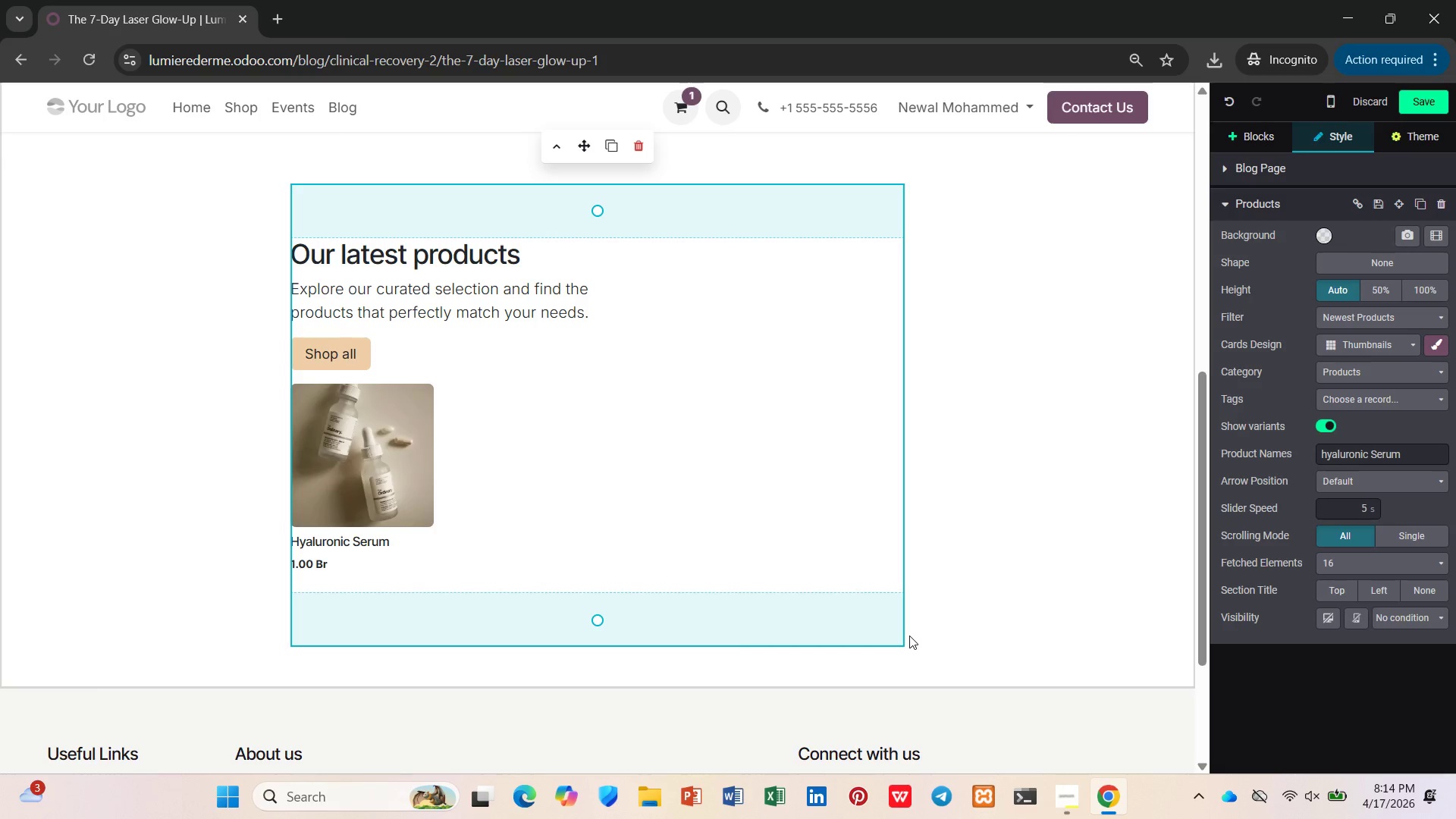 
left_click([909, 635])
 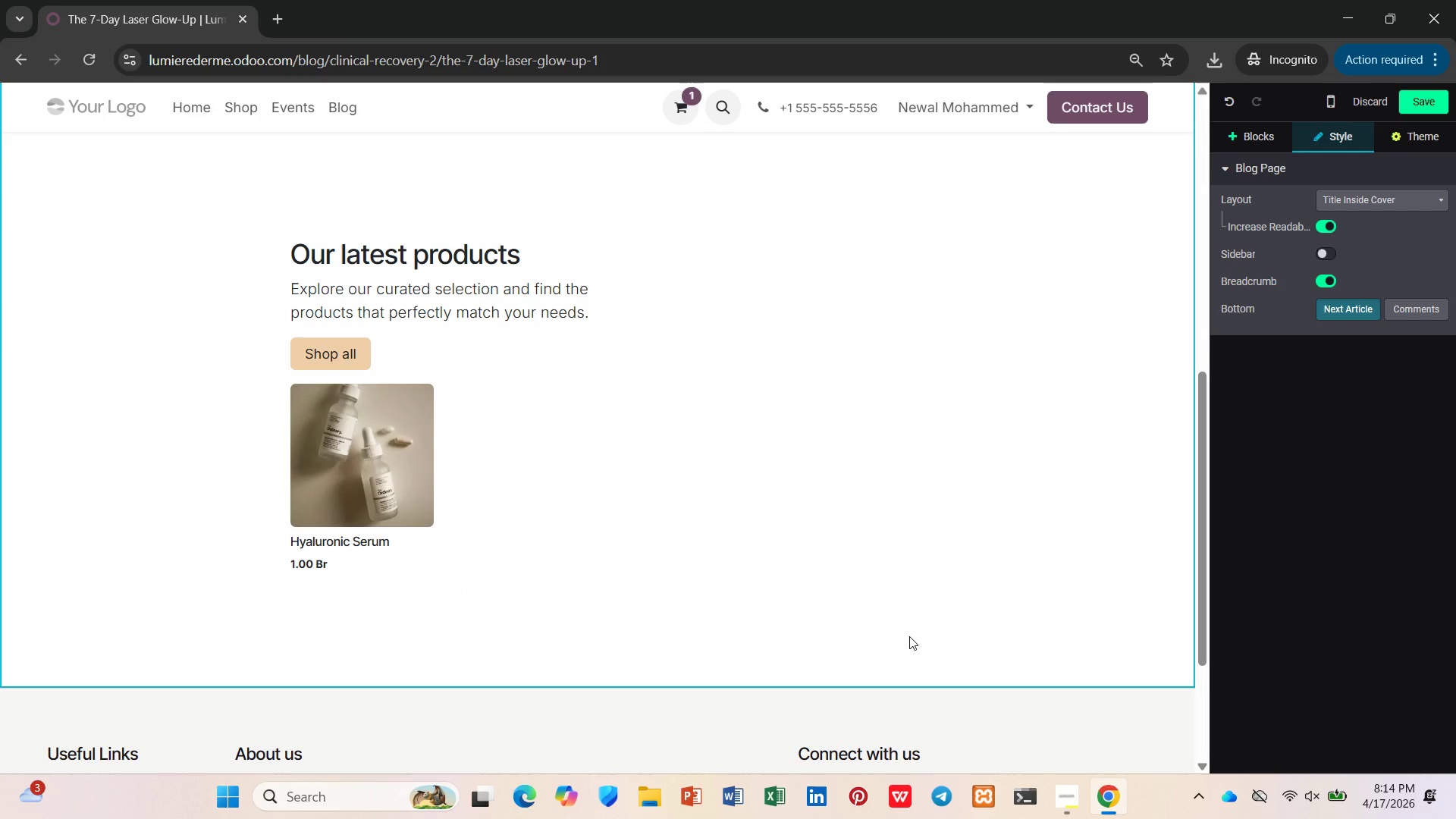 
key(Control+V)
 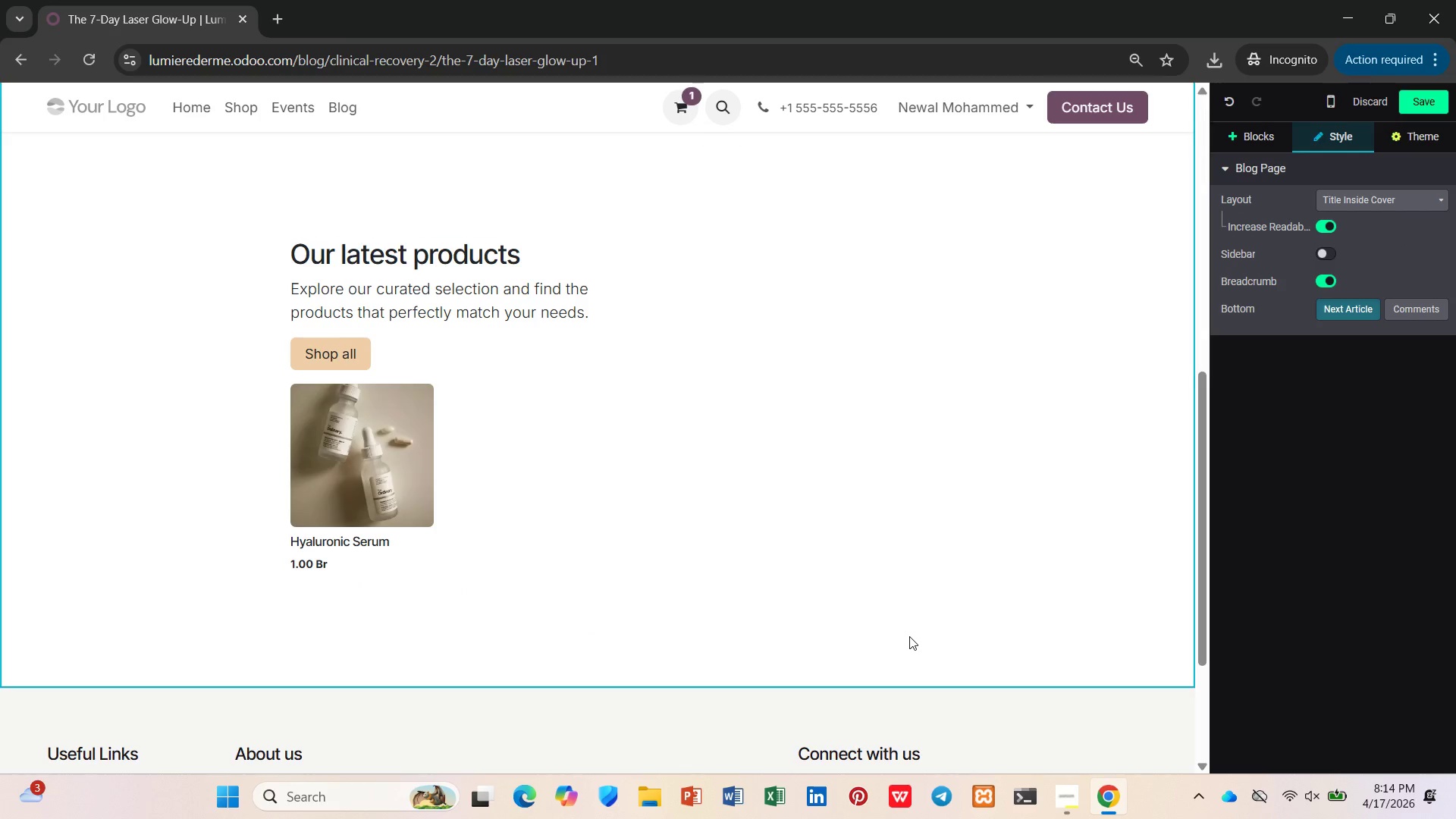 
scroll: coordinate [908, 636], scroll_direction: up, amount: 4.0
 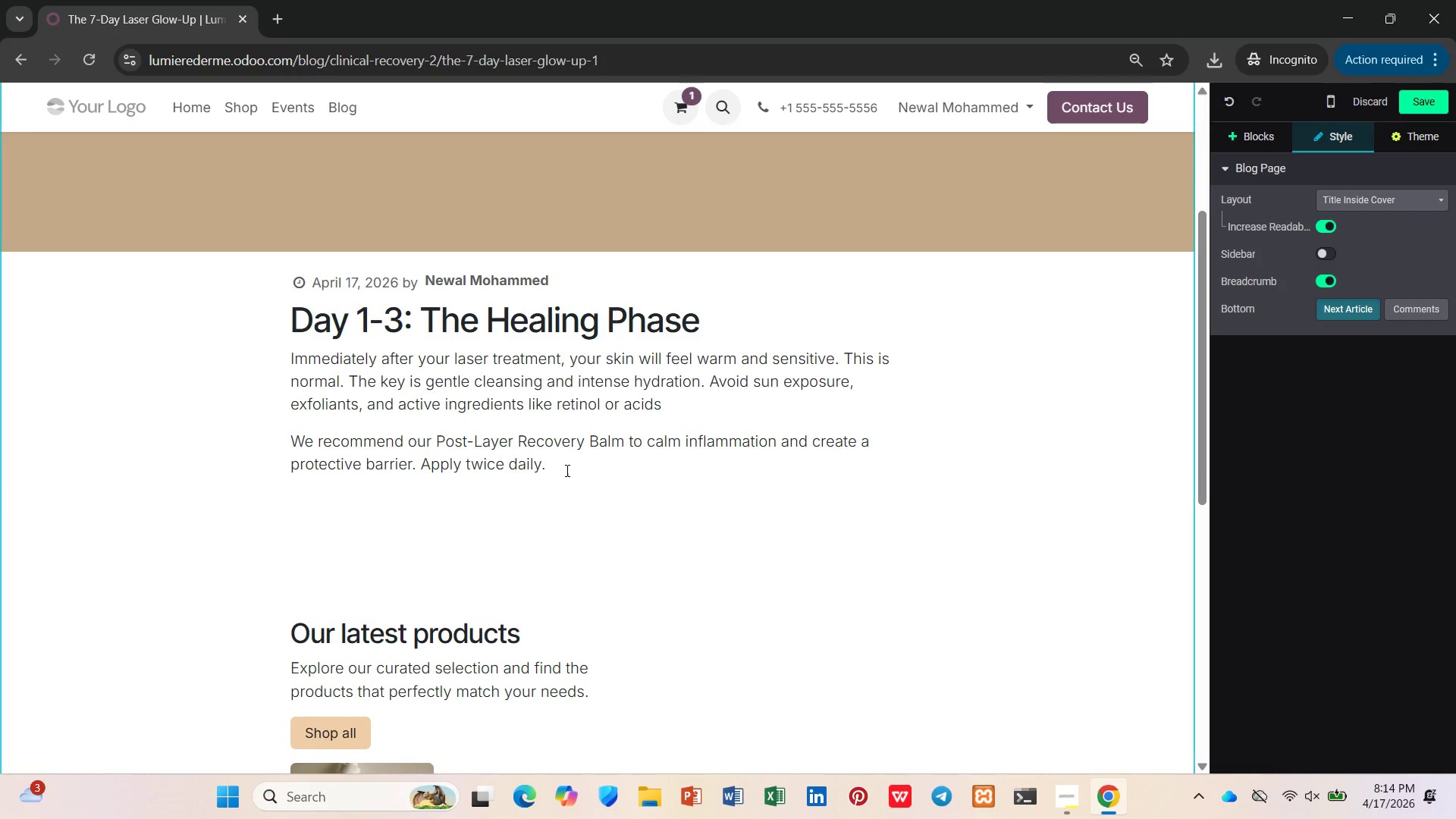 
left_click([565, 469])
 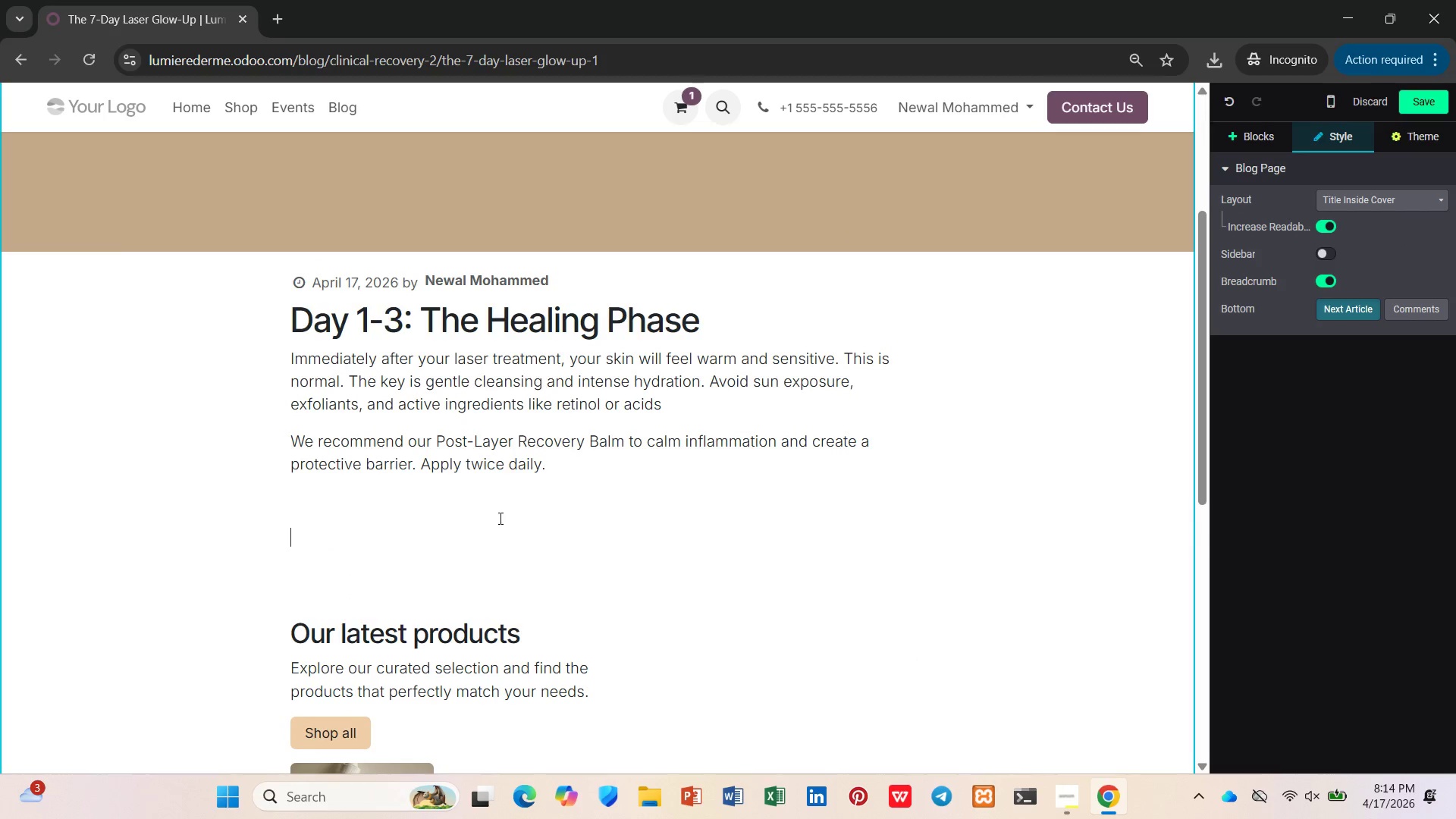 
left_click([499, 518])
 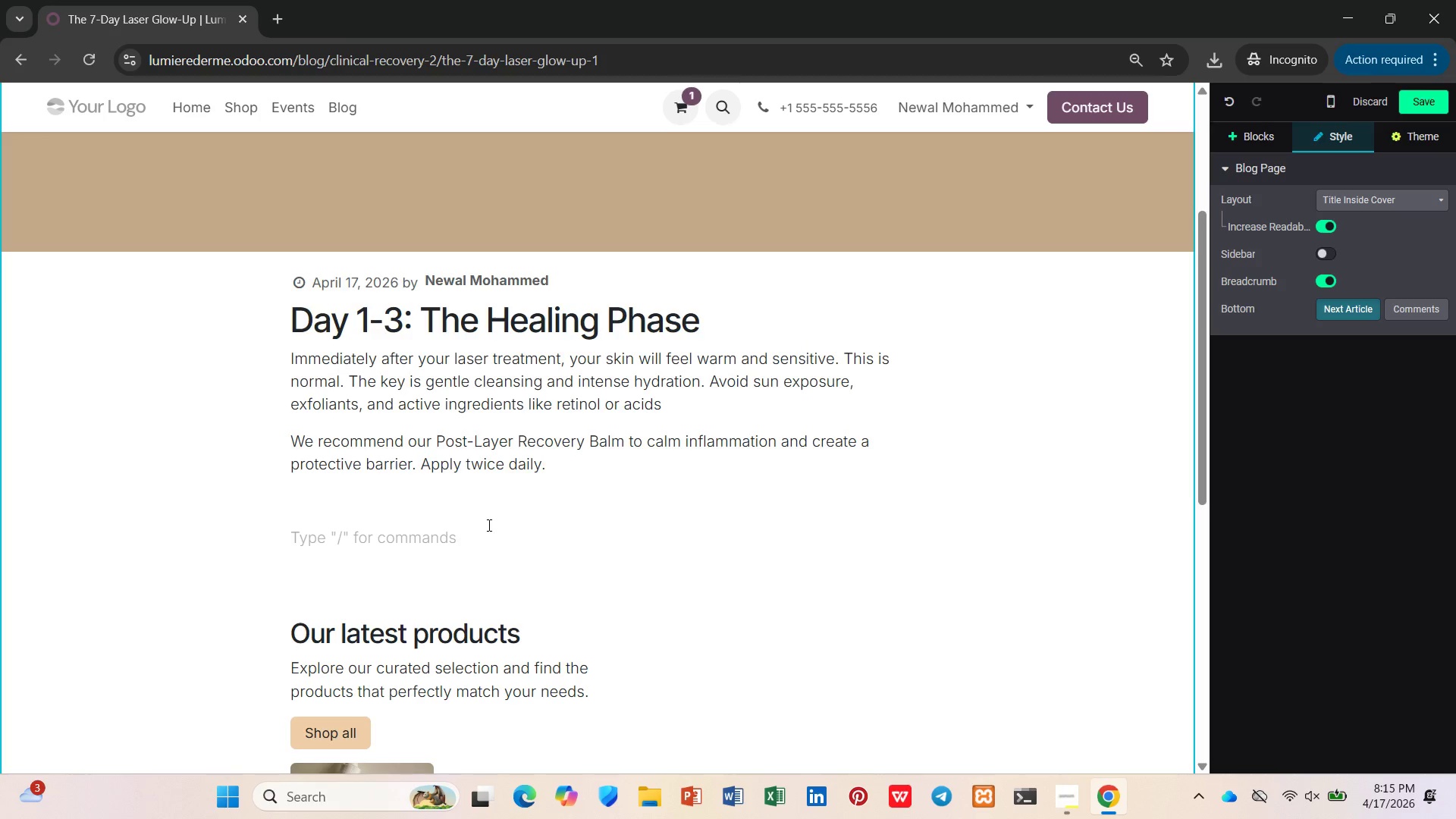 
wait(27.67)
 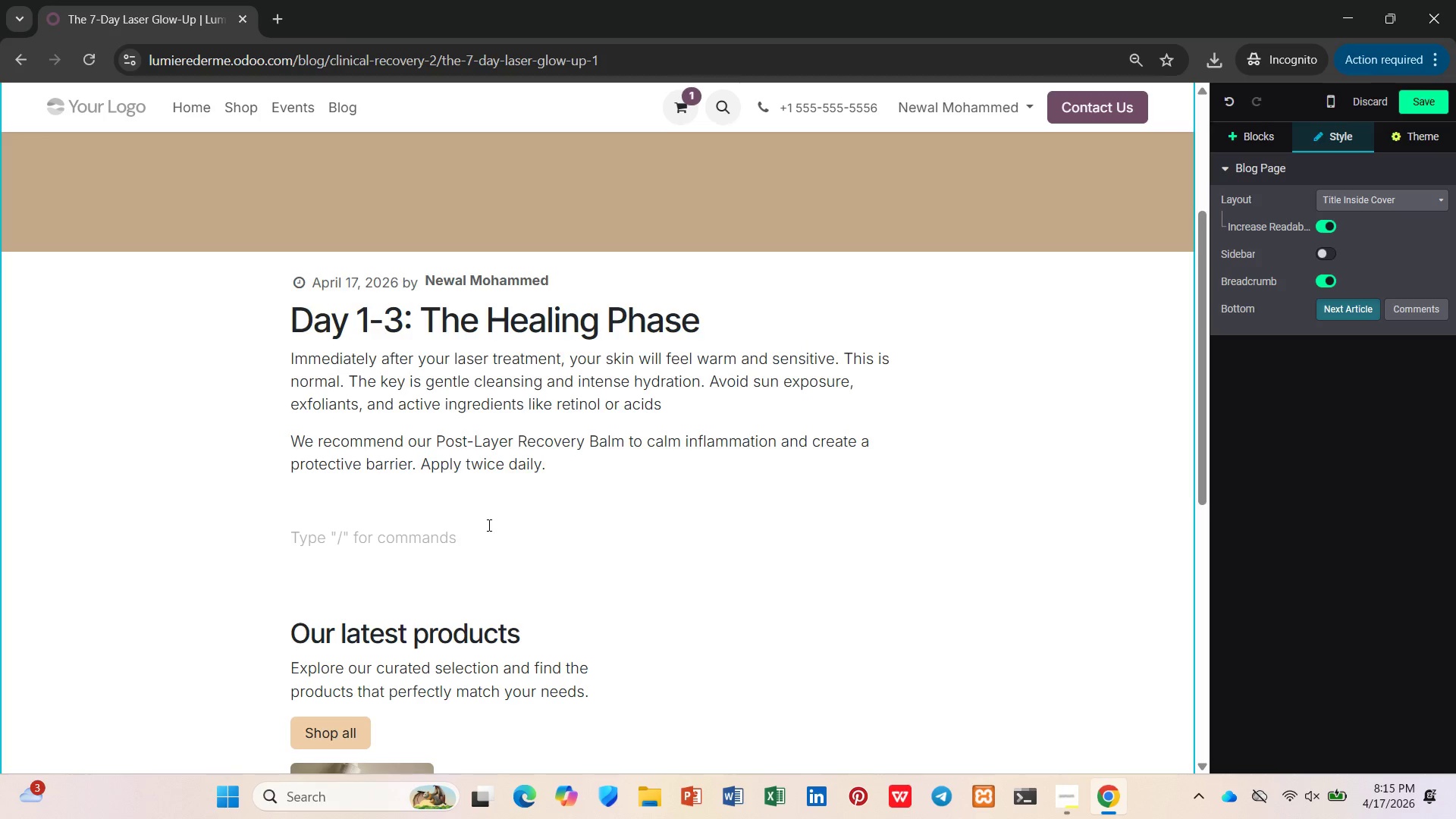 
key(Slash)
 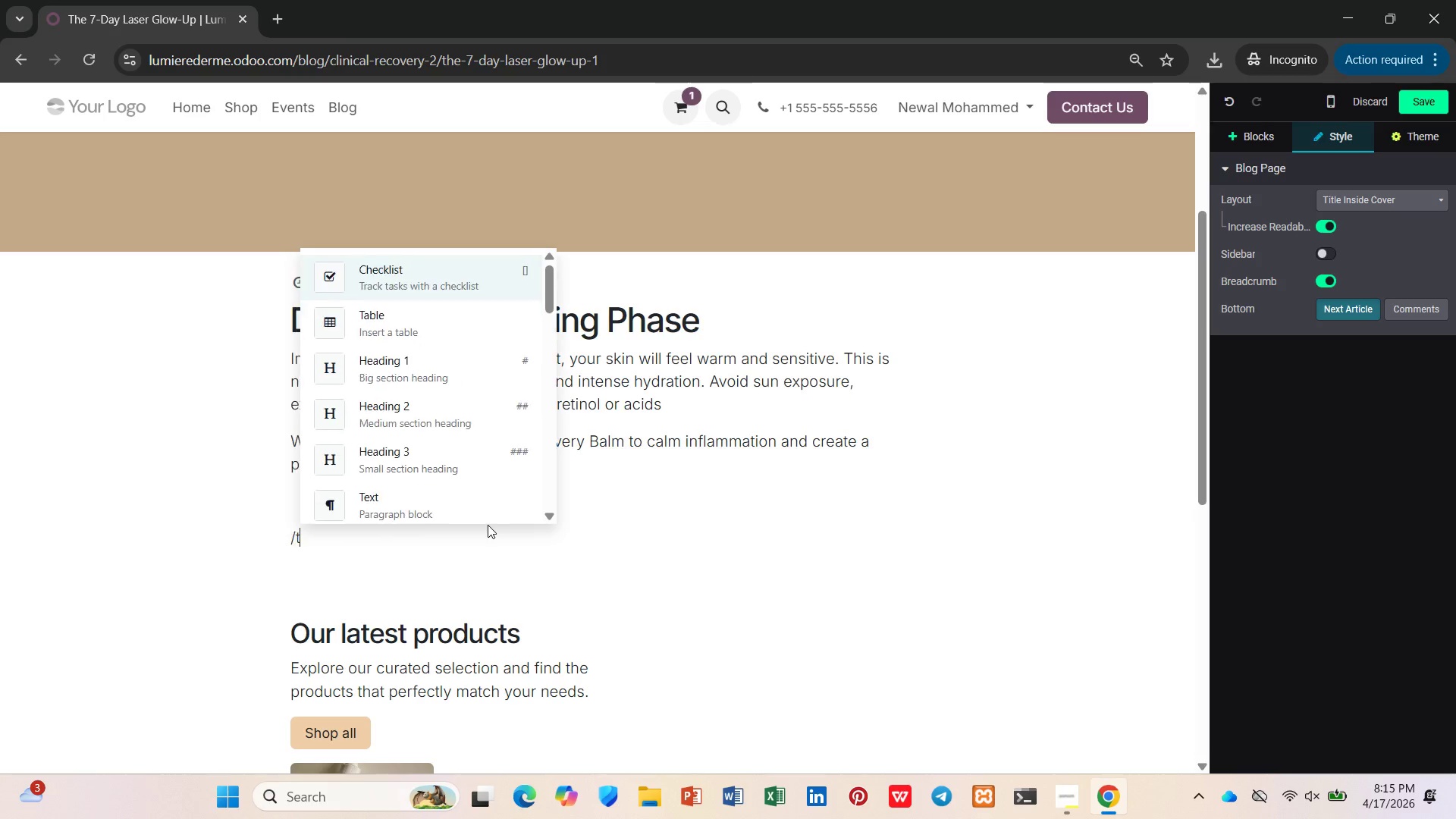 
key(T)
 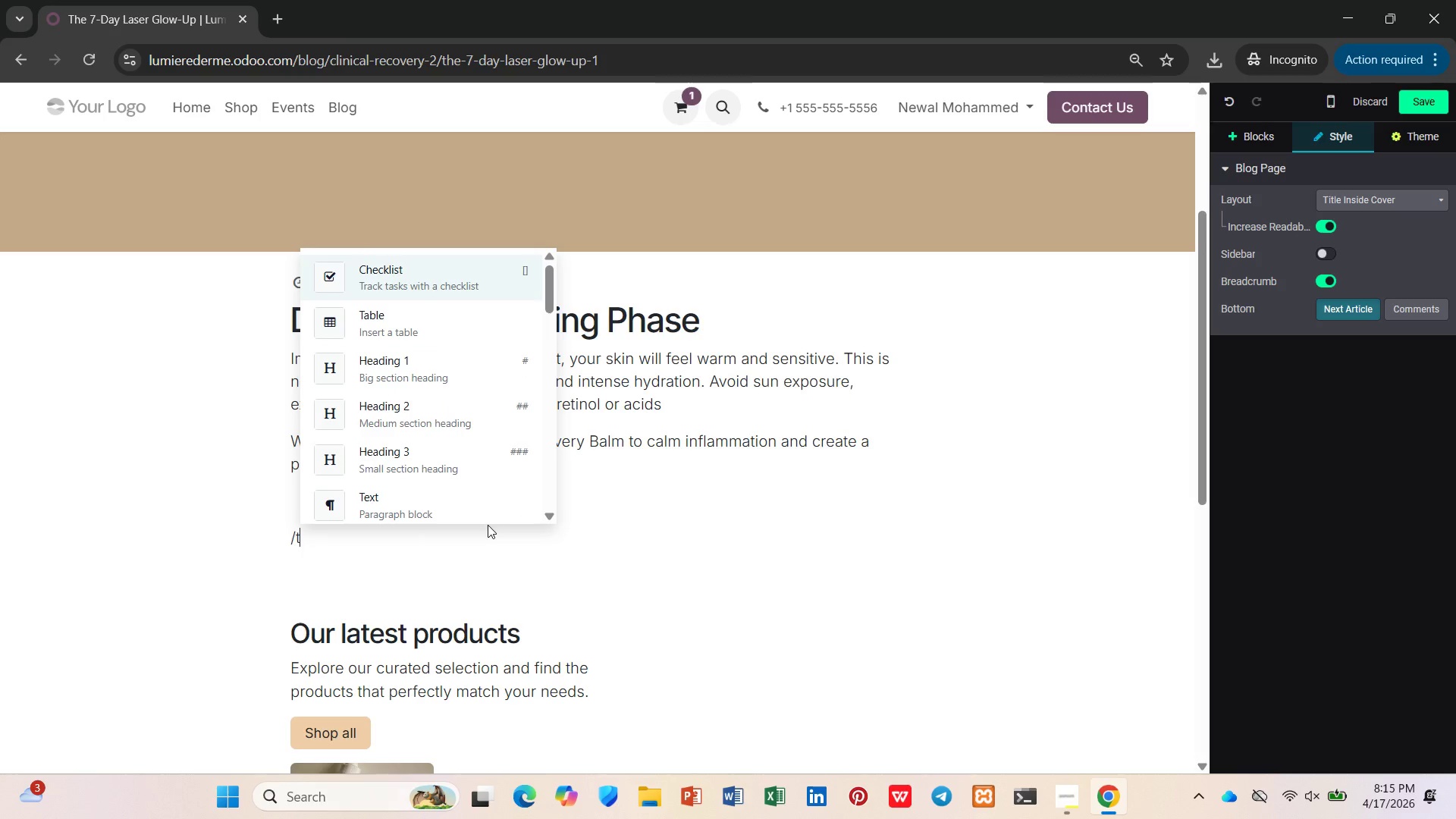 
key(Backspace)
 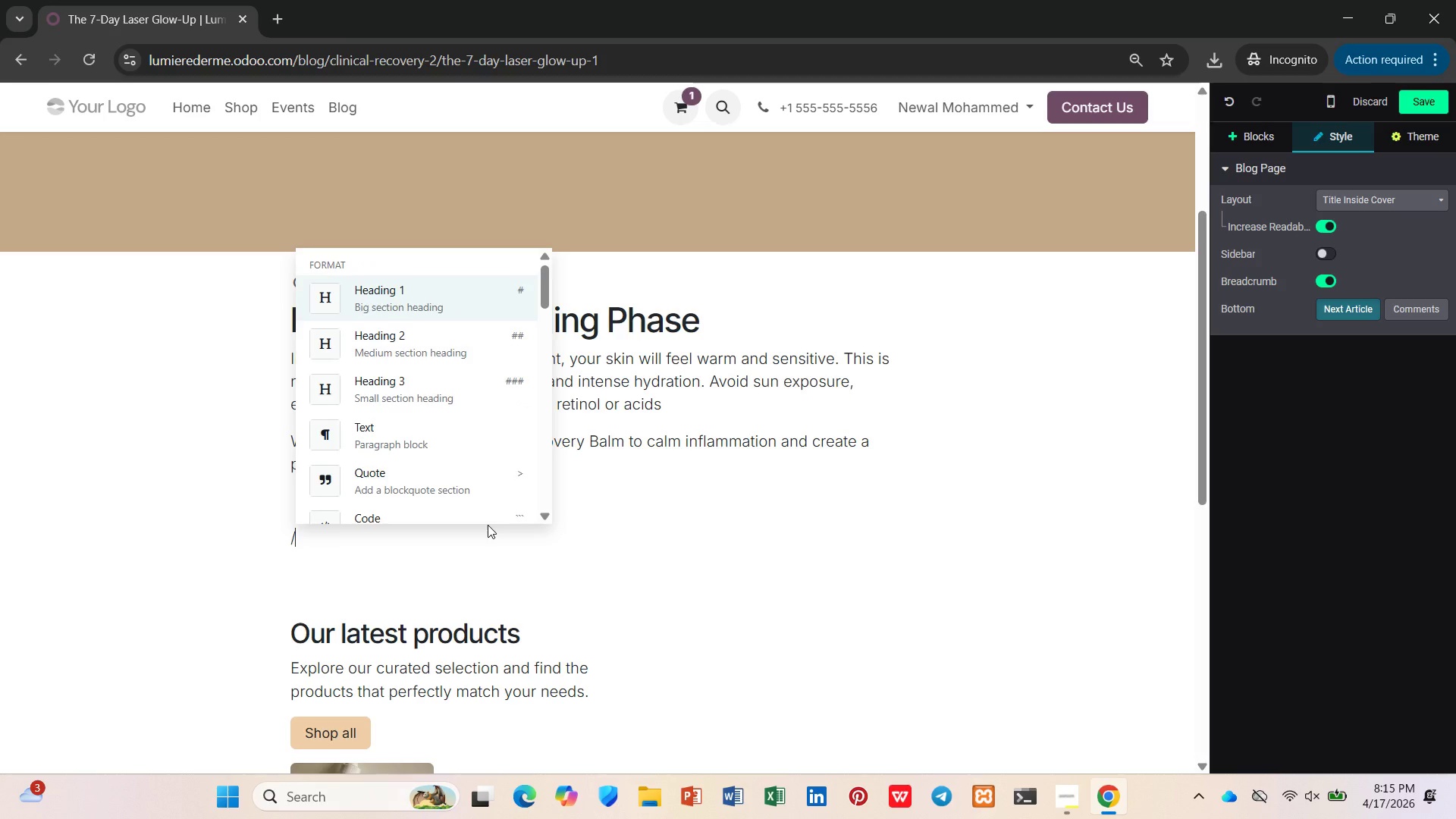 
key(P)
 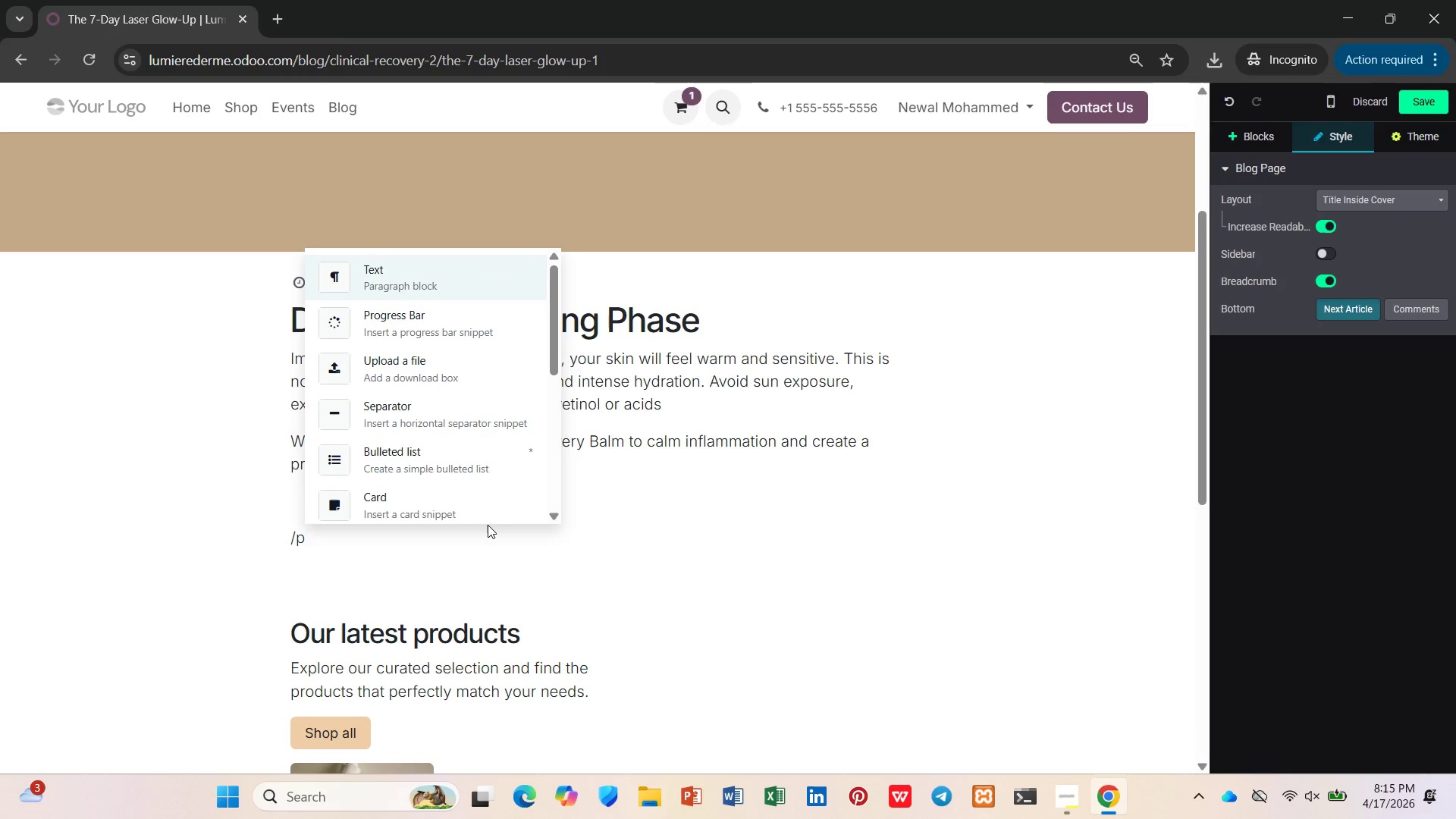 
key(Enter)
 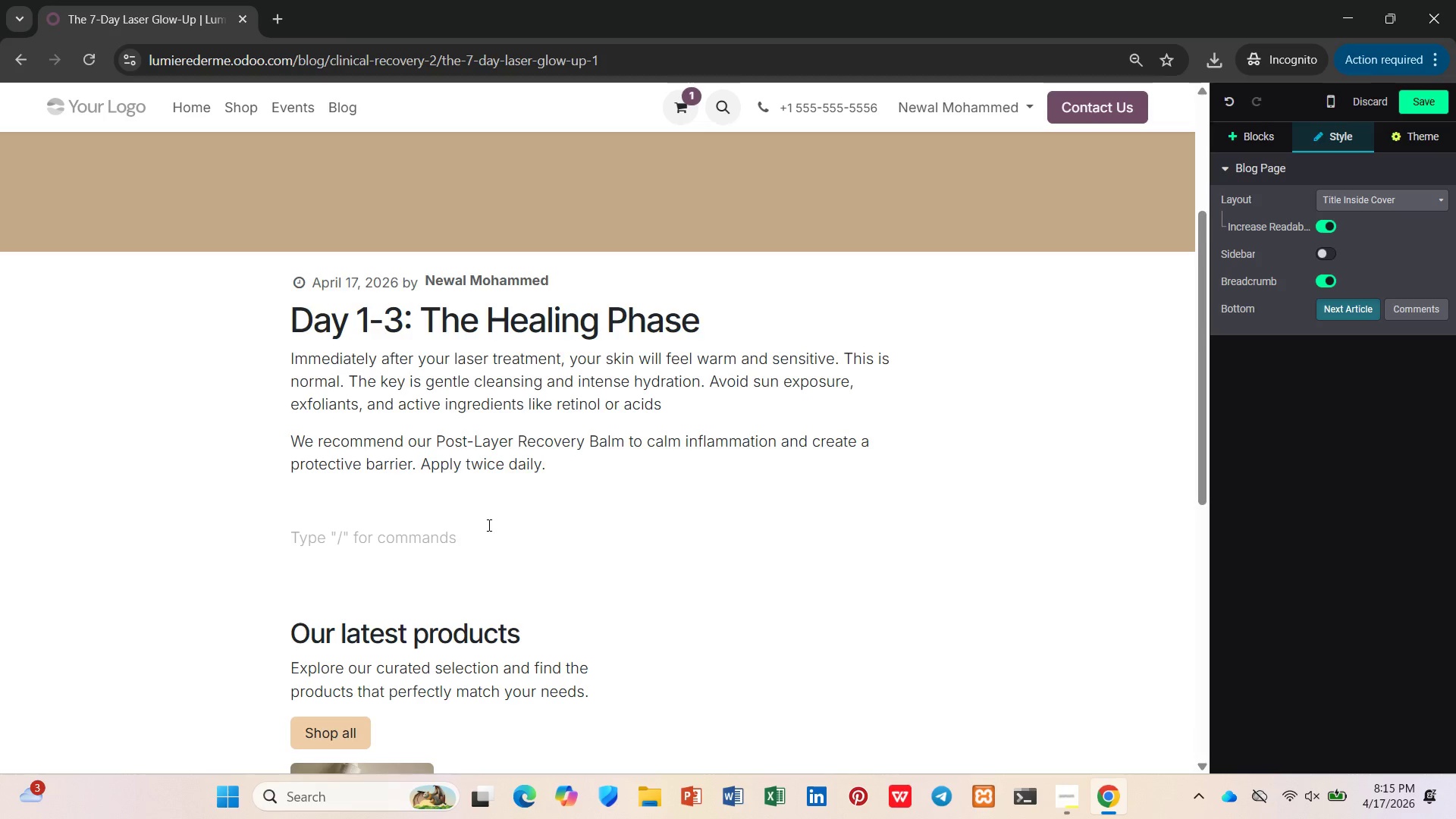 
wait(6.05)
 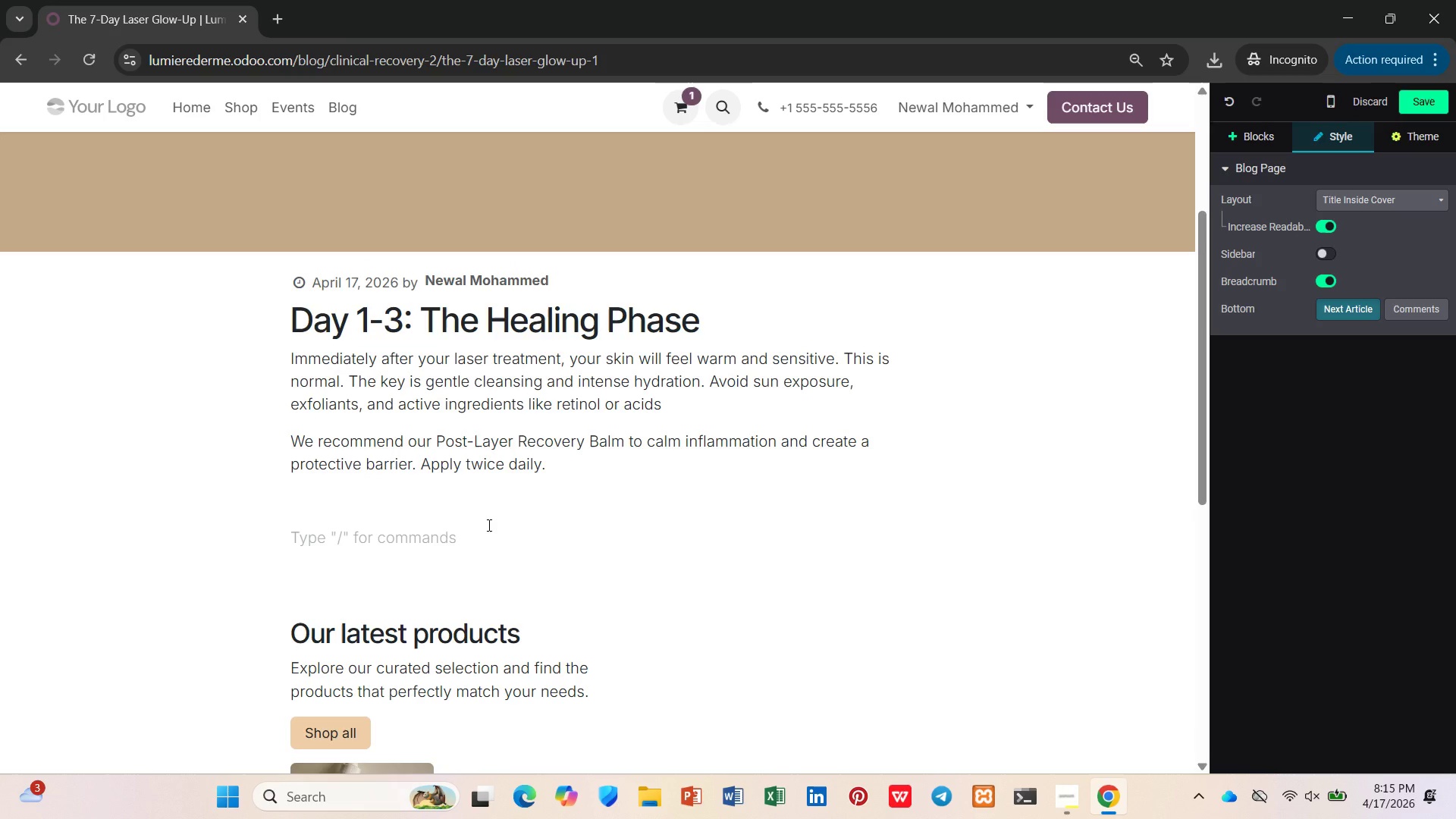 
key(Slash)
 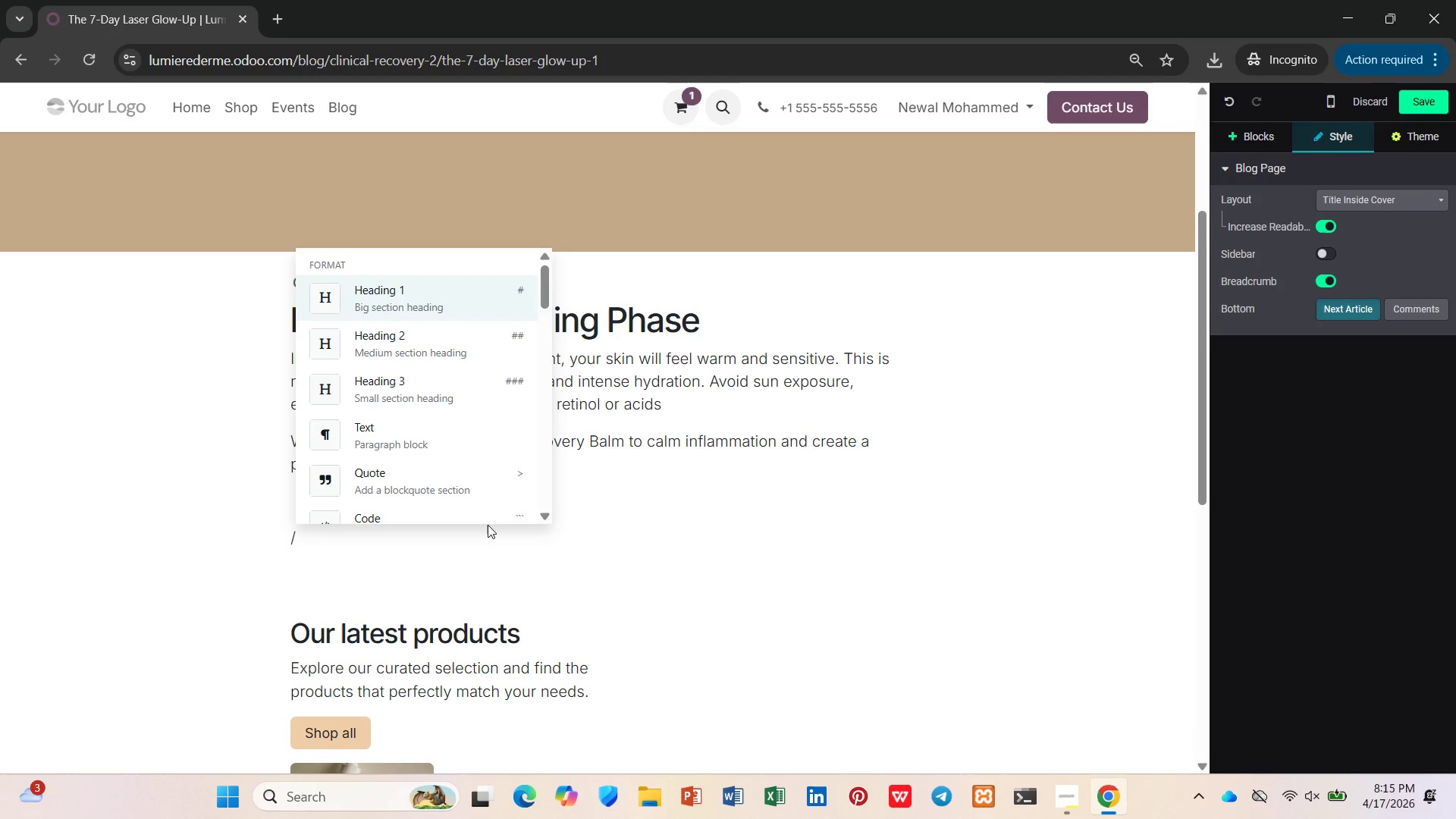 
key(H)
 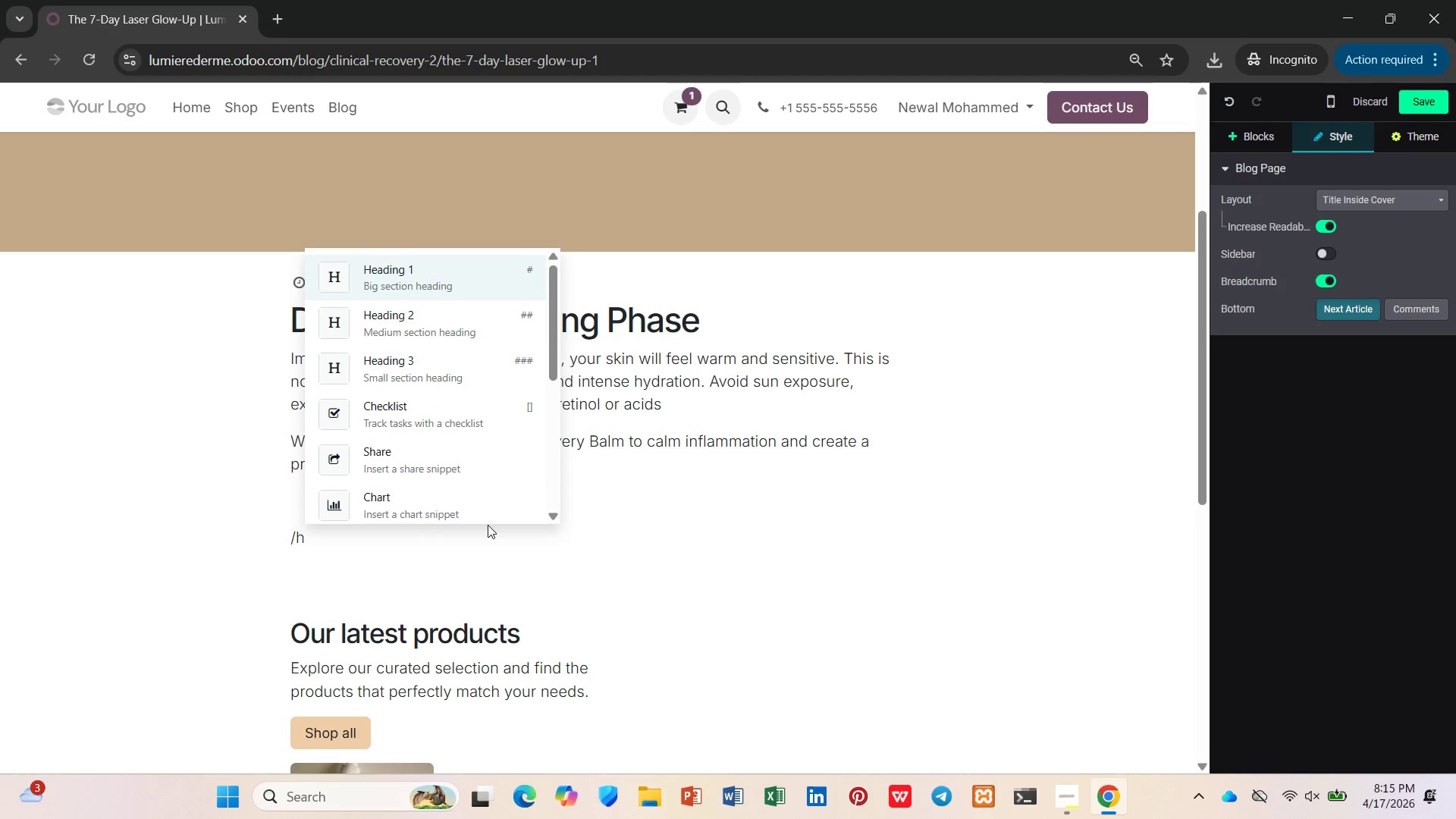 
key(ArrowDown)
 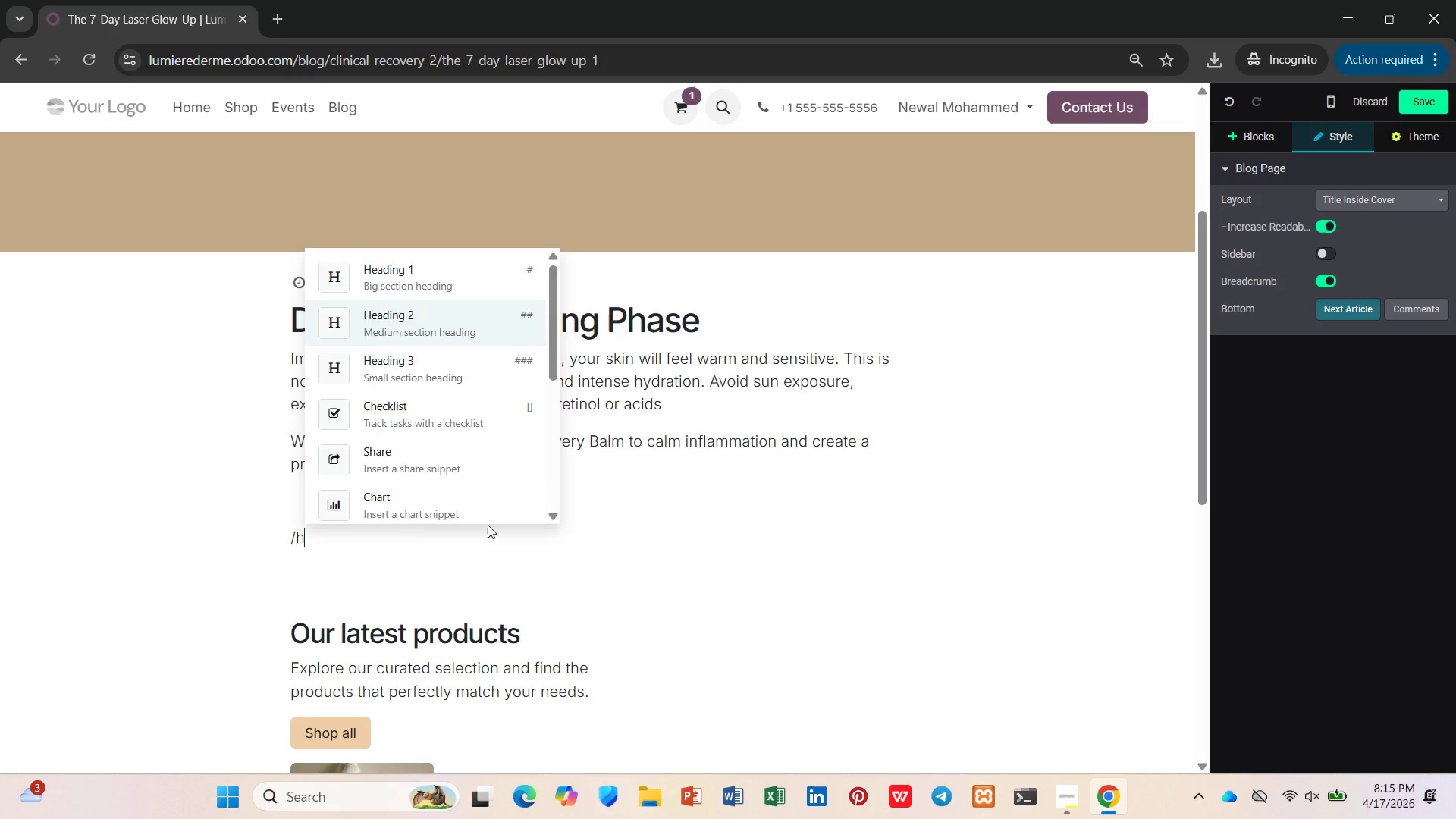 
key(Enter)
 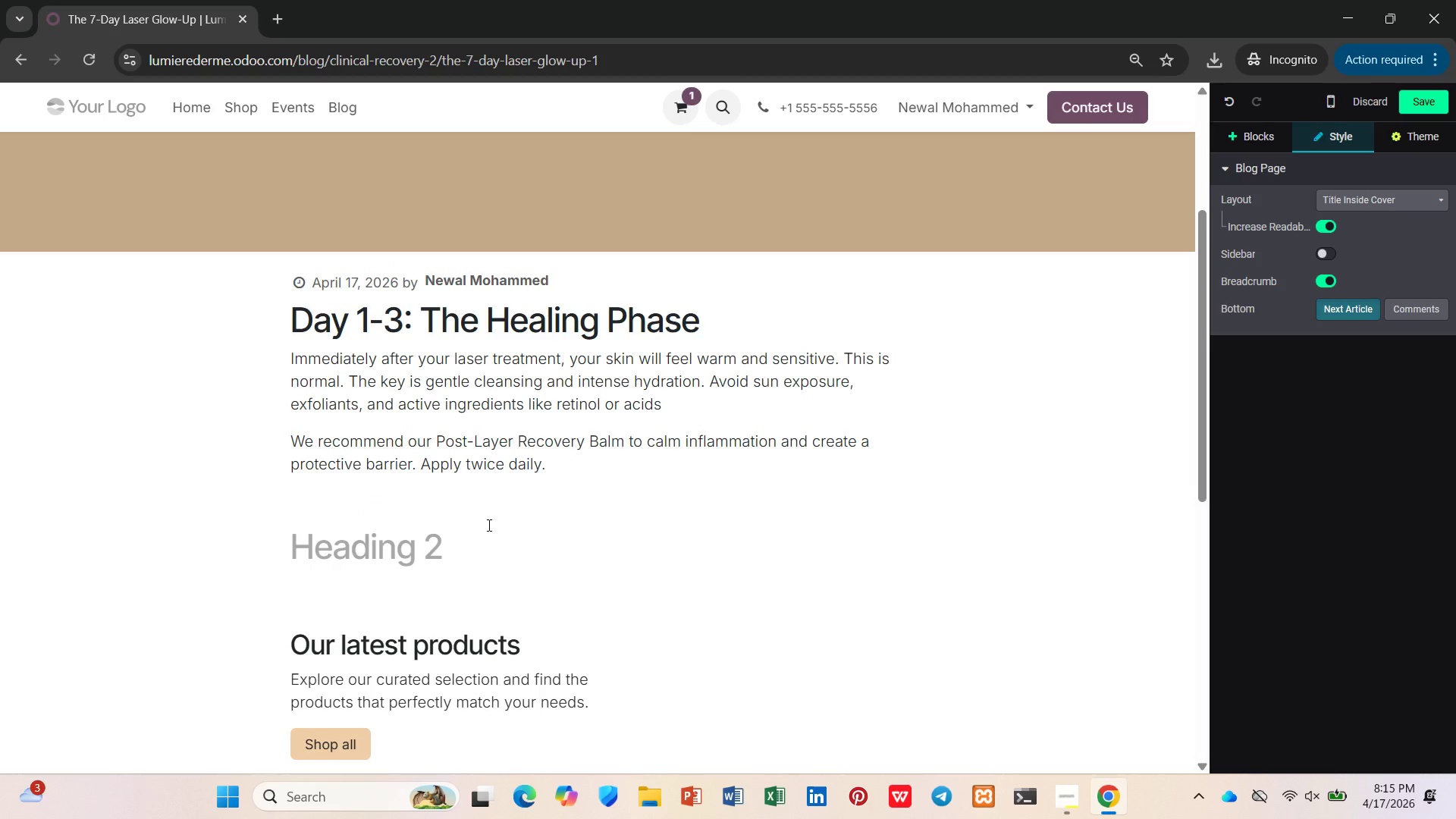 
type(Day 4-7: P)
key(Backspace)
type(The renewa)
key(Backspace)
key(Backspace)
key(Backspace)
key(Backspace)
key(Backspace)
key(Backspace)
type(Renee)
key(Backspace)
type(wal Phase)
 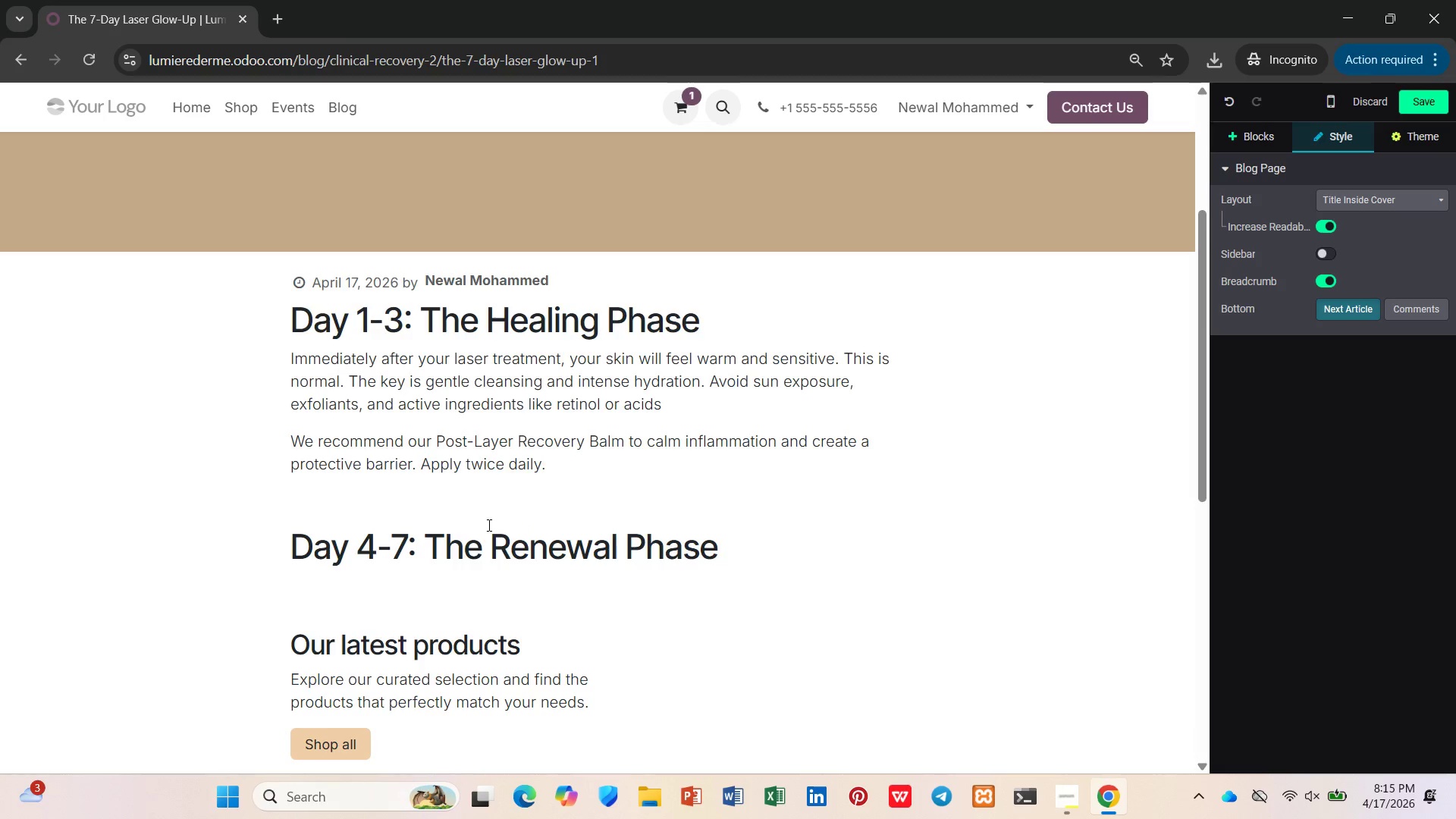 
key(Enter)
 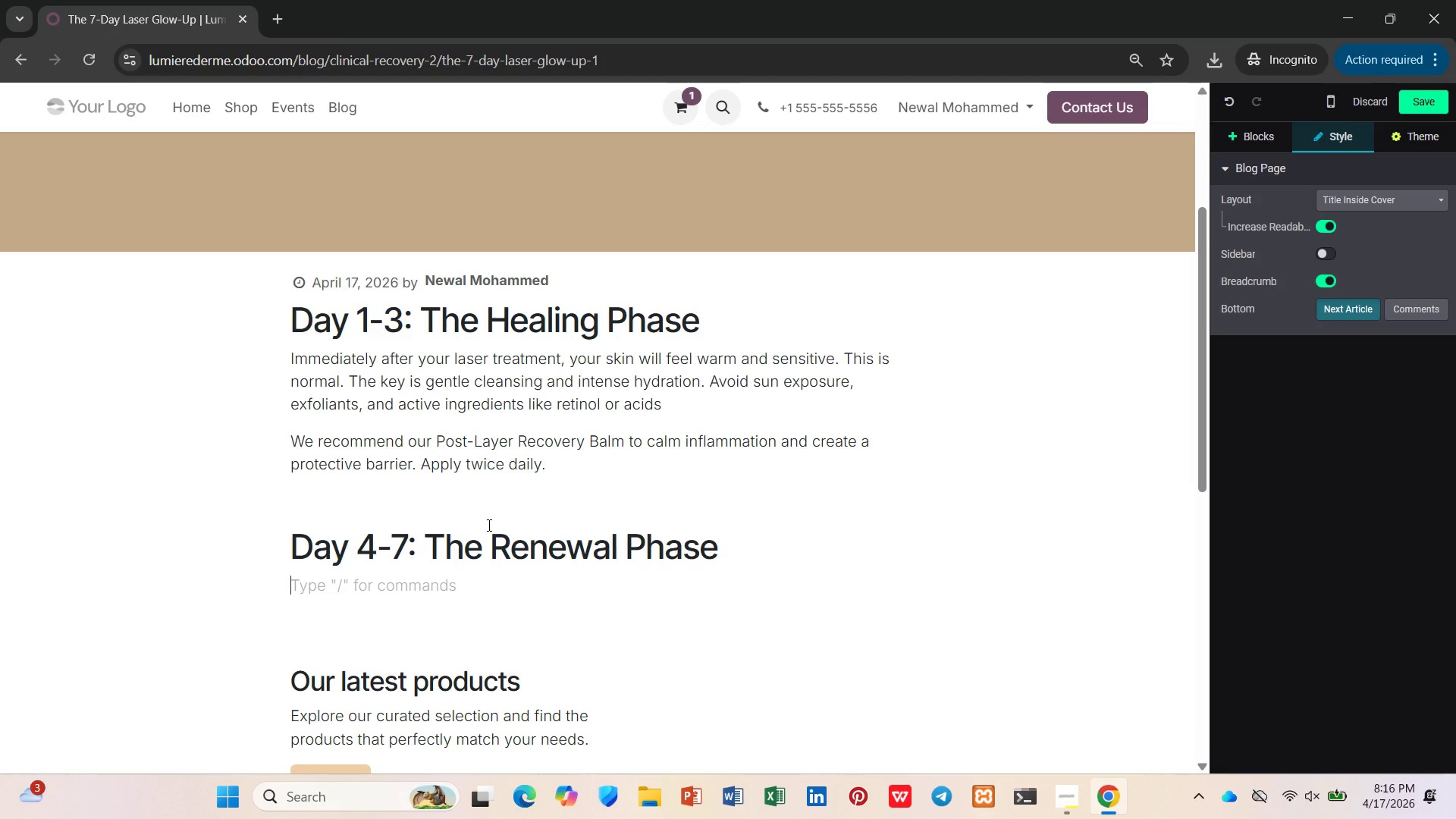 
key(Slash)
 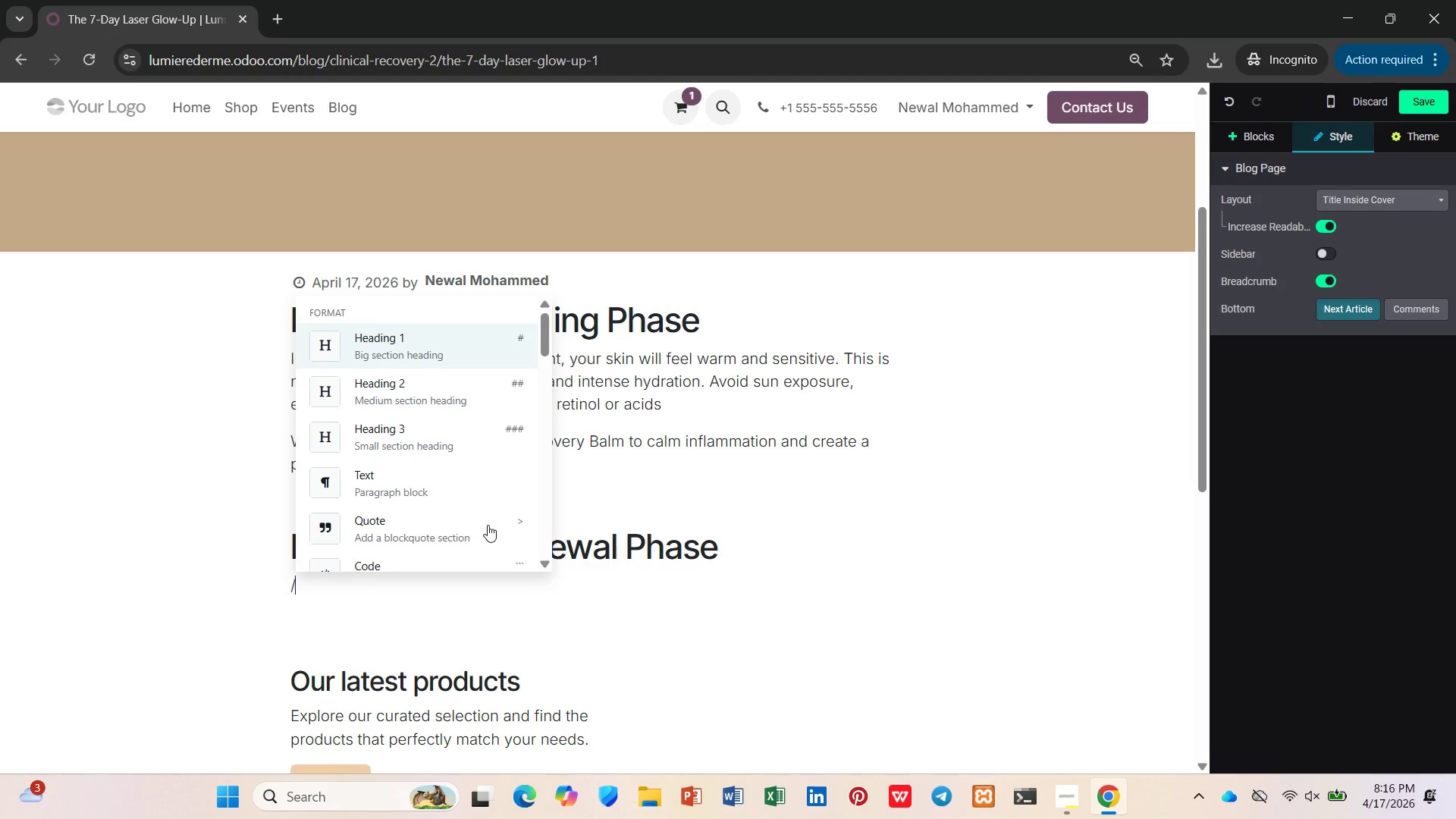 
key(P)
 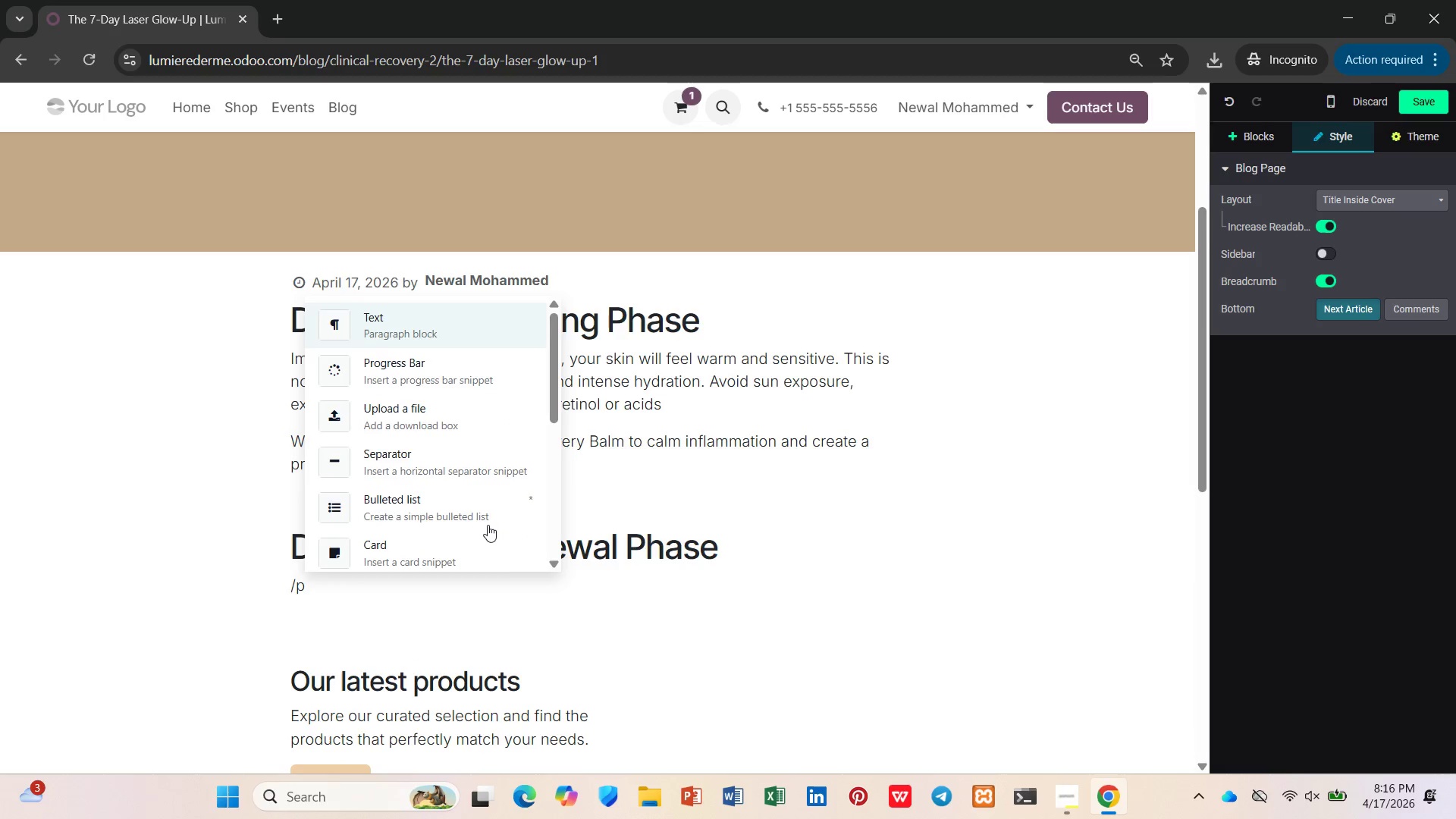 
key(Enter)
 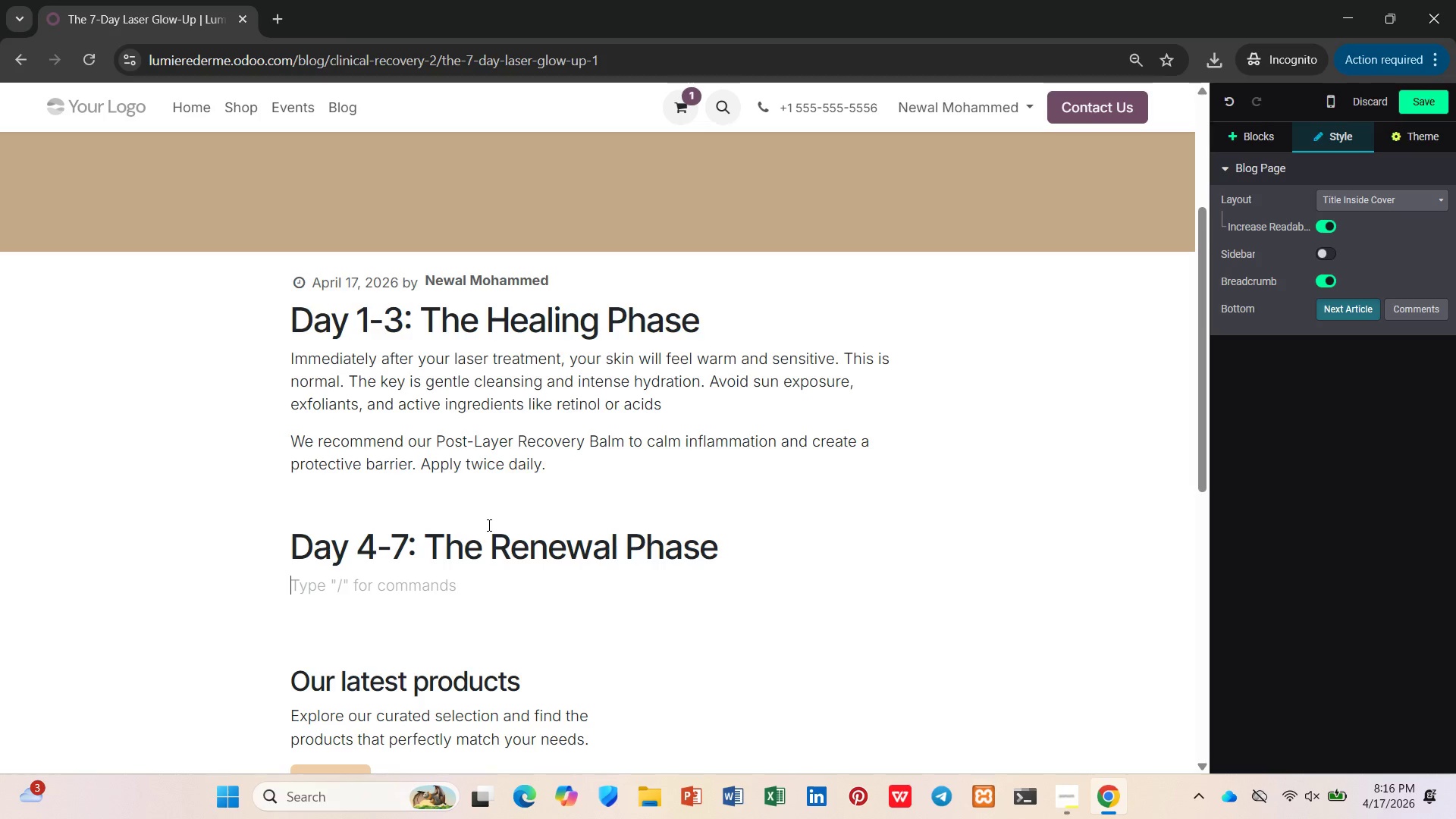 
type(You'll notice lih)
key(Backspace)
type(ght flaking as new skin emerges. This mean s)
key(Backspace)
key(Backspace)
key(Backspace)
type(s)
key(Backspace)
type(ns your treatment is )
 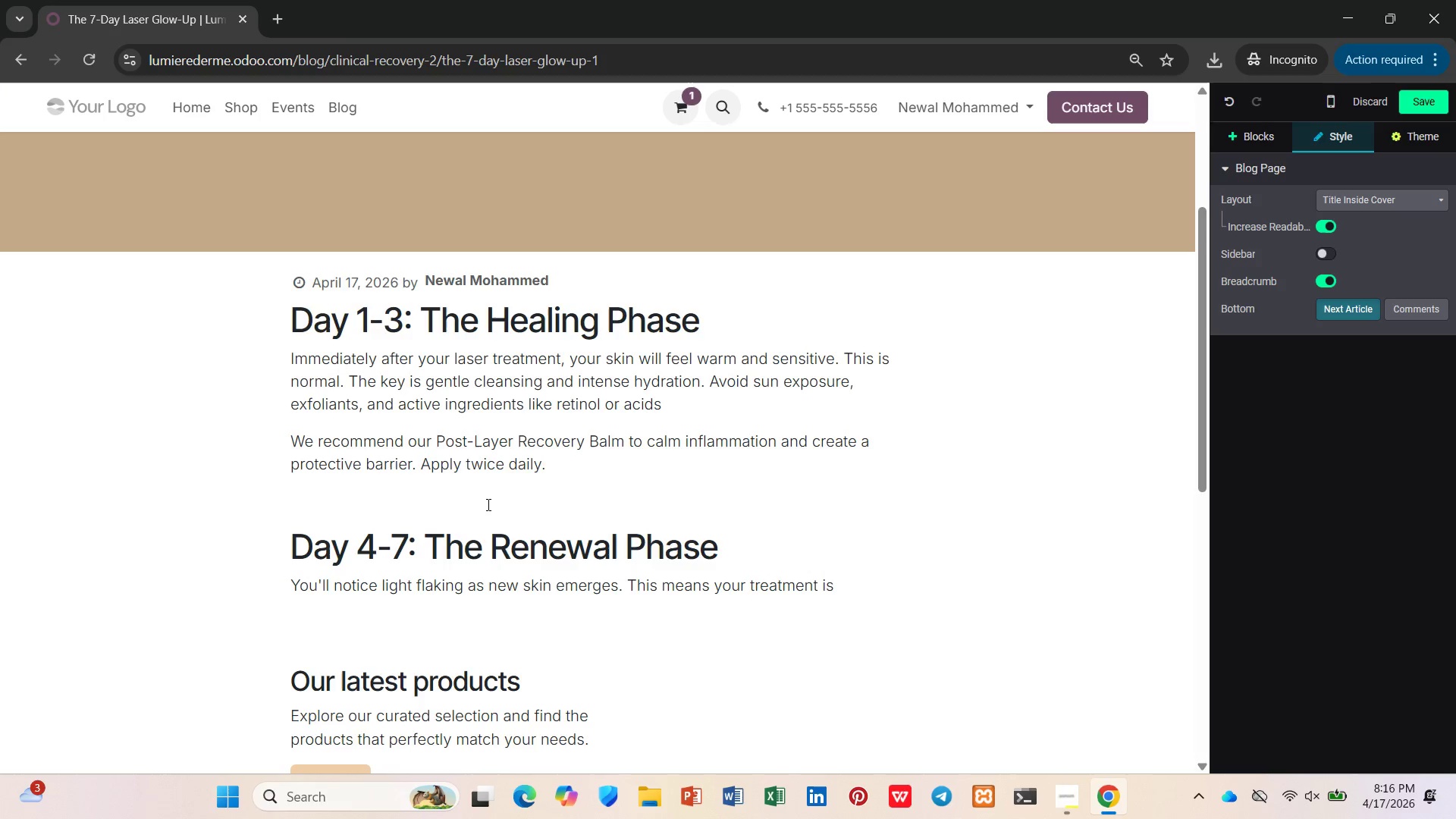 
type(working )
key(Backspace)
type(. Switch to a gentle cleanser)
 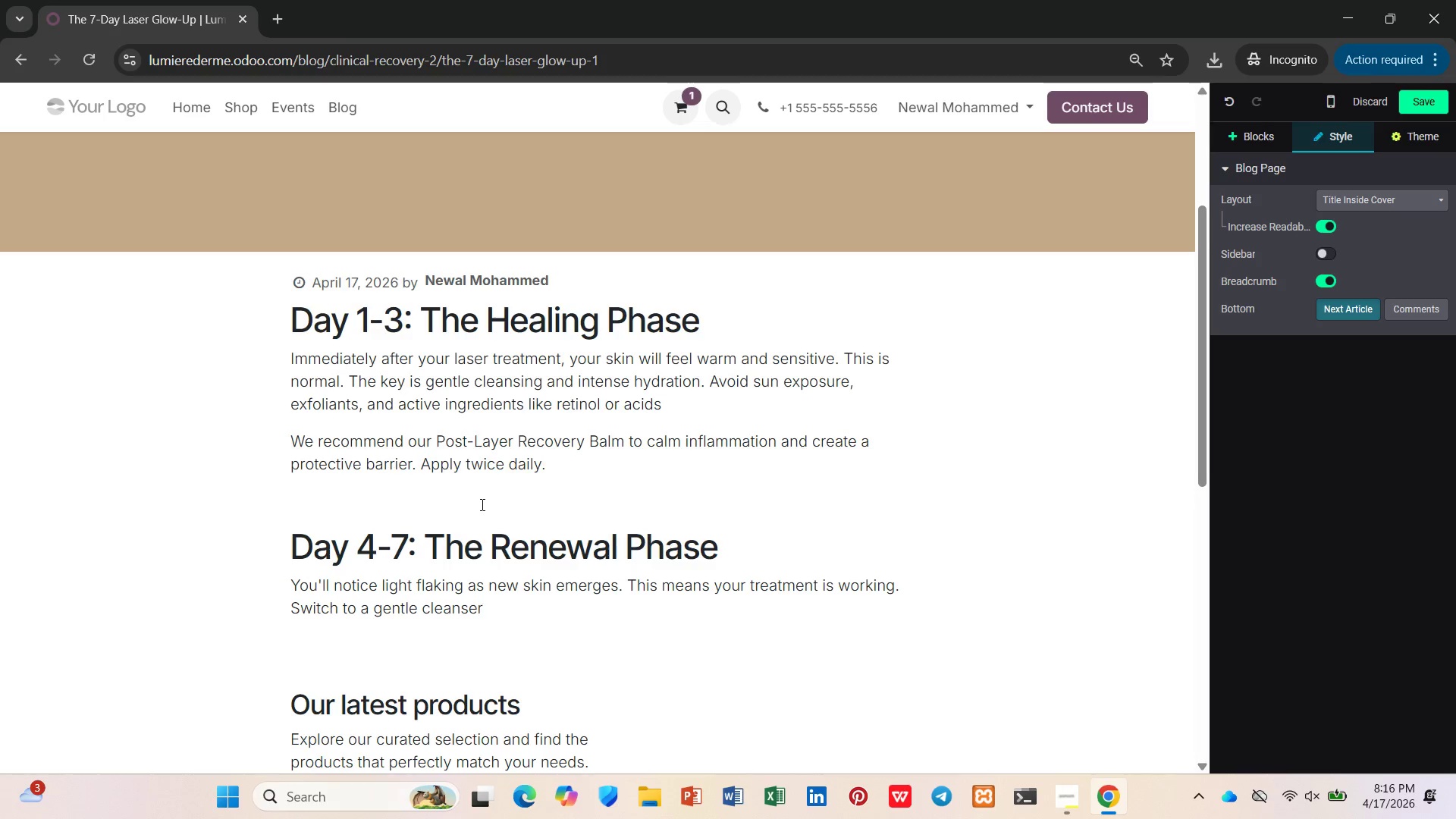 
type( and introduce)
 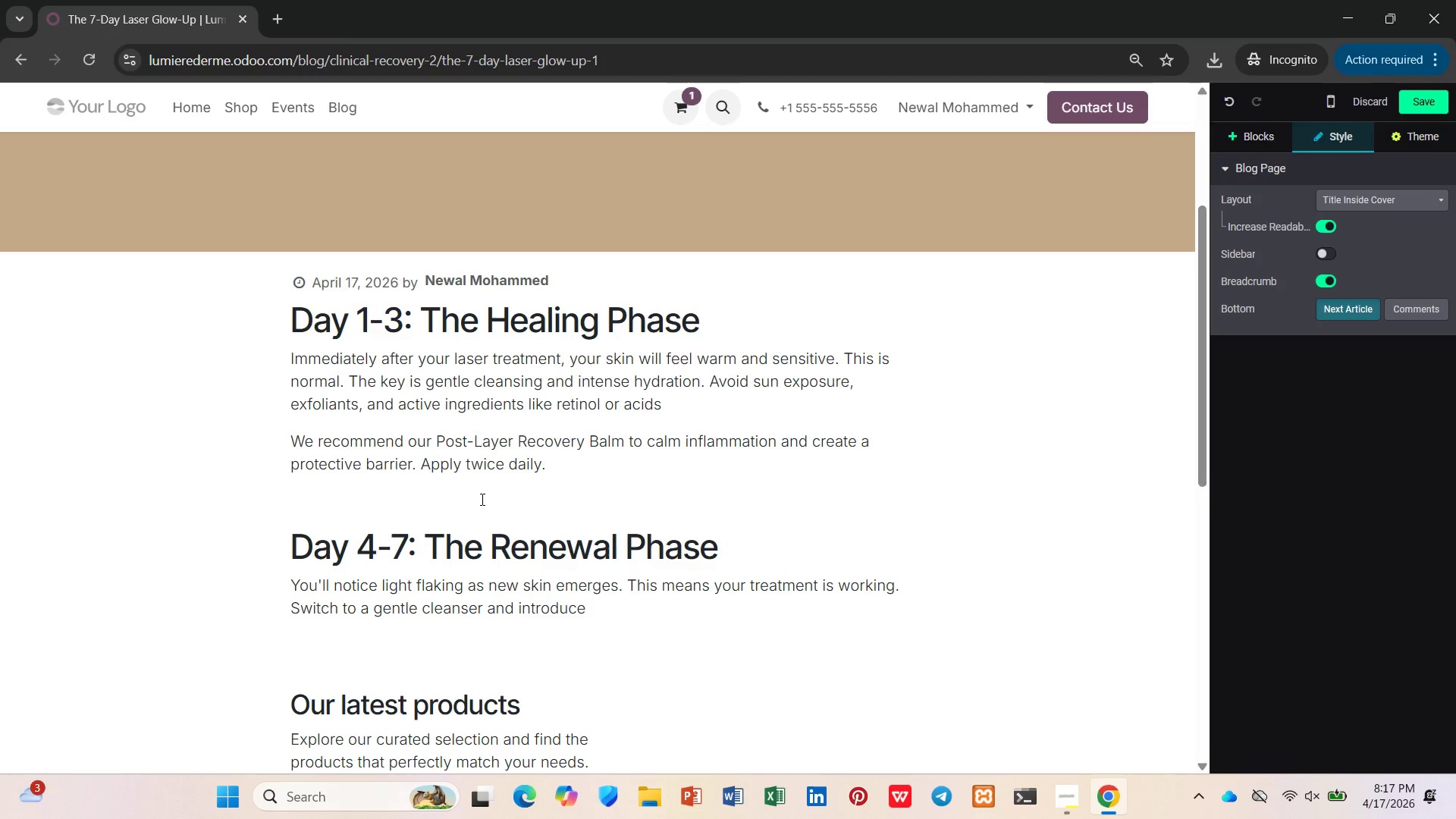 
type( a hyaluronic acide )
key(Backspace)
key(Backspace)
type( serum for deep hydration.)
 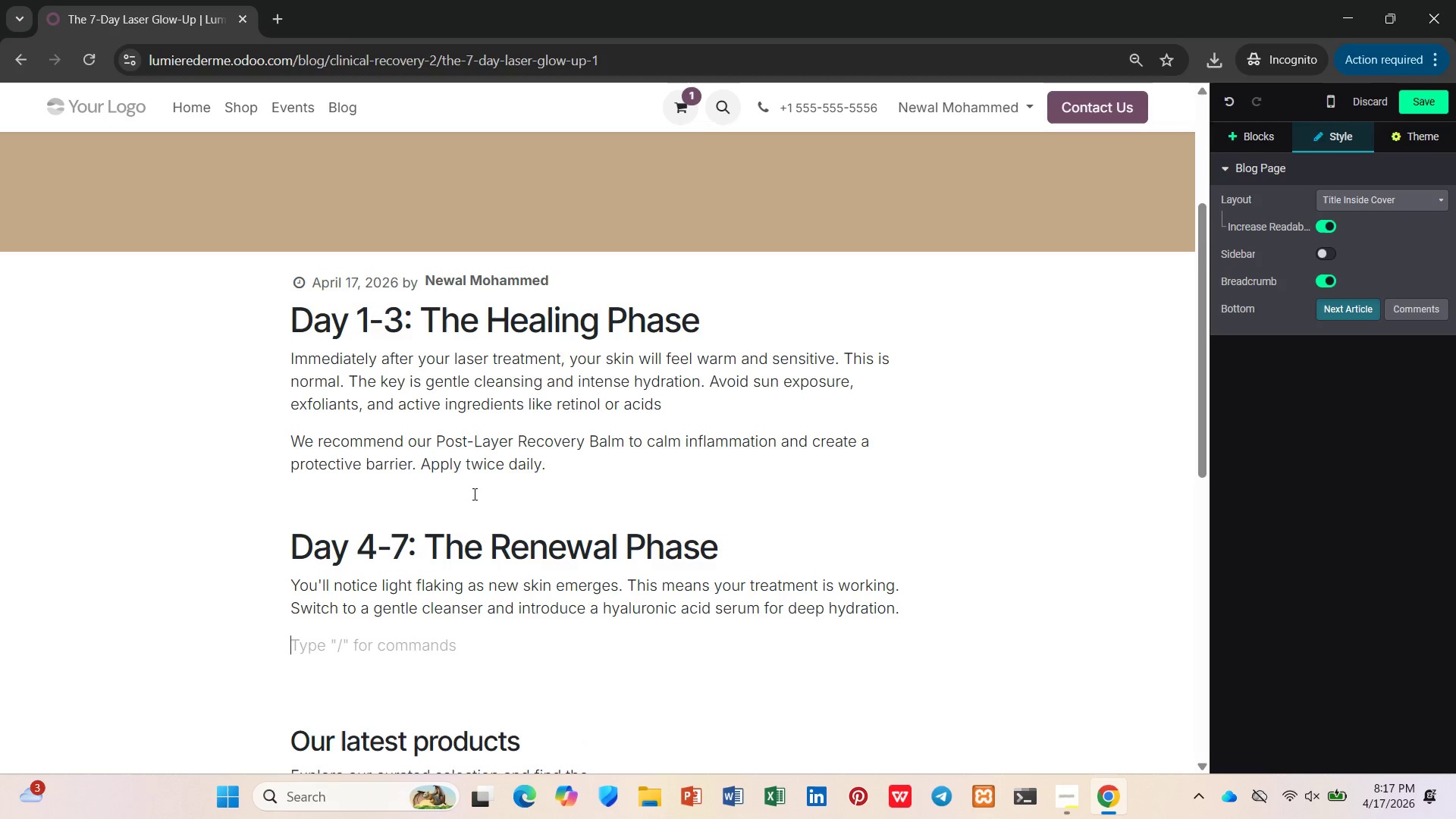 
key(Enter)
 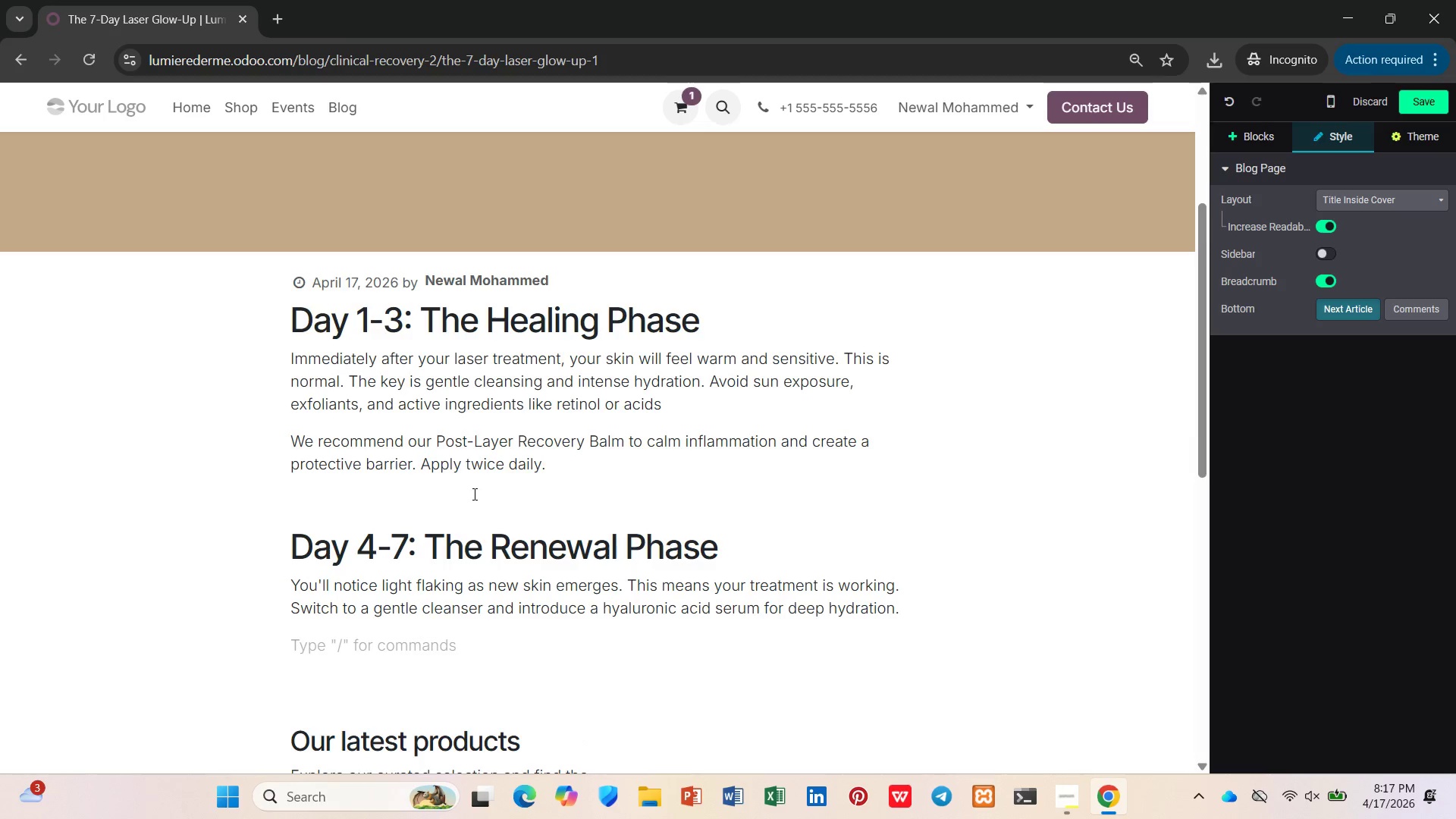 
key(Slash)
 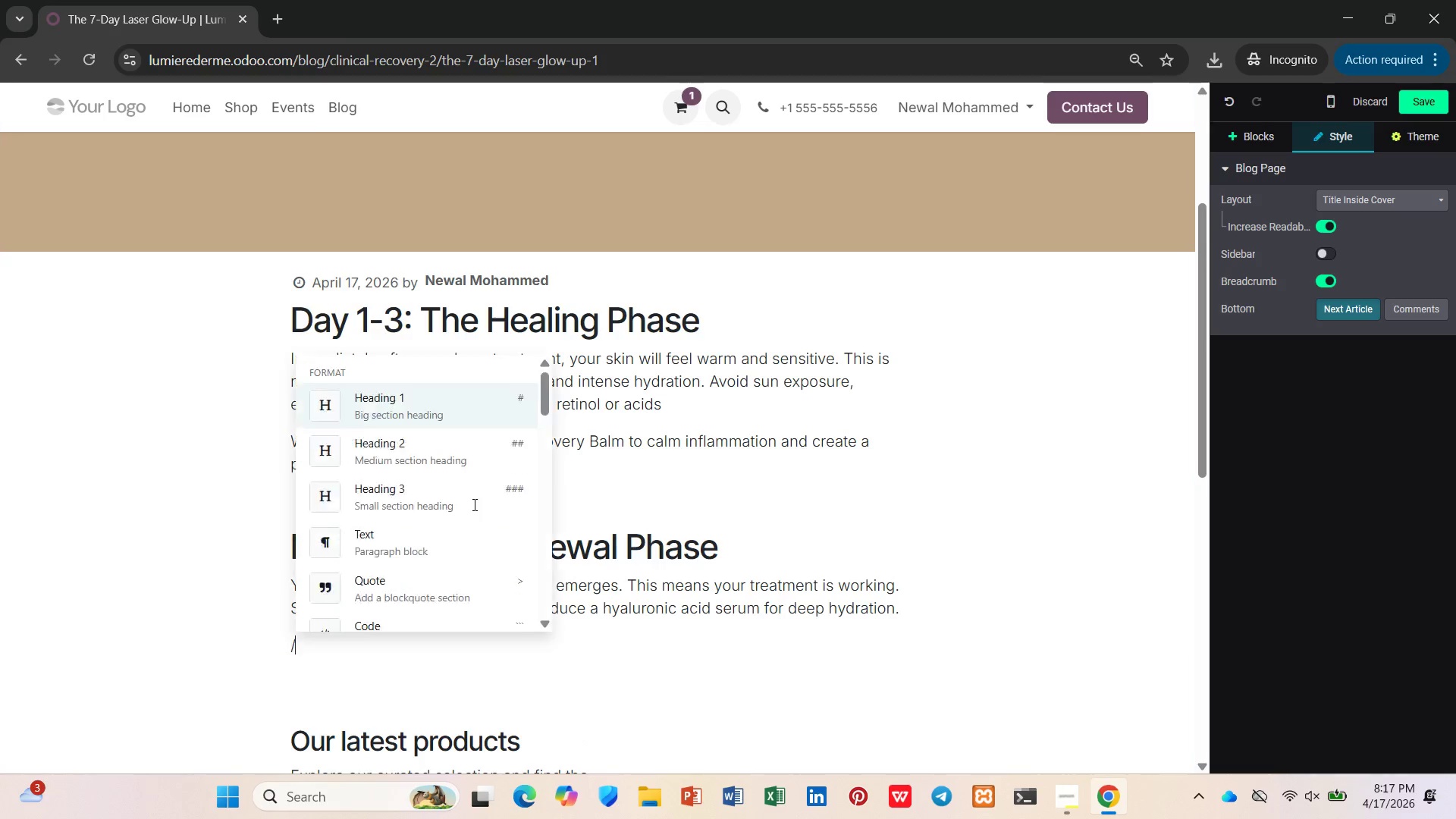 
key(T)
 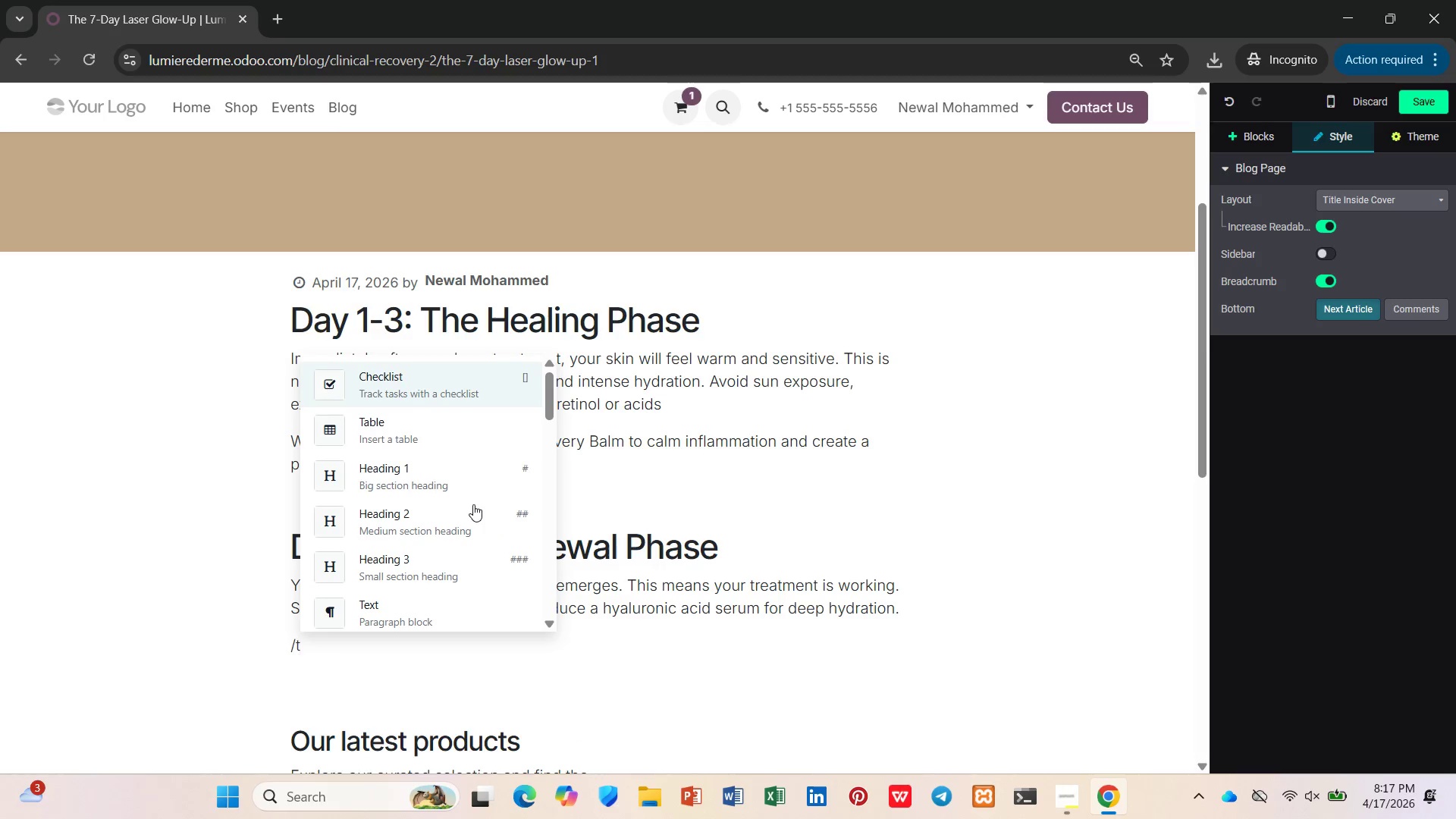 
key(Backspace)
 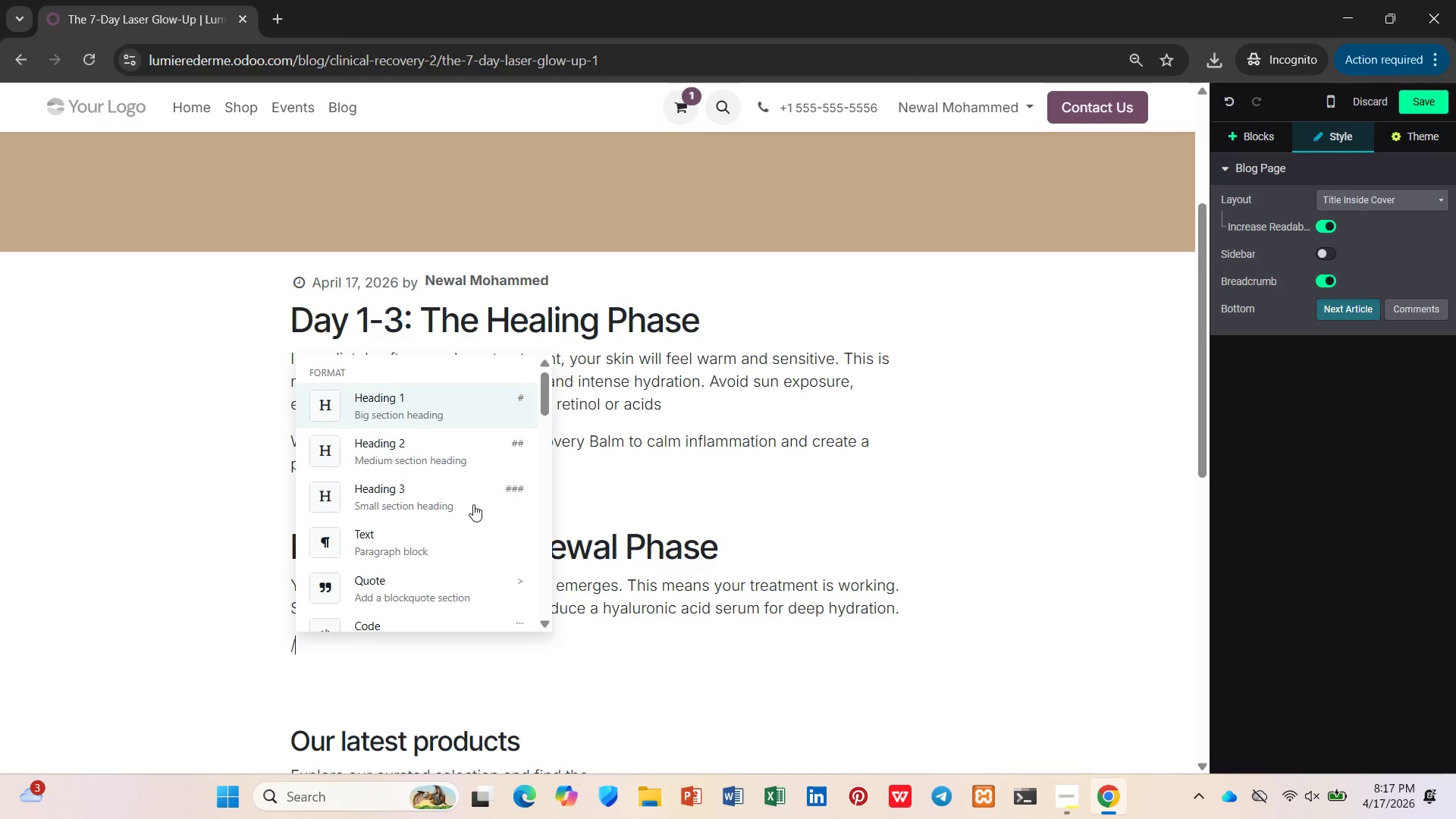 
key(P)
 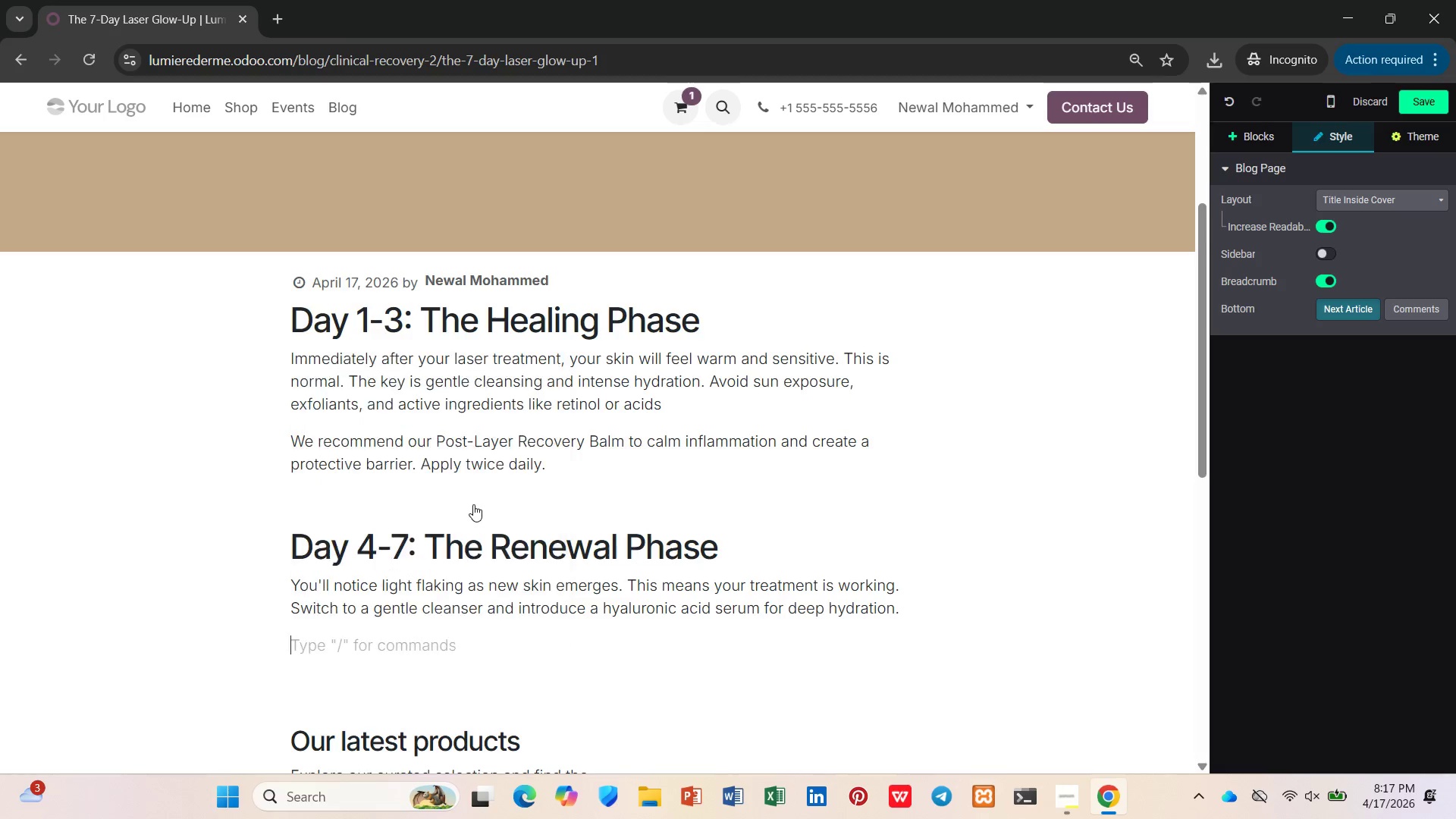 
key(Enter)
 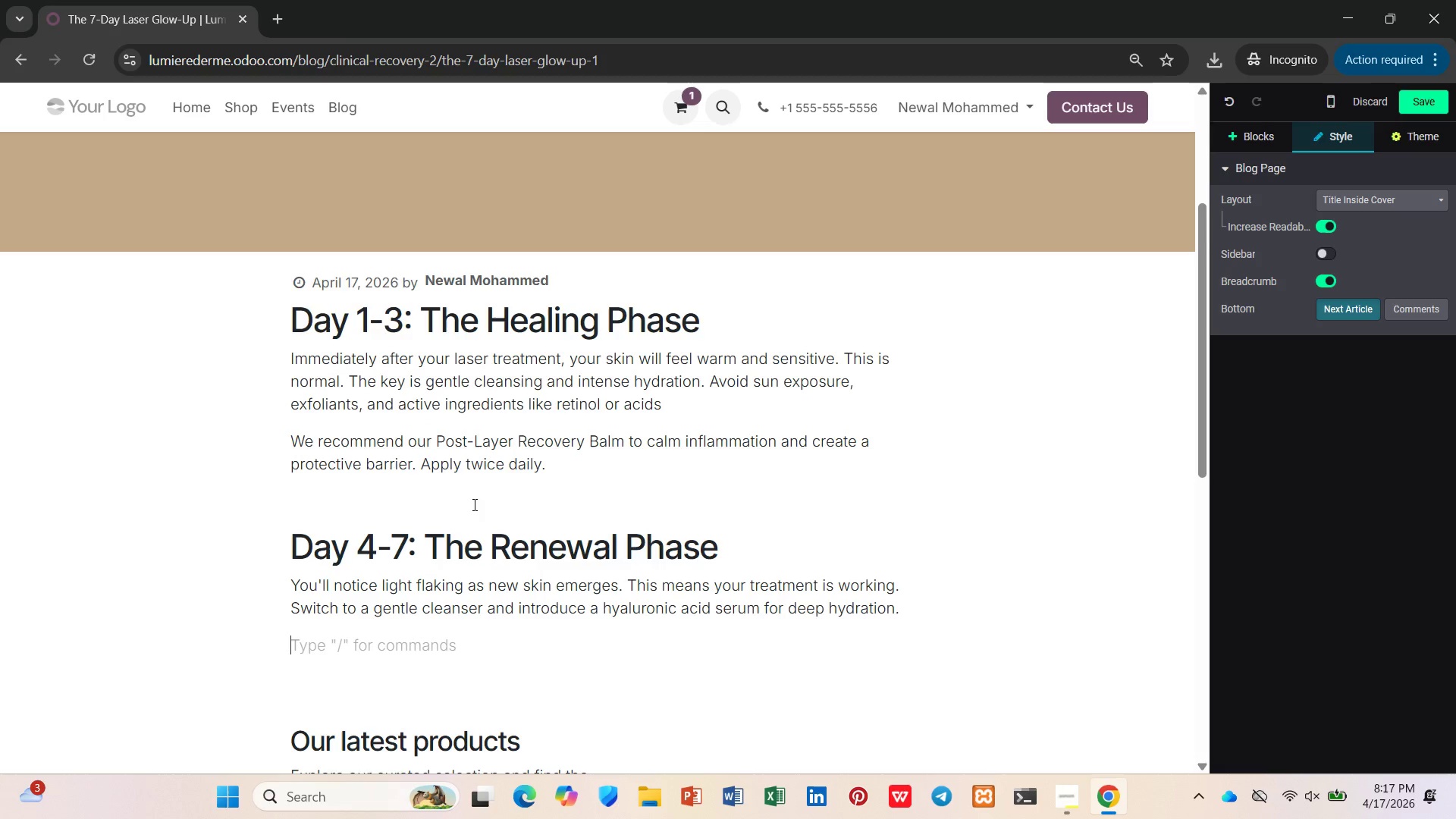 
hold_key(key=ShiftLeft, duration=0.95)
 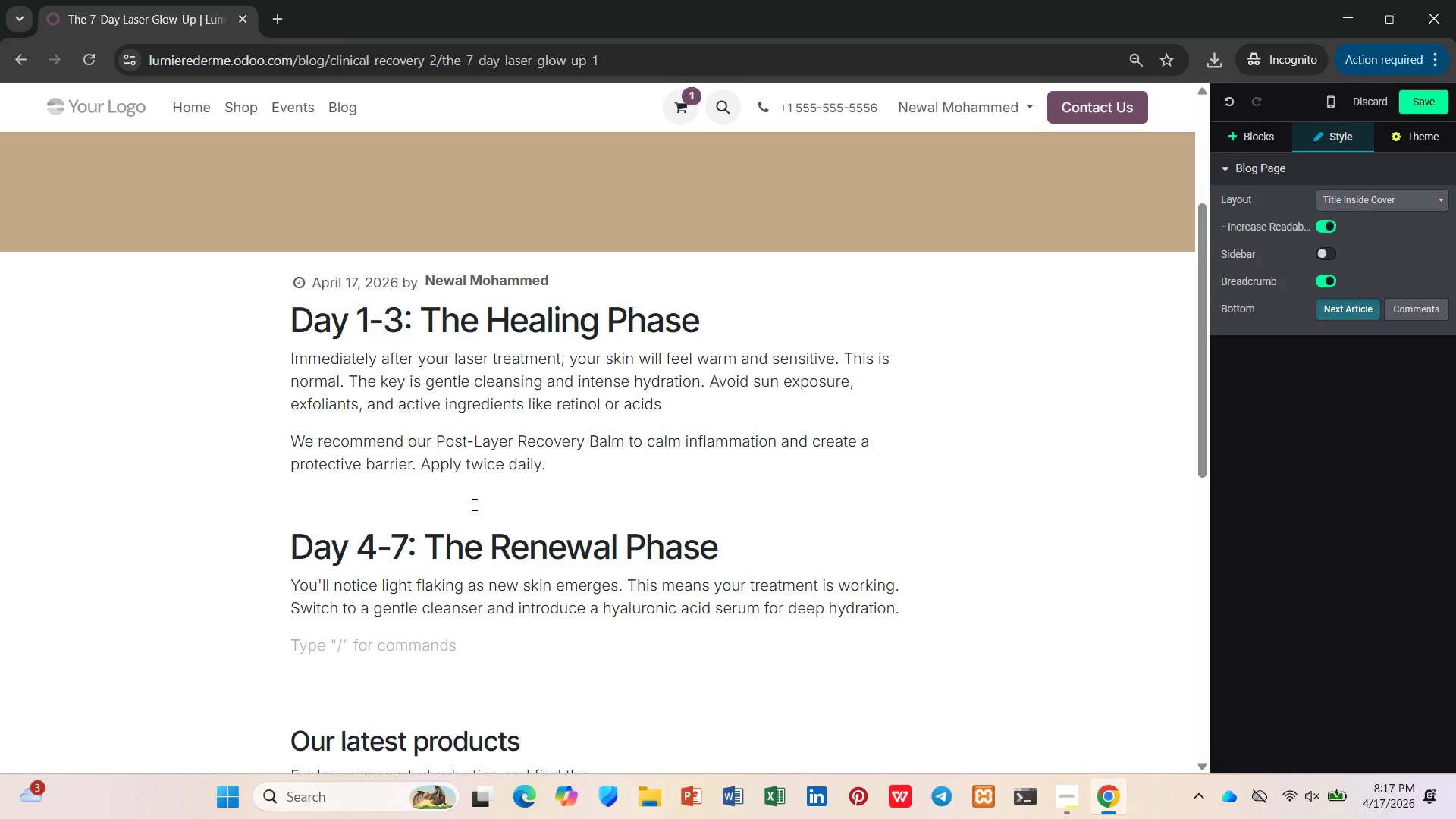 
type(Our Hyaluroni )
key(Backspace)
type(c Serum)
key(Backspace)
key(Backspace)
key(Backspace)
key(Backspace)
key(Backspace)
type(Recovery Serum is formular)
key(Backspace)
type(ted specifically for post-lasr skin. No stinging. Just plump, happy skin.)
 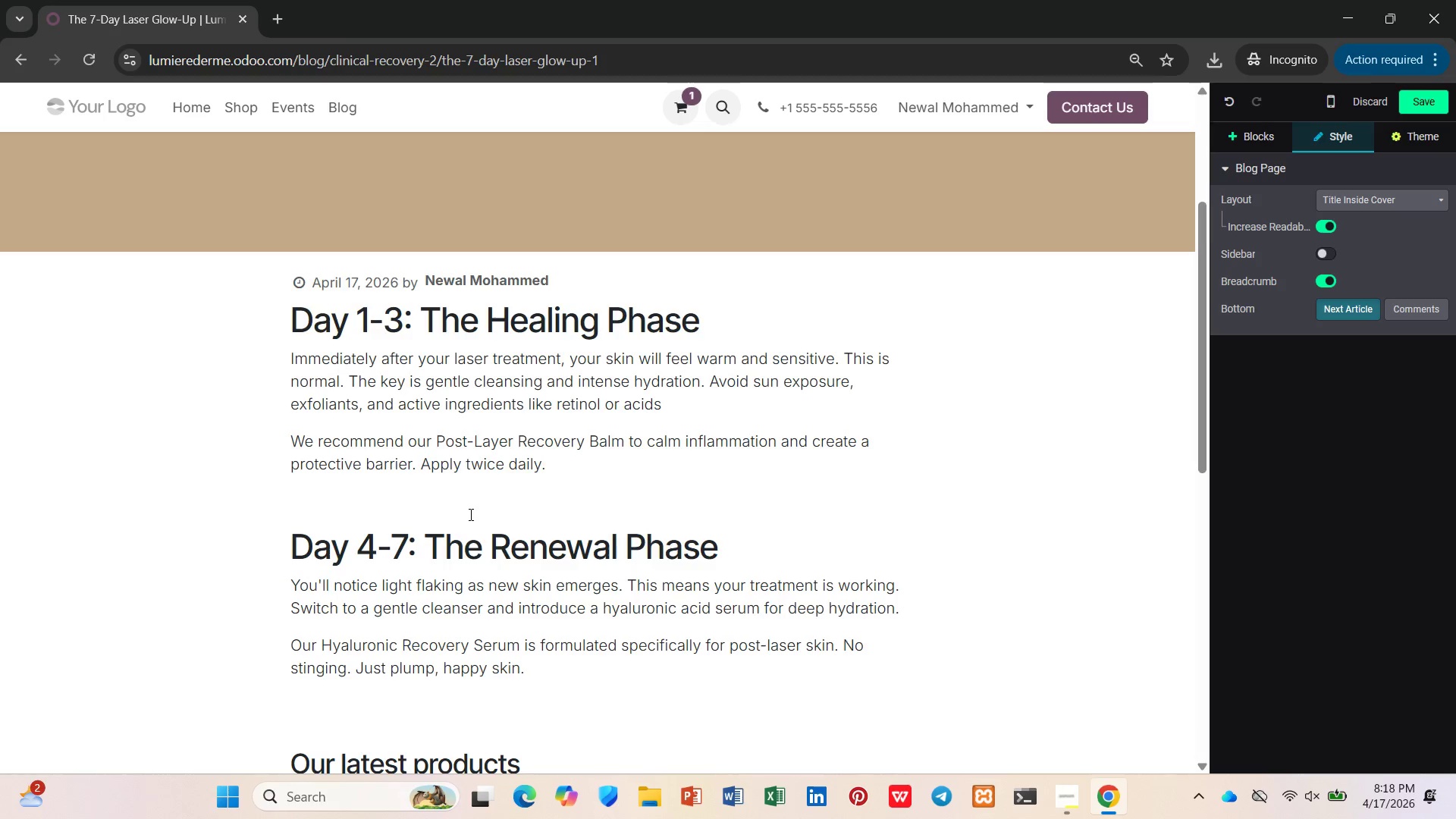 
key(Enter)
 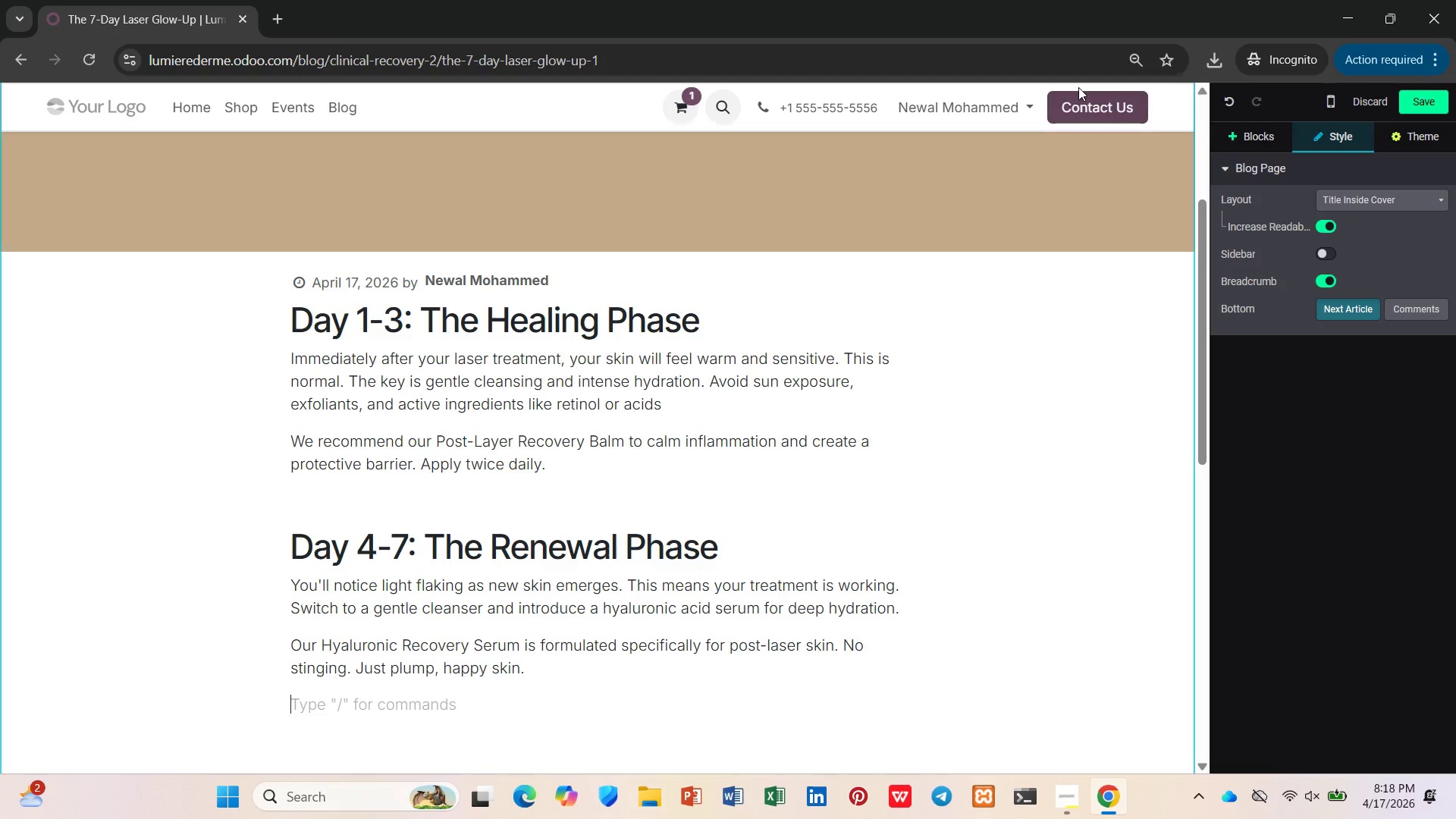 
left_click([1250, 139])
 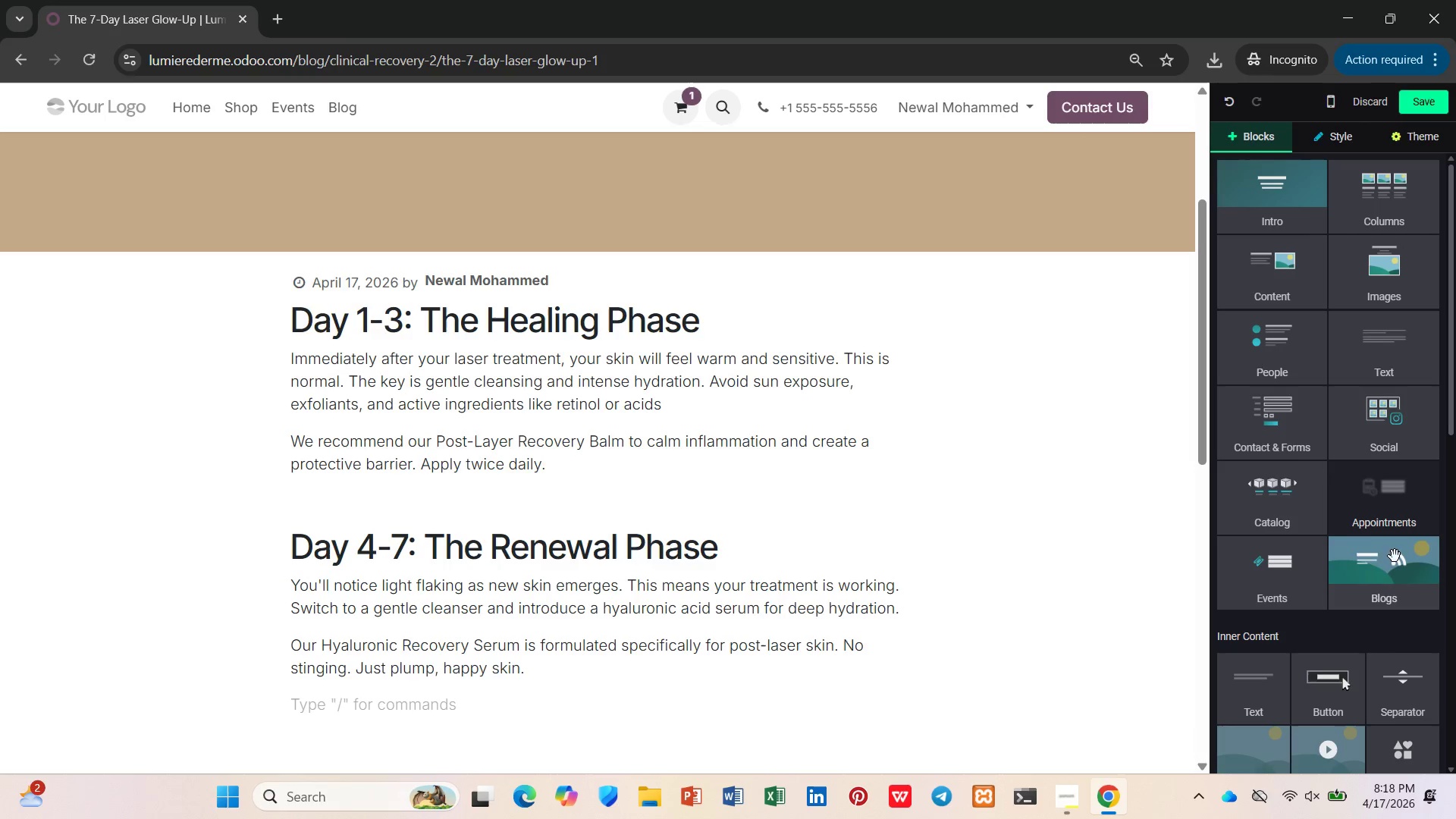 
left_click([1301, 516])
 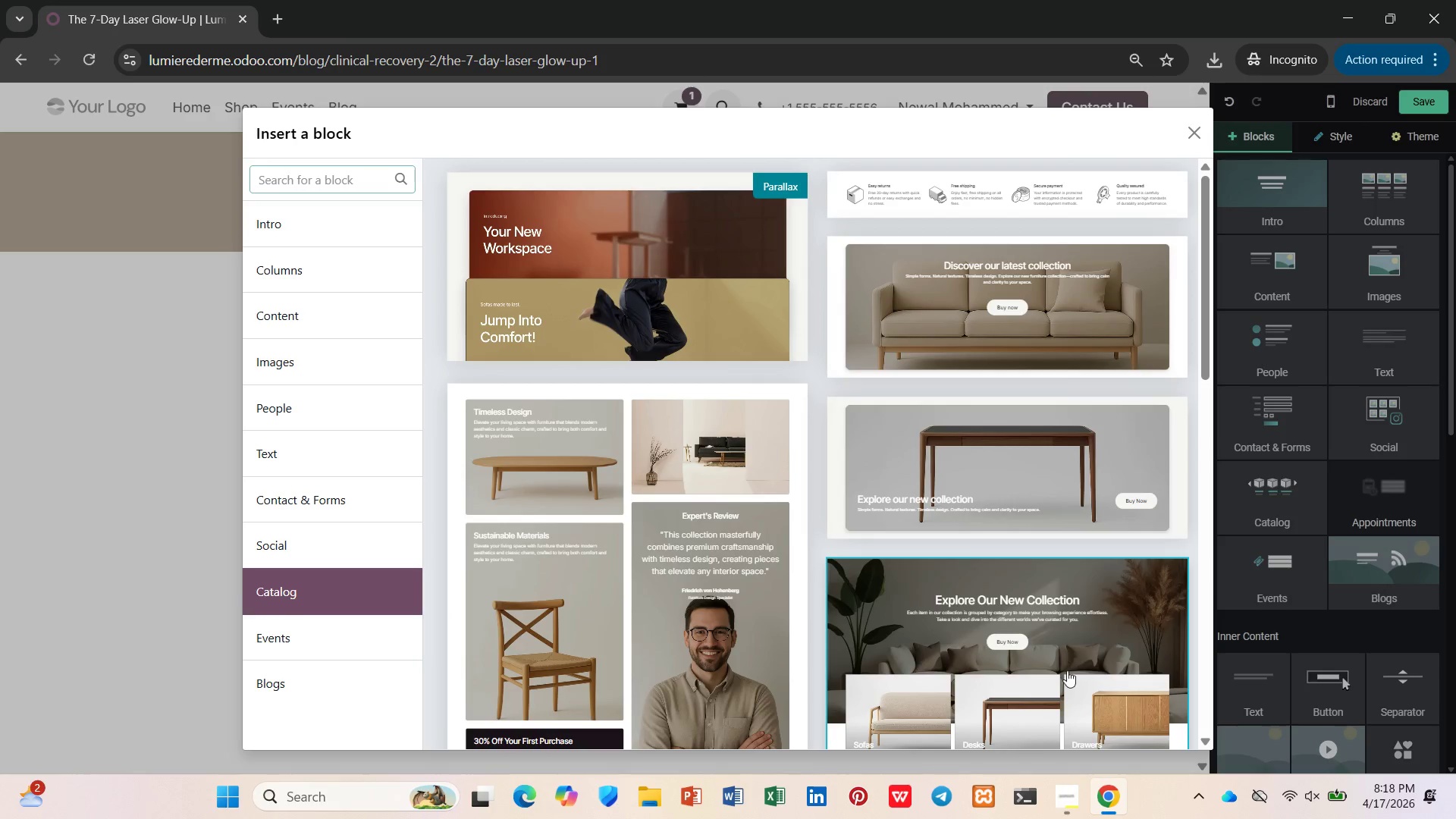 
scroll: coordinate [600, 495], scroll_direction: down, amount: 8.0
 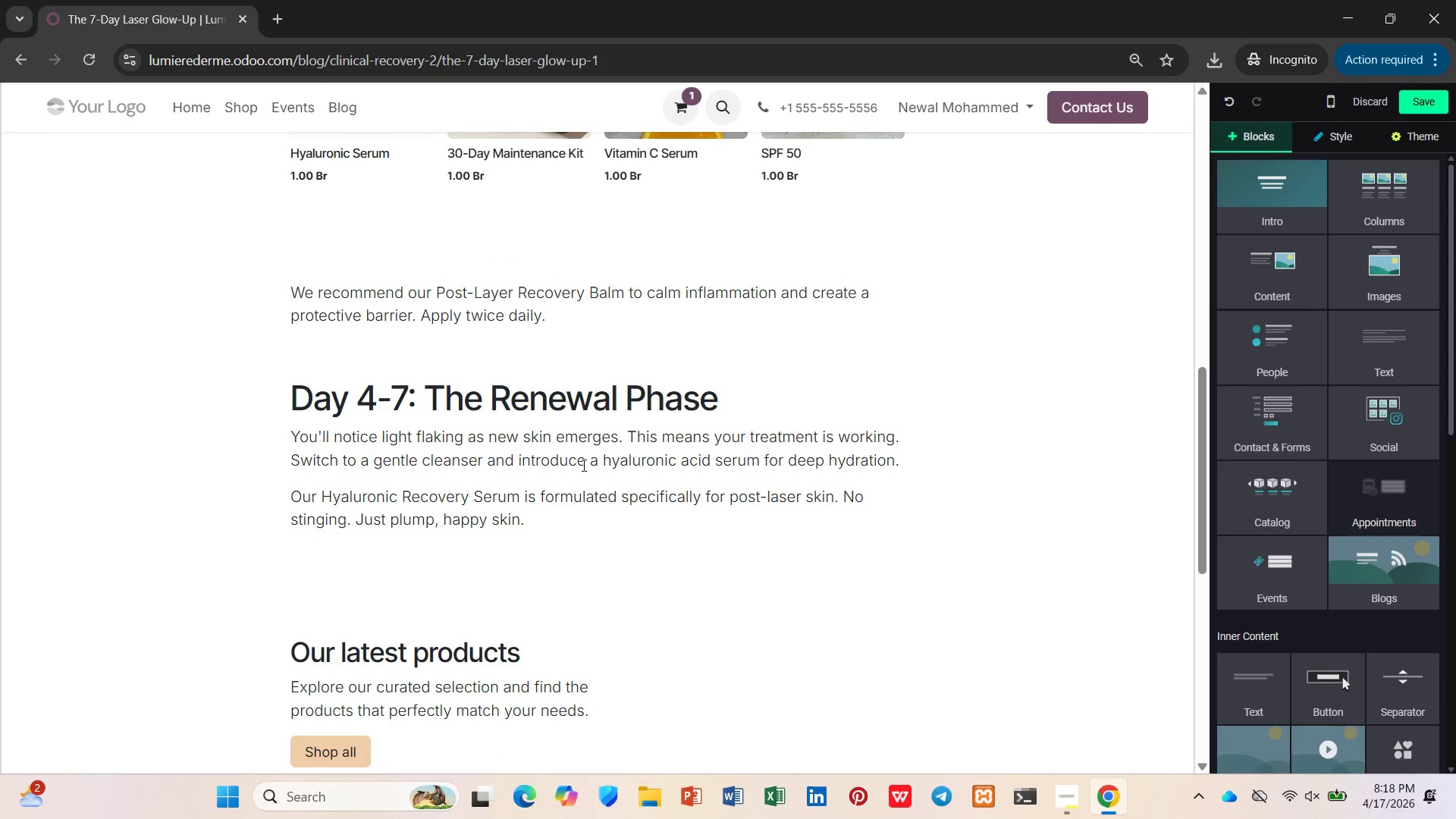 
scroll: coordinate [582, 465], scroll_direction: up, amount: 2.0
 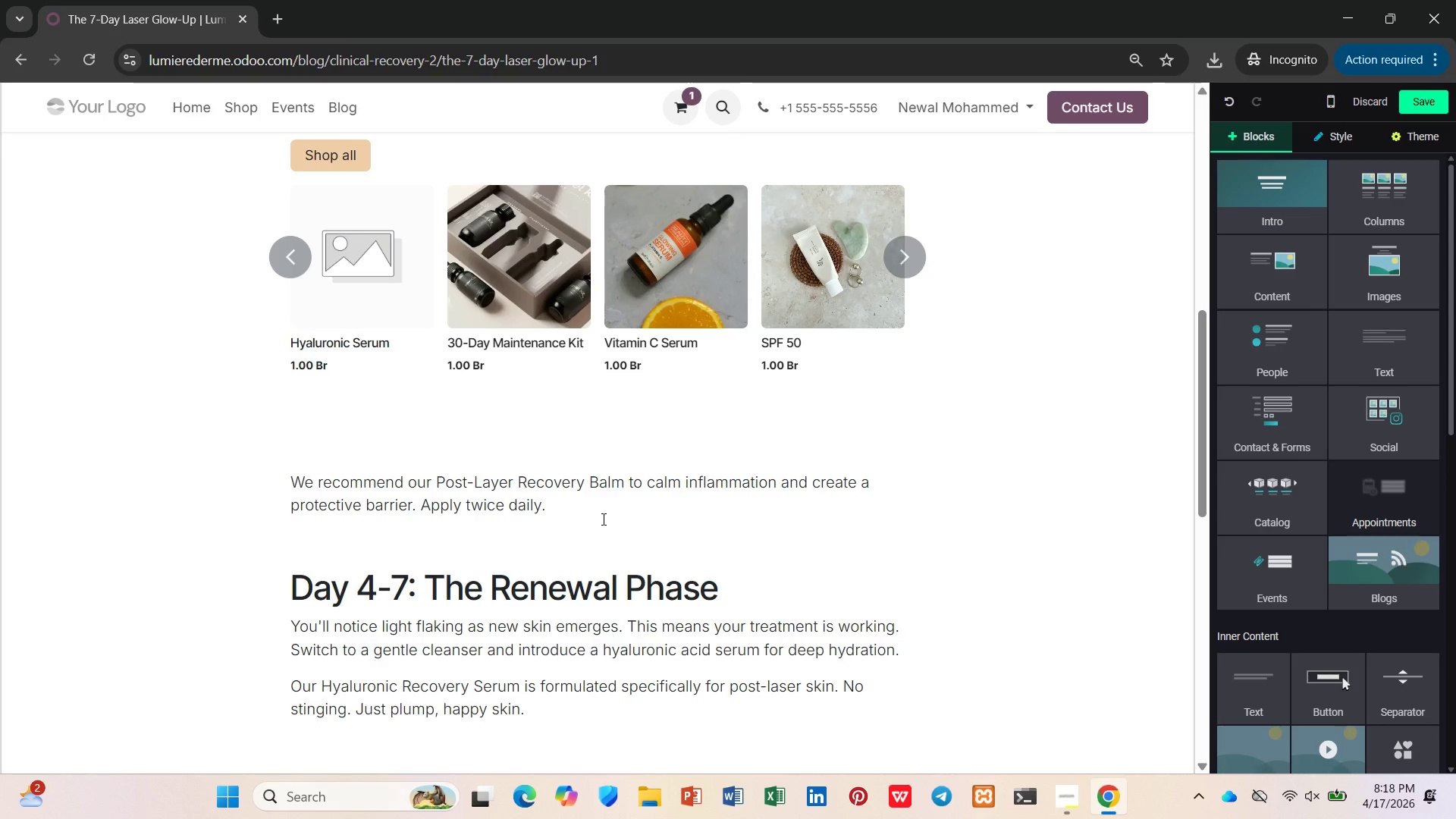 
wait(7.25)
 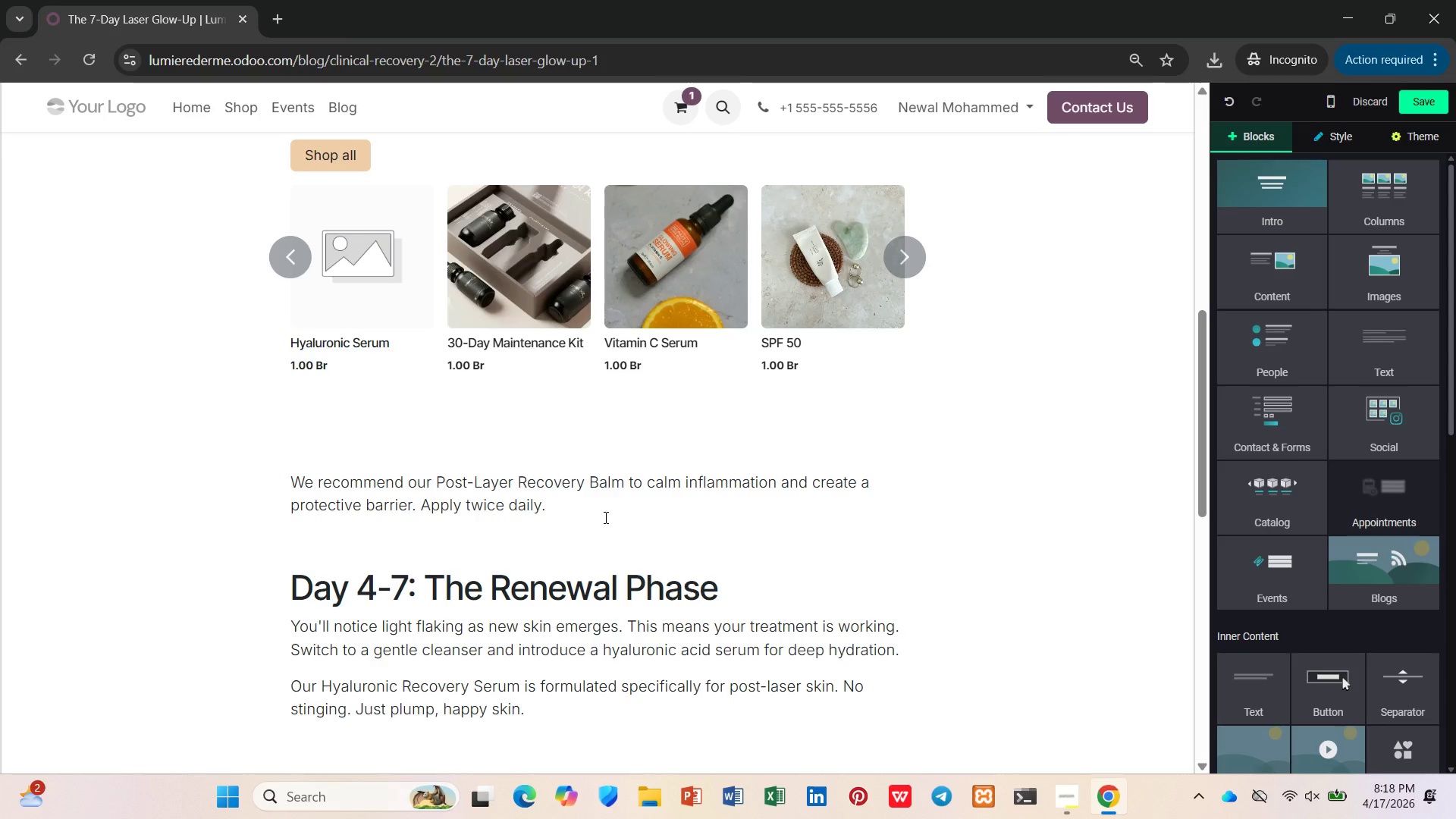 
left_click_drag(start_coordinate=[572, 507], to_coordinate=[275, 484])
 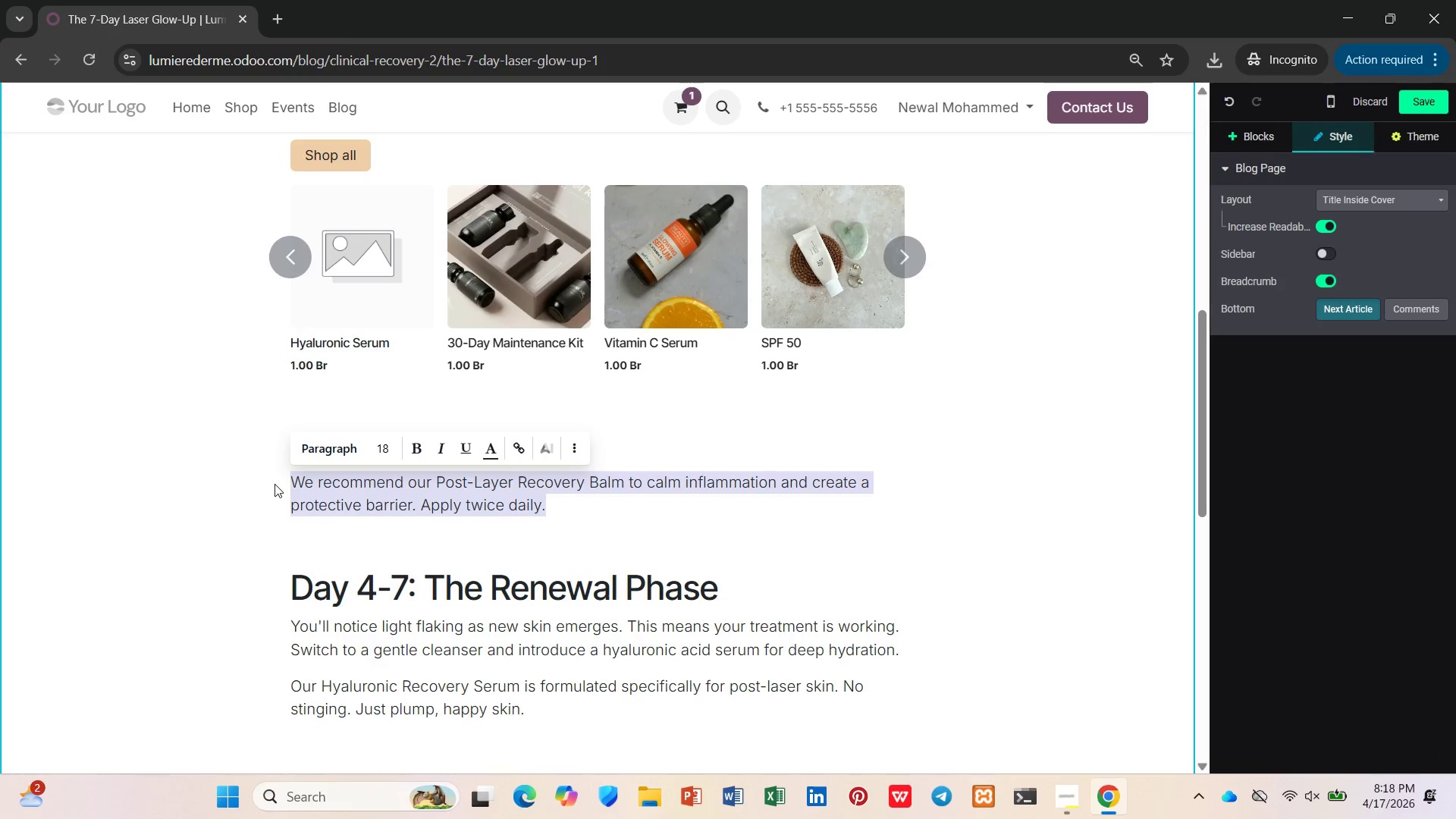 
key(Control+X)
 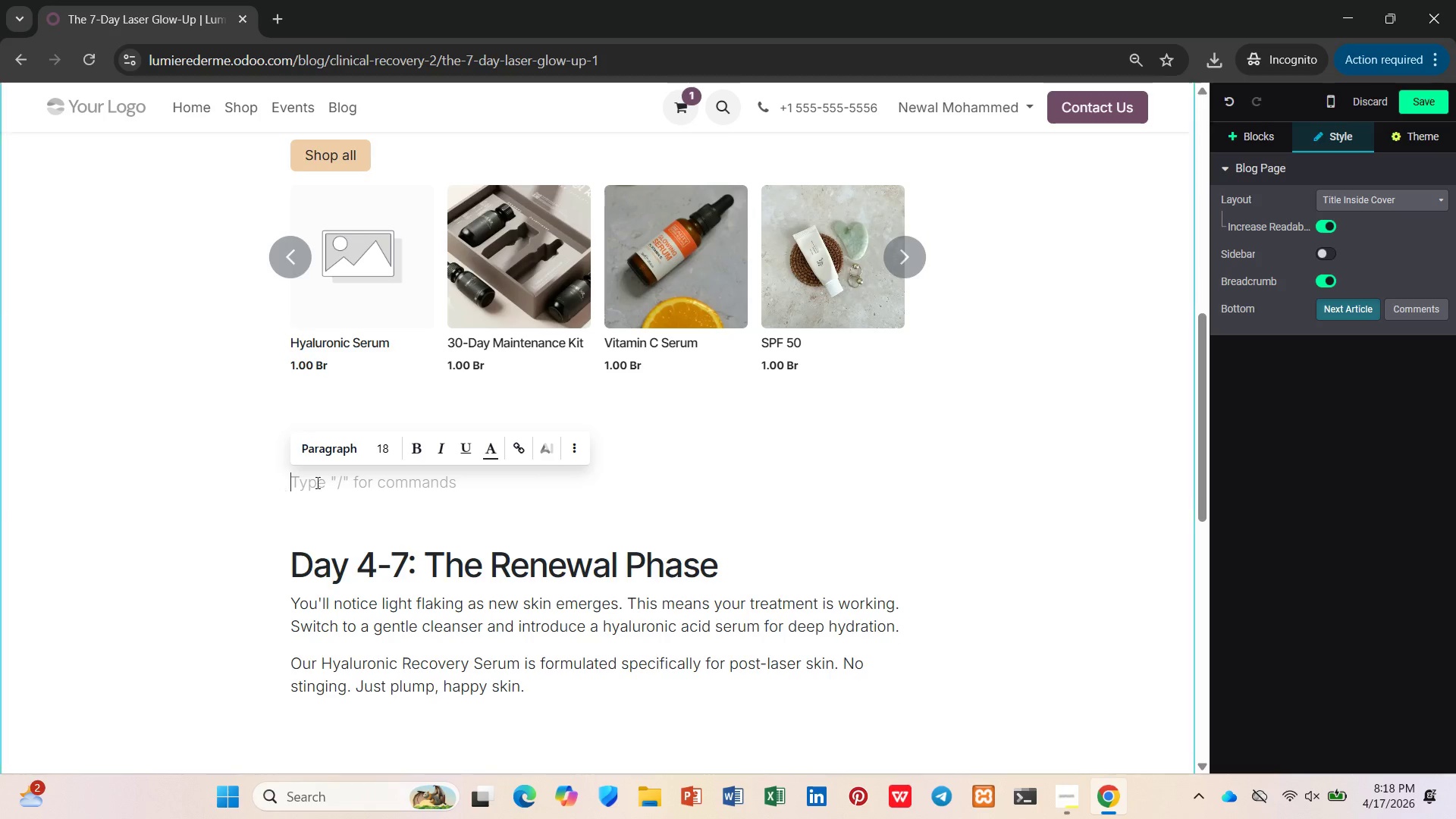 
scroll: coordinate [360, 472], scroll_direction: up, amount: 5.0
 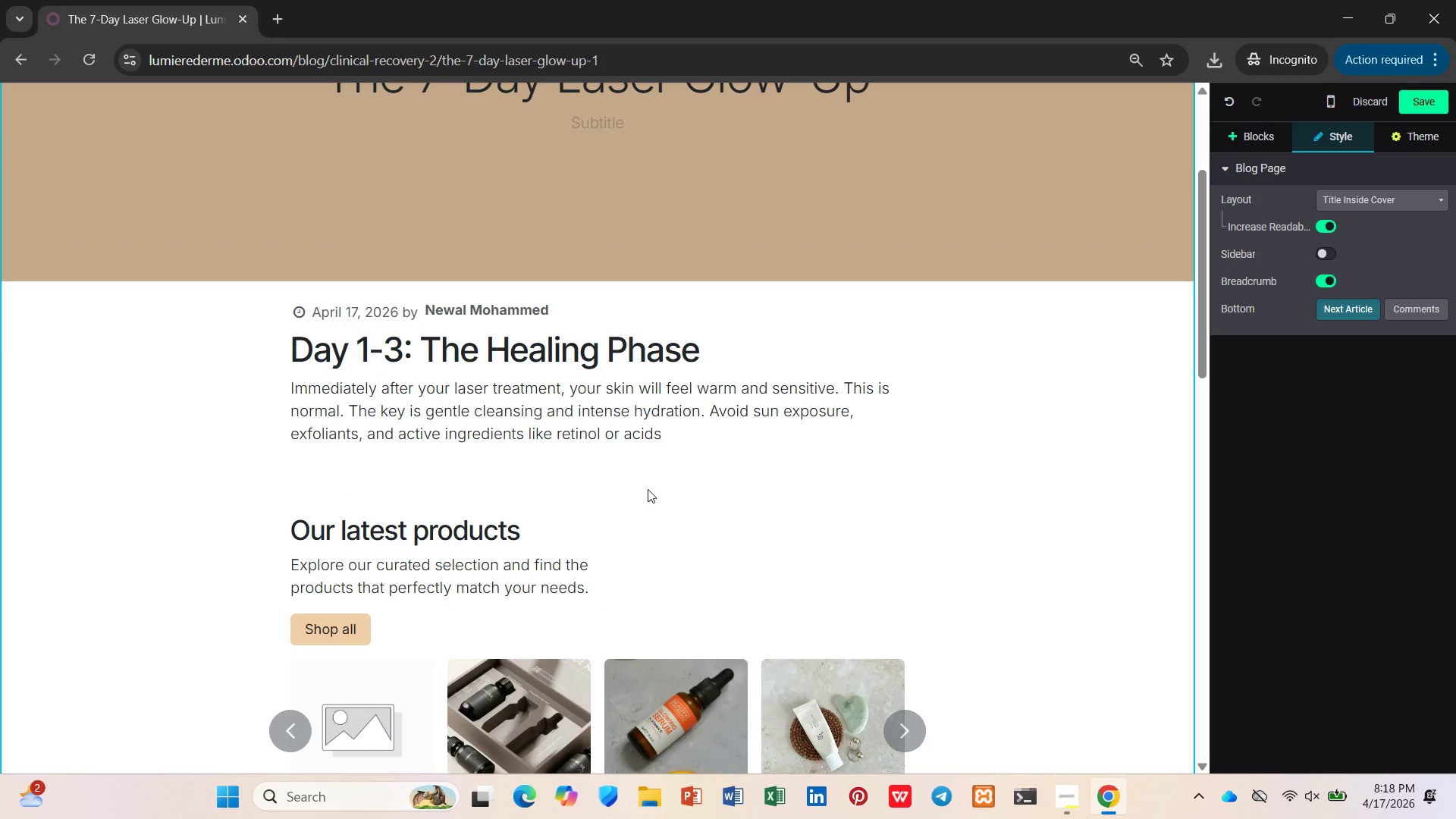 
left_click([683, 426])
 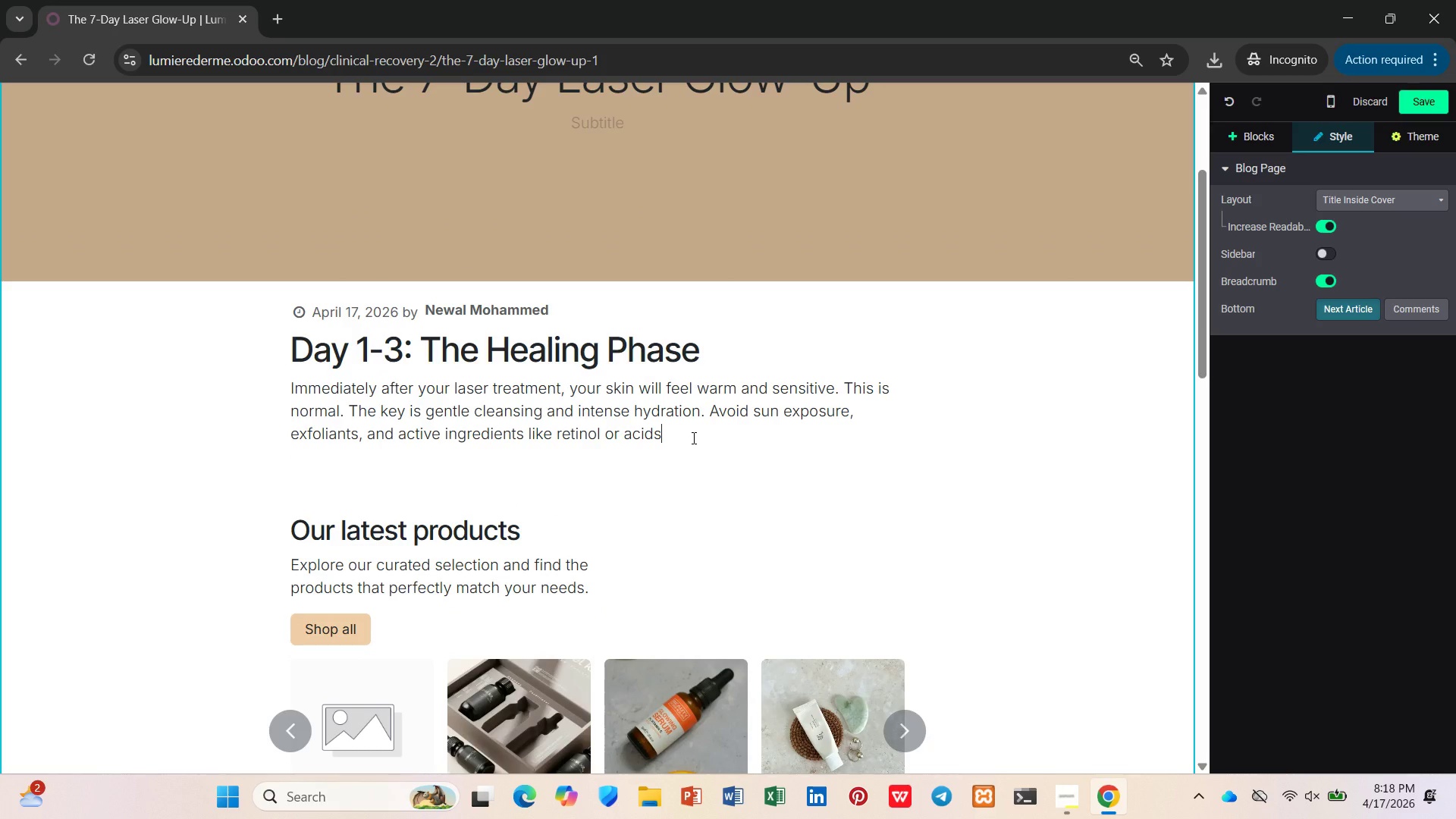 
wait(9.81)
 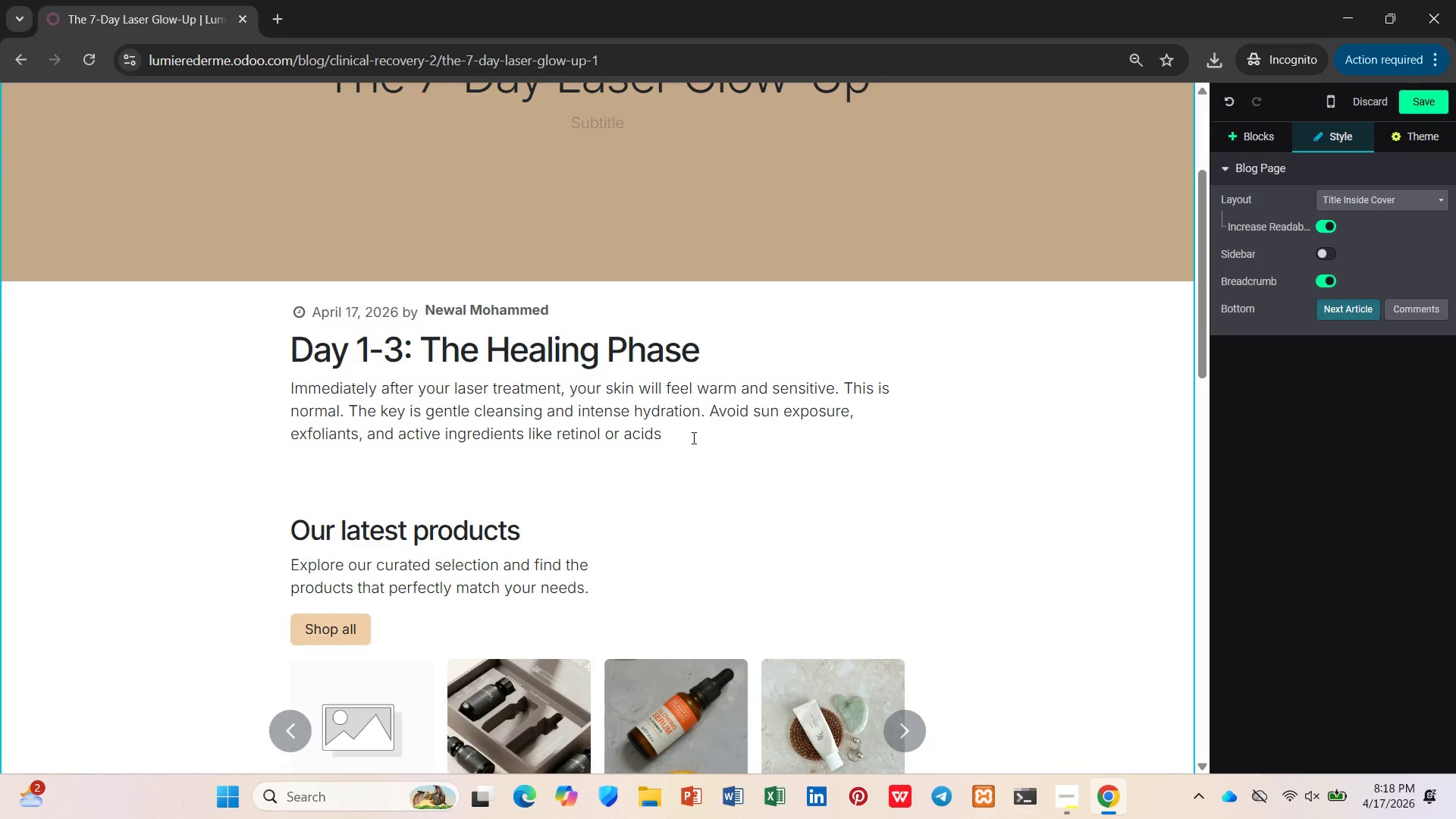 
key(Control+Z)
 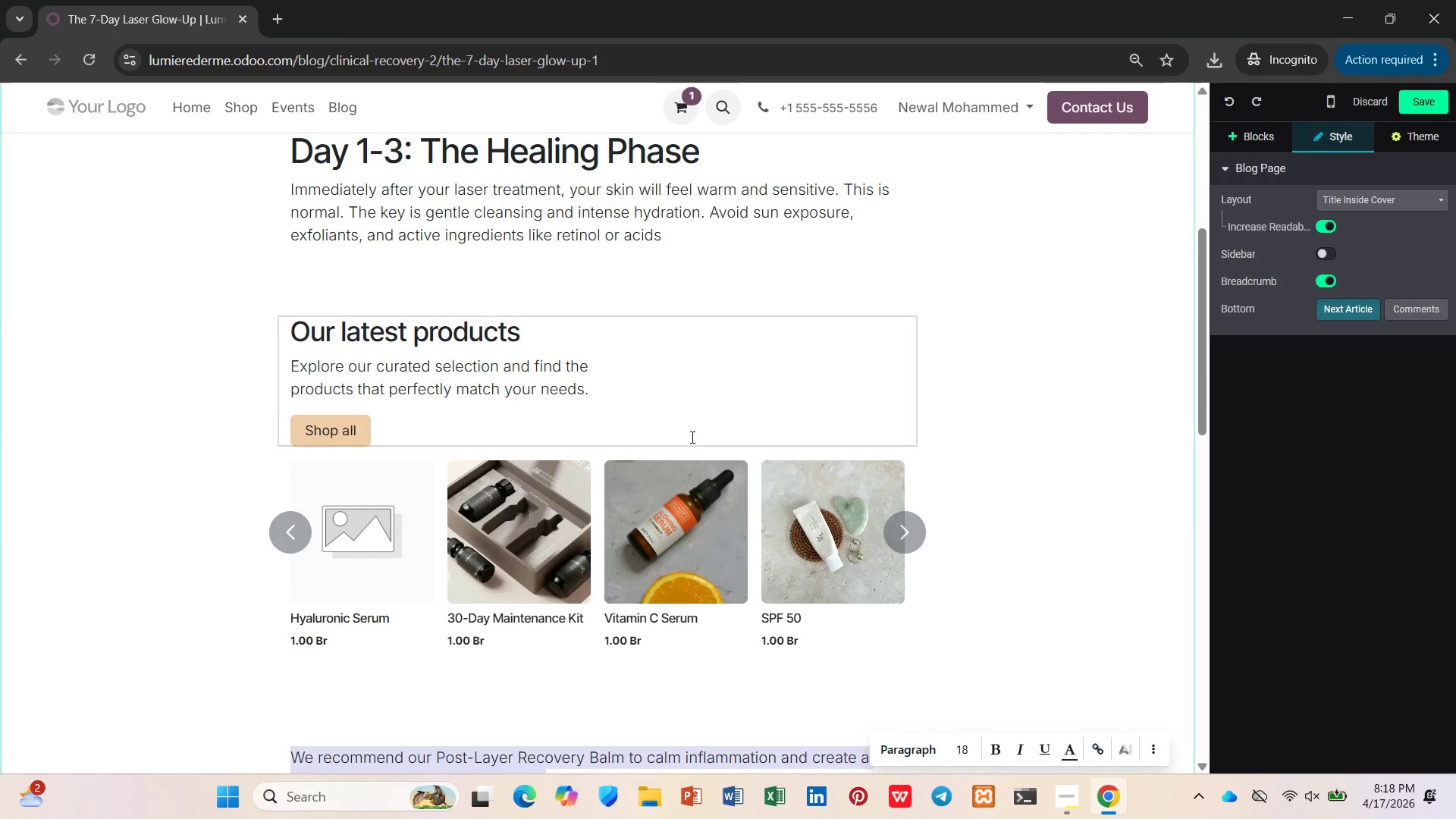 
key(Control+Z)
 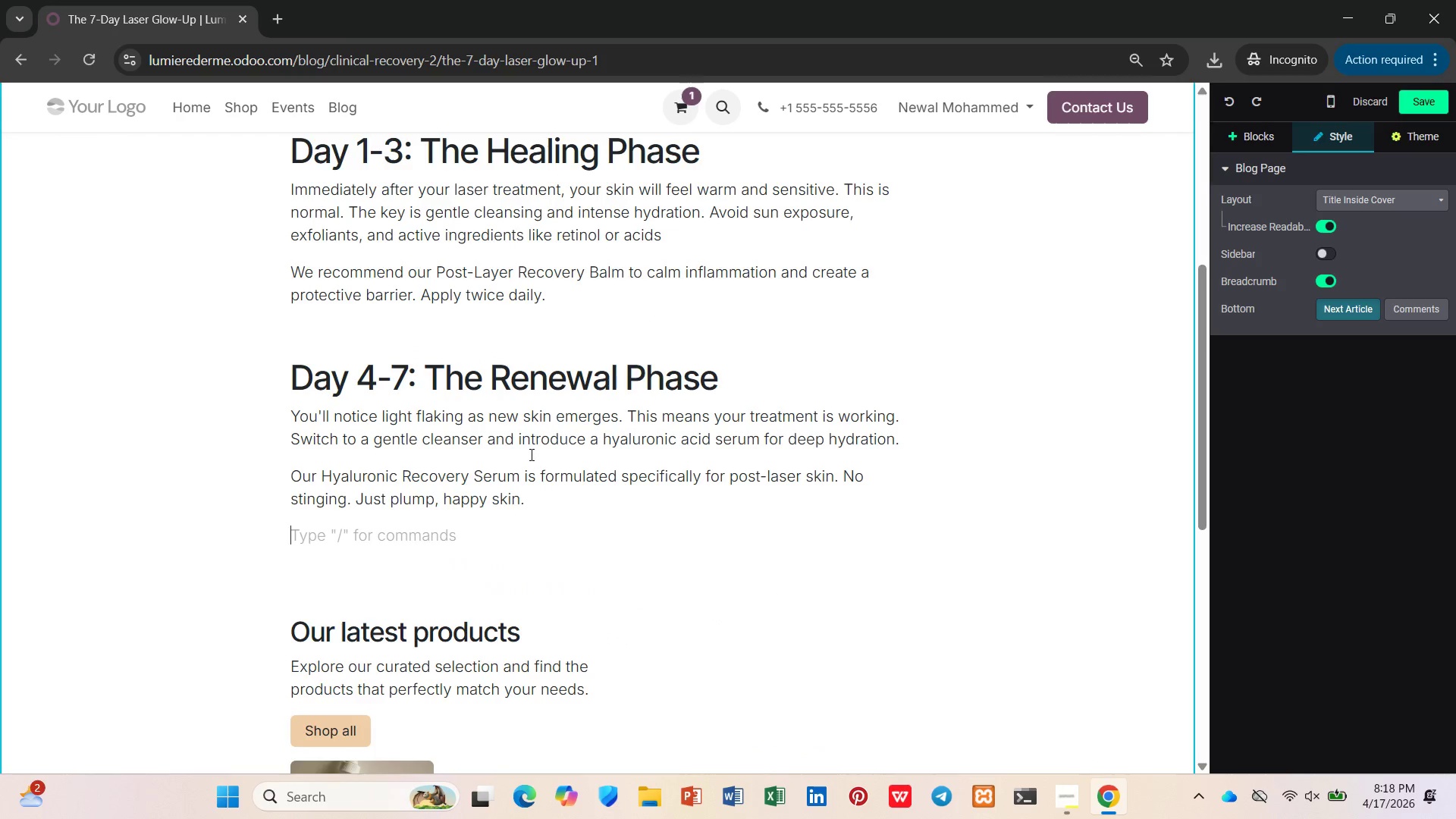 
scroll: coordinate [520, 450], scroll_direction: down, amount: 1.0
 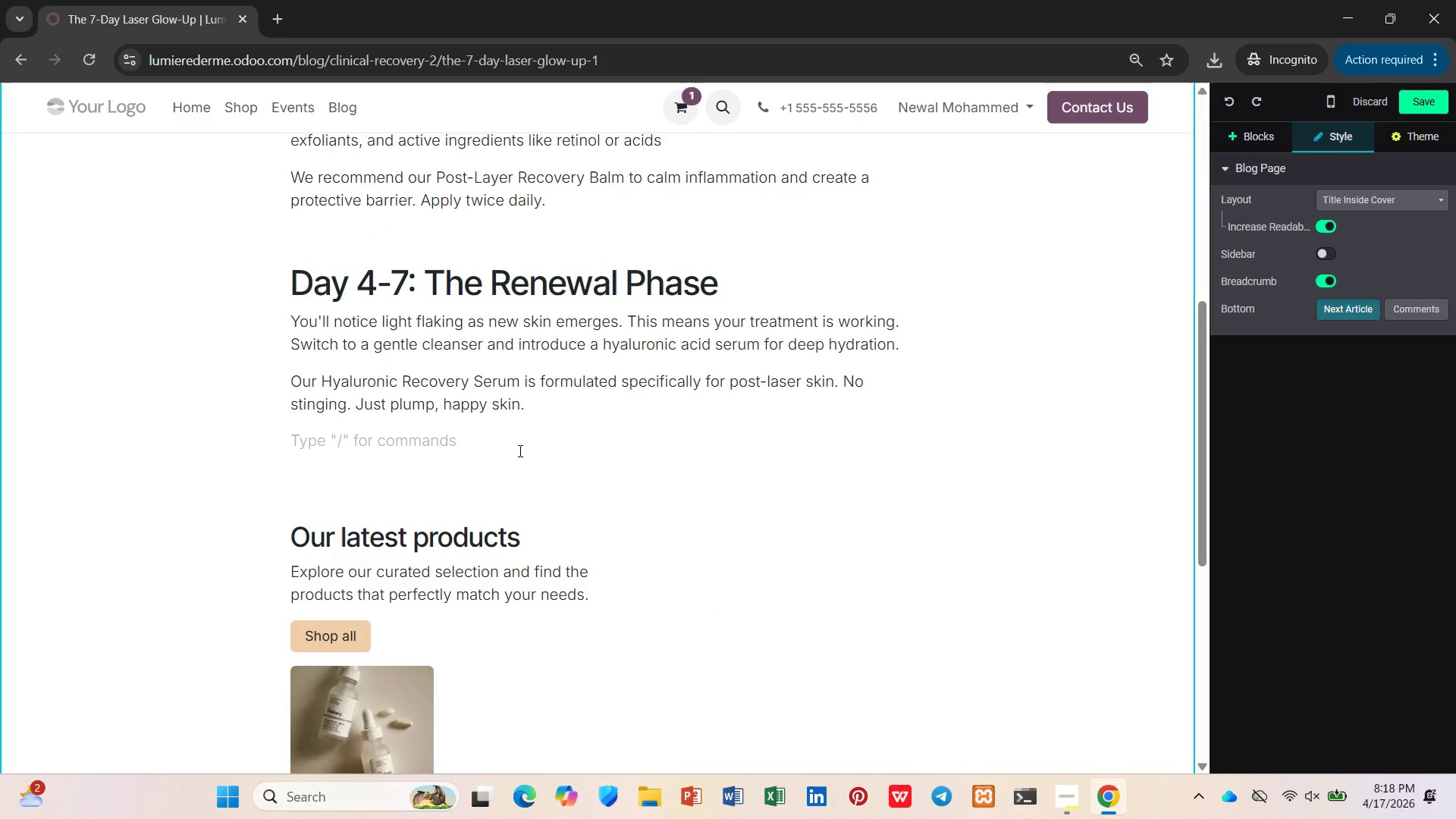 
left_click([519, 450])
 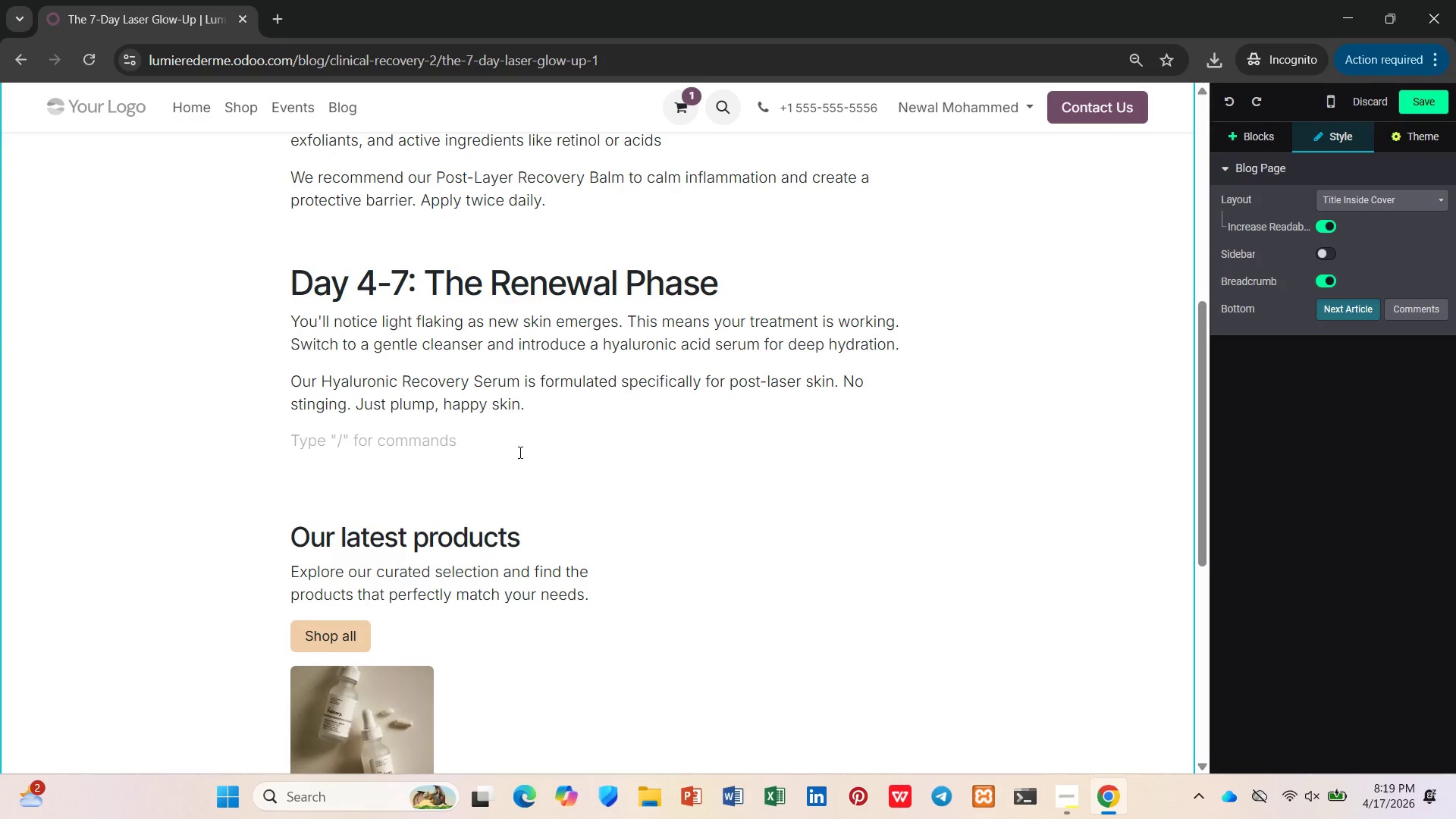 
scroll: coordinate [519, 452], scroll_direction: up, amount: 2.0
 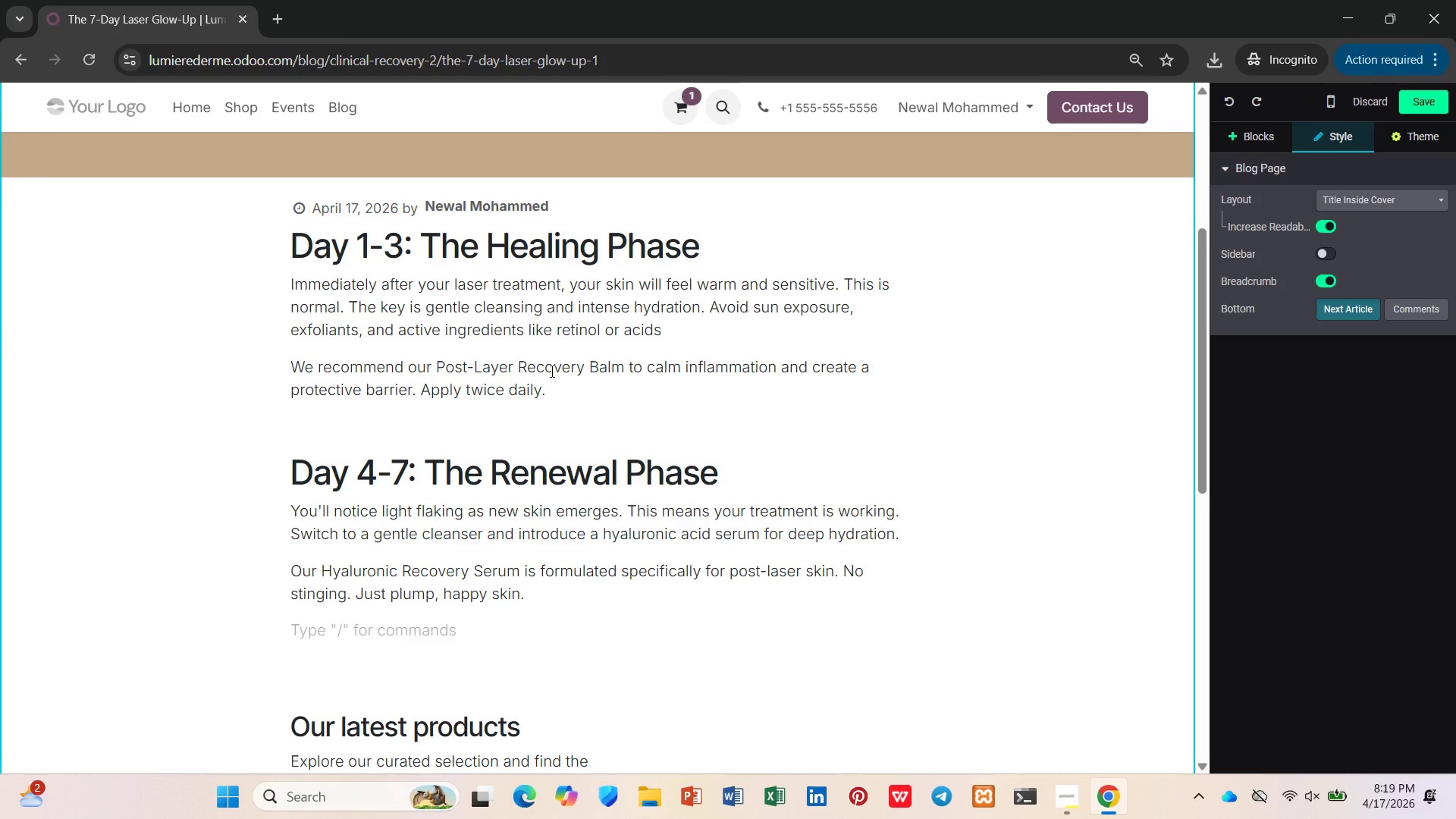 
left_click([676, 331])
 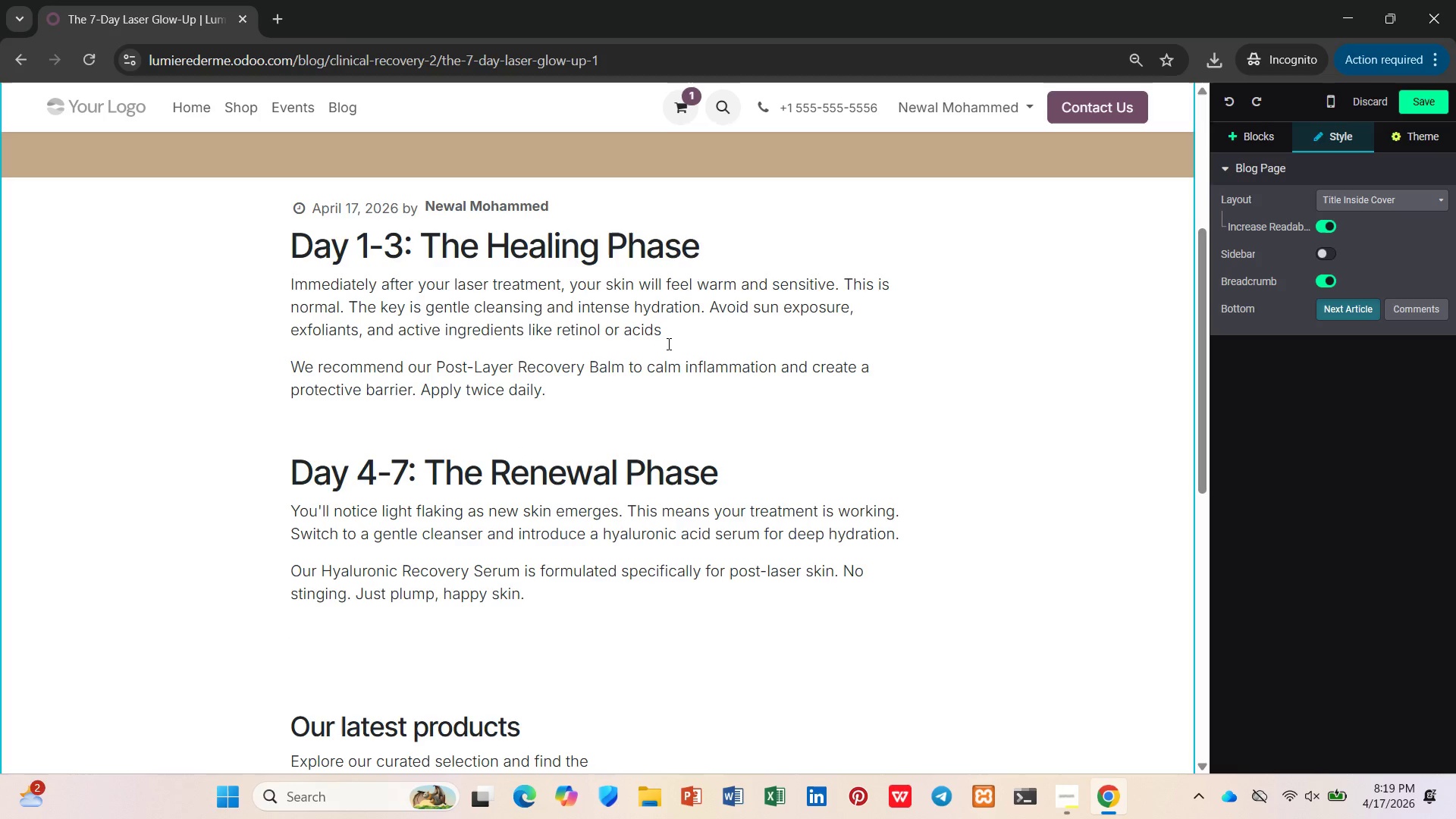 
key(Period)
 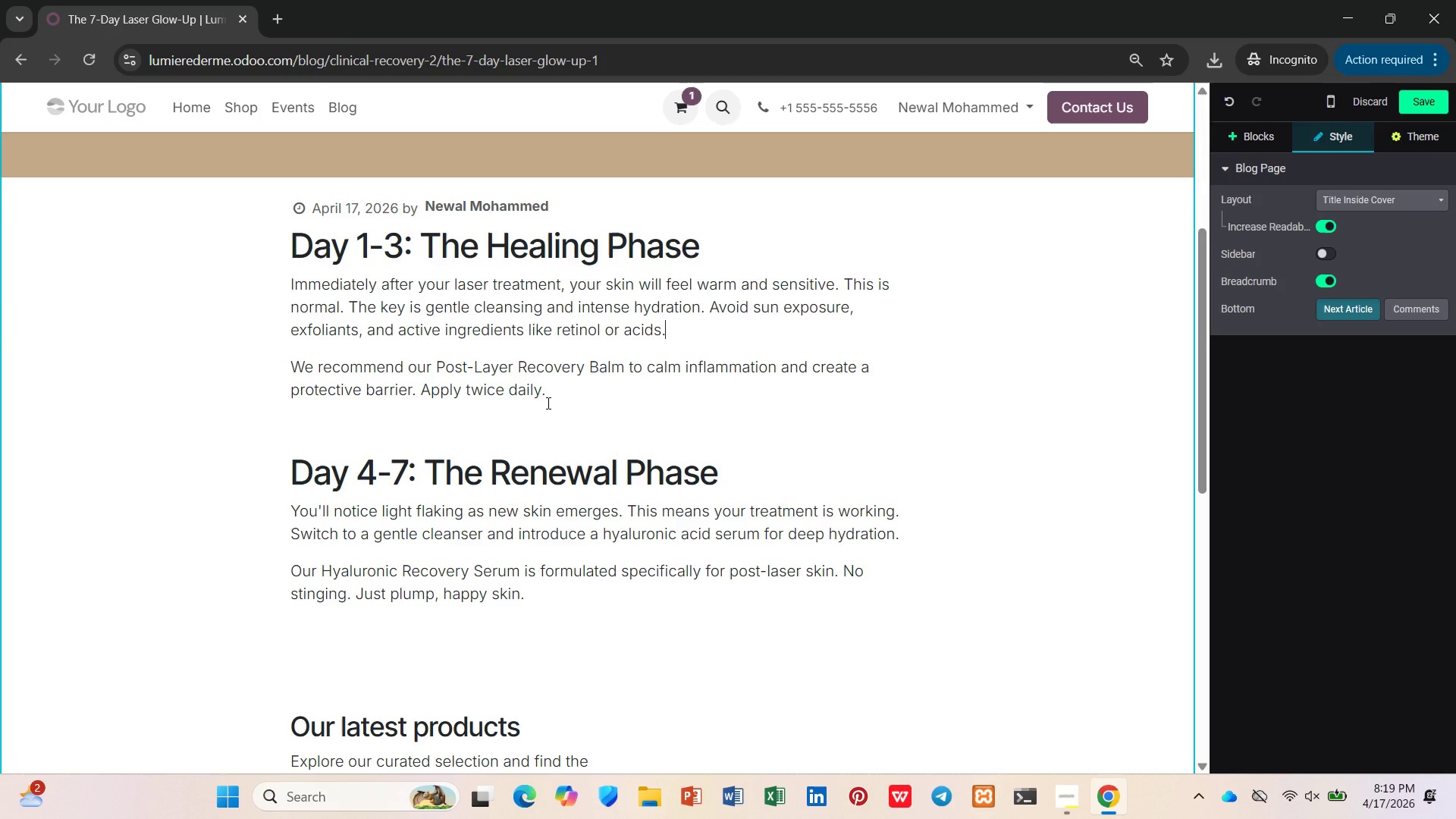 
wait(5.84)
 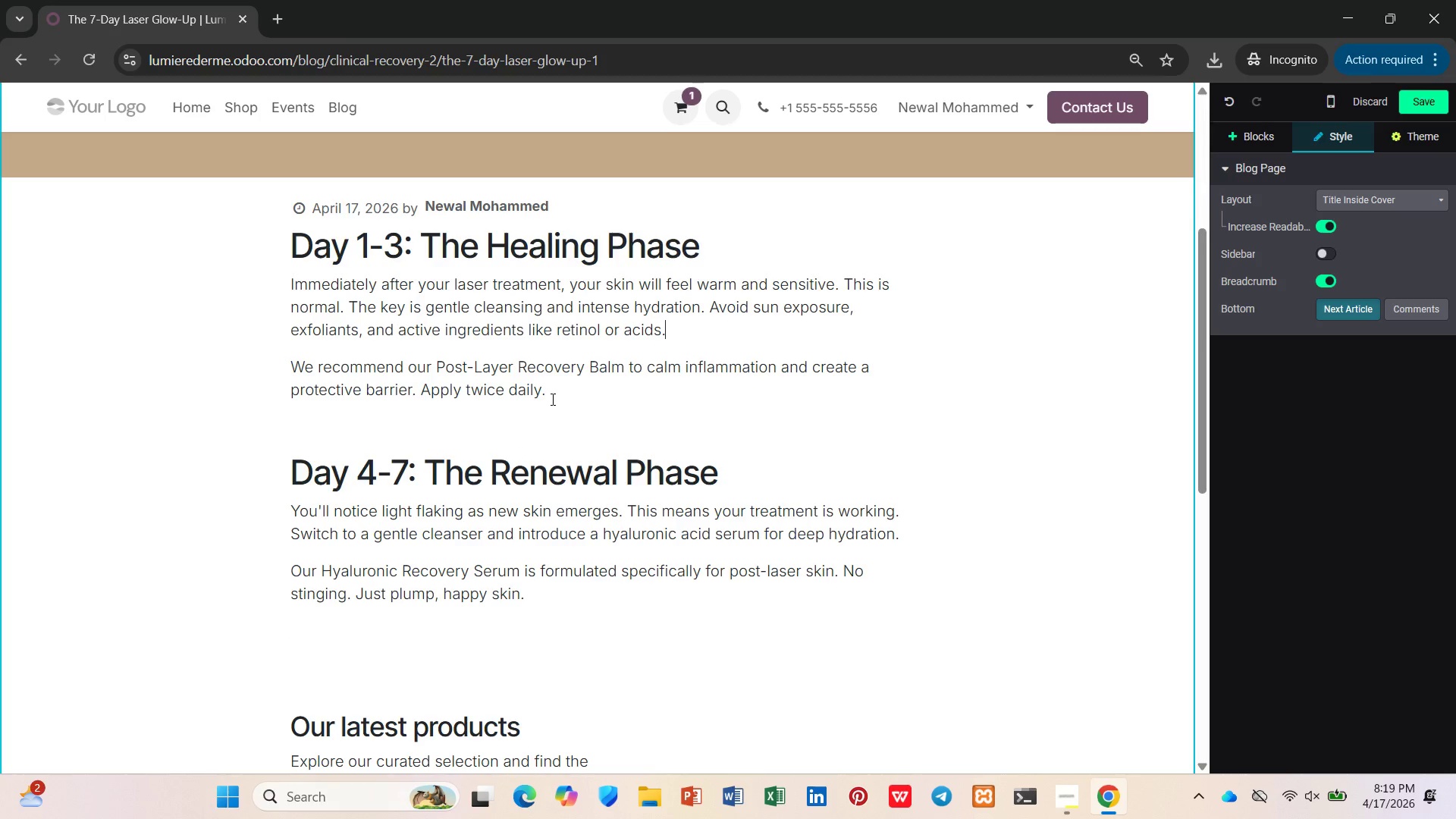 
scroll: coordinate [566, 458], scroll_direction: down, amount: 2.0
 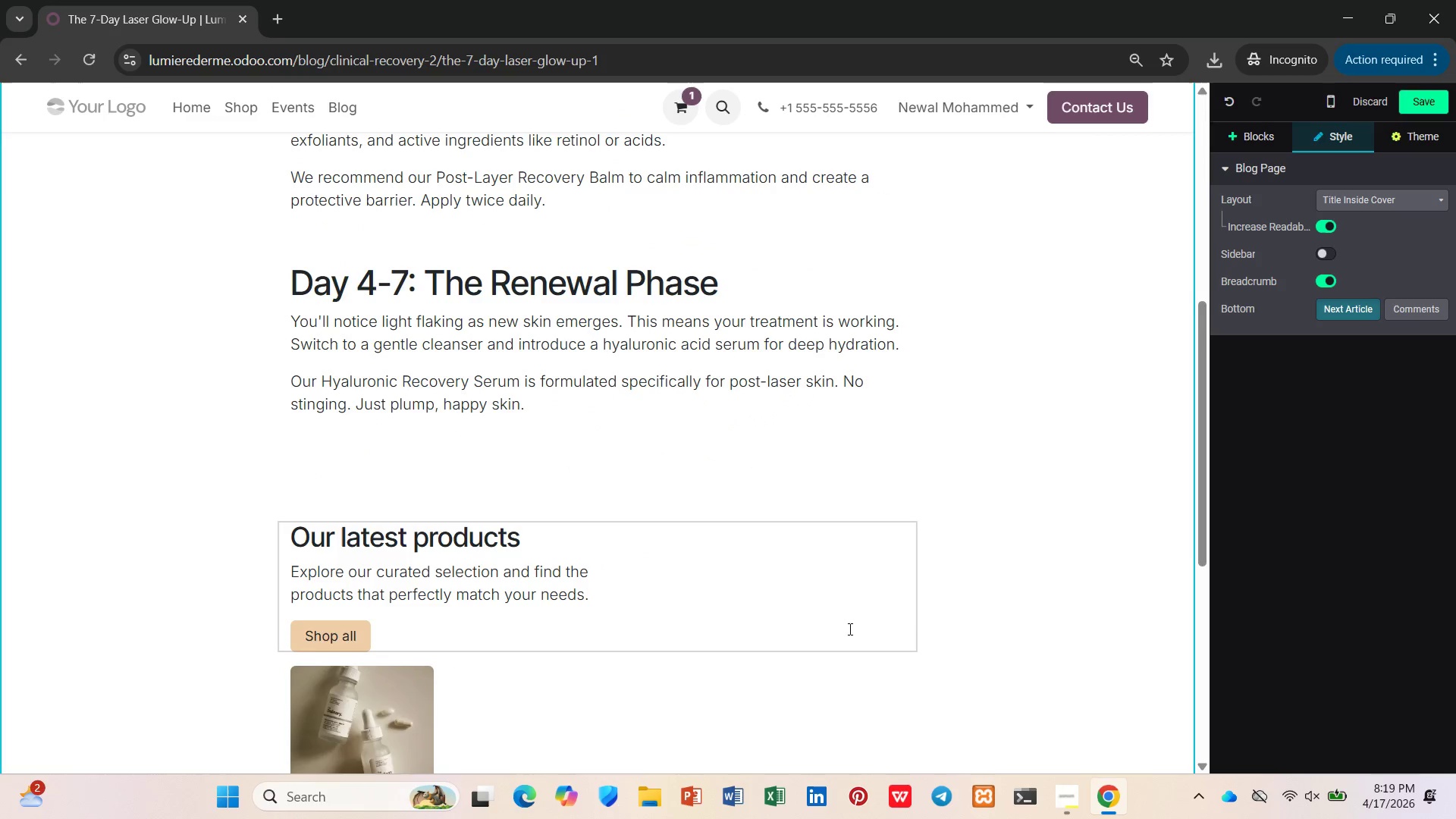 
left_click([927, 637])
 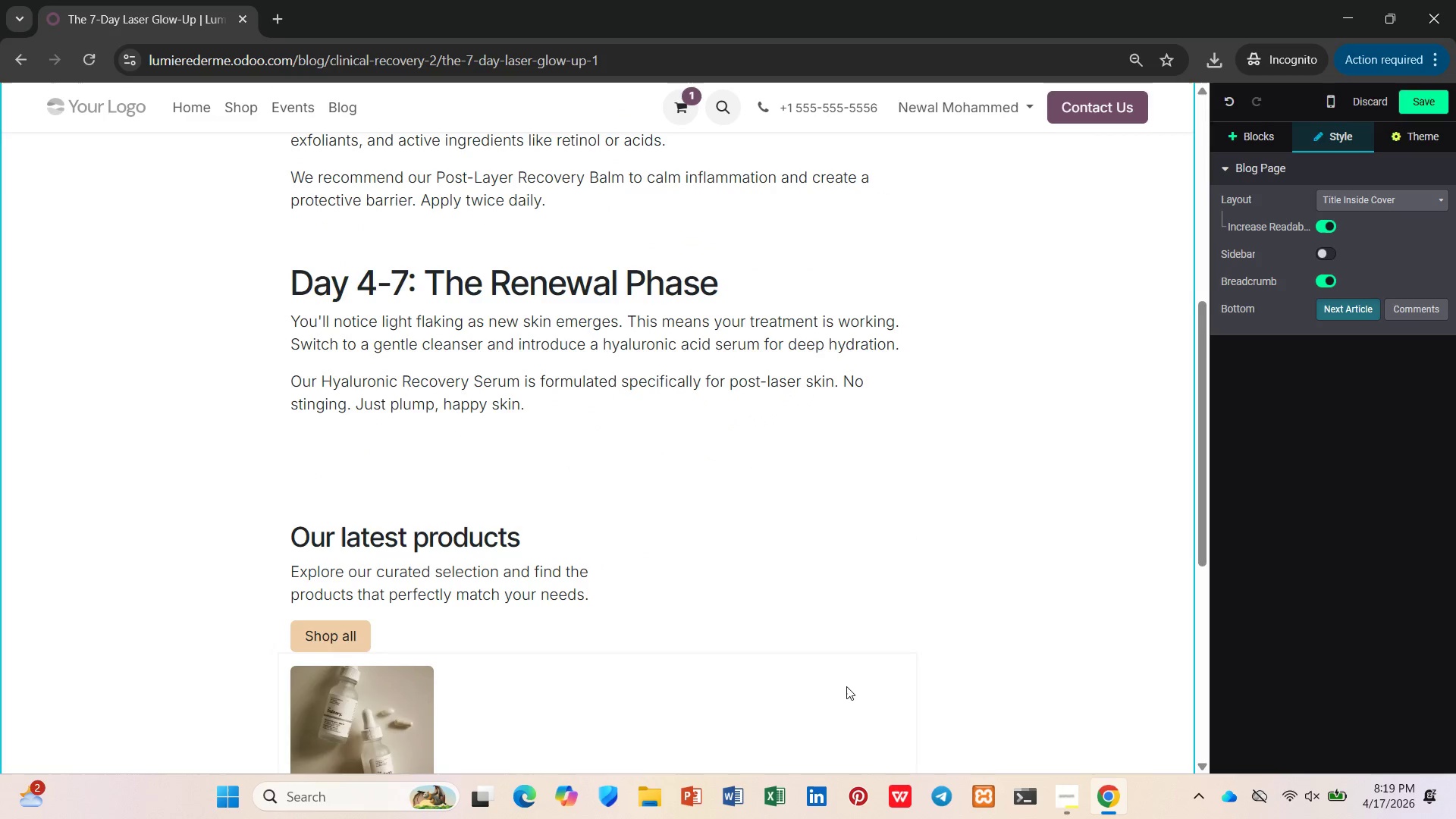 
left_click([846, 687])
 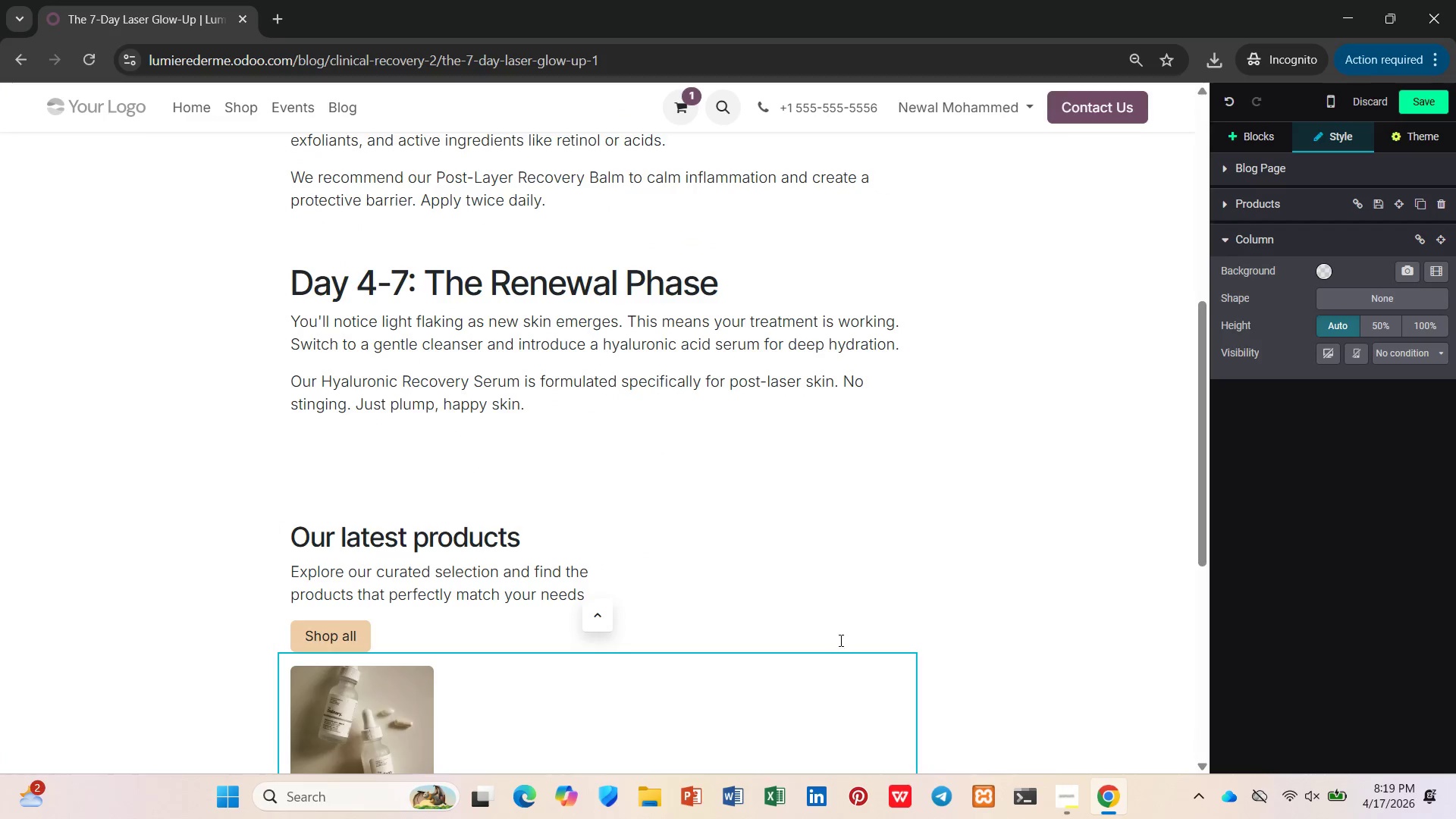 
left_click([839, 616])
 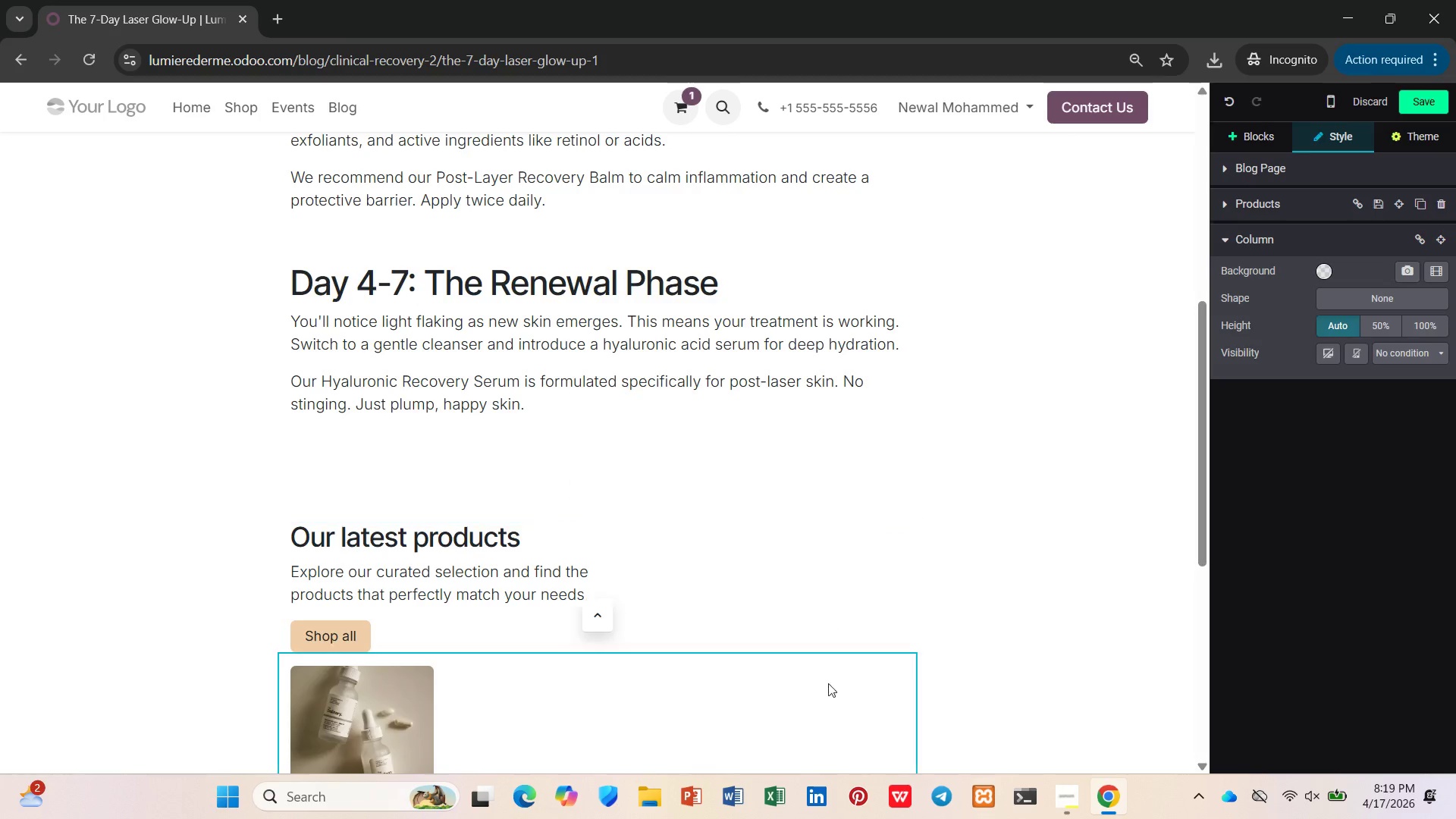 
scroll: coordinate [722, 668], scroll_direction: down, amount: 3.0
 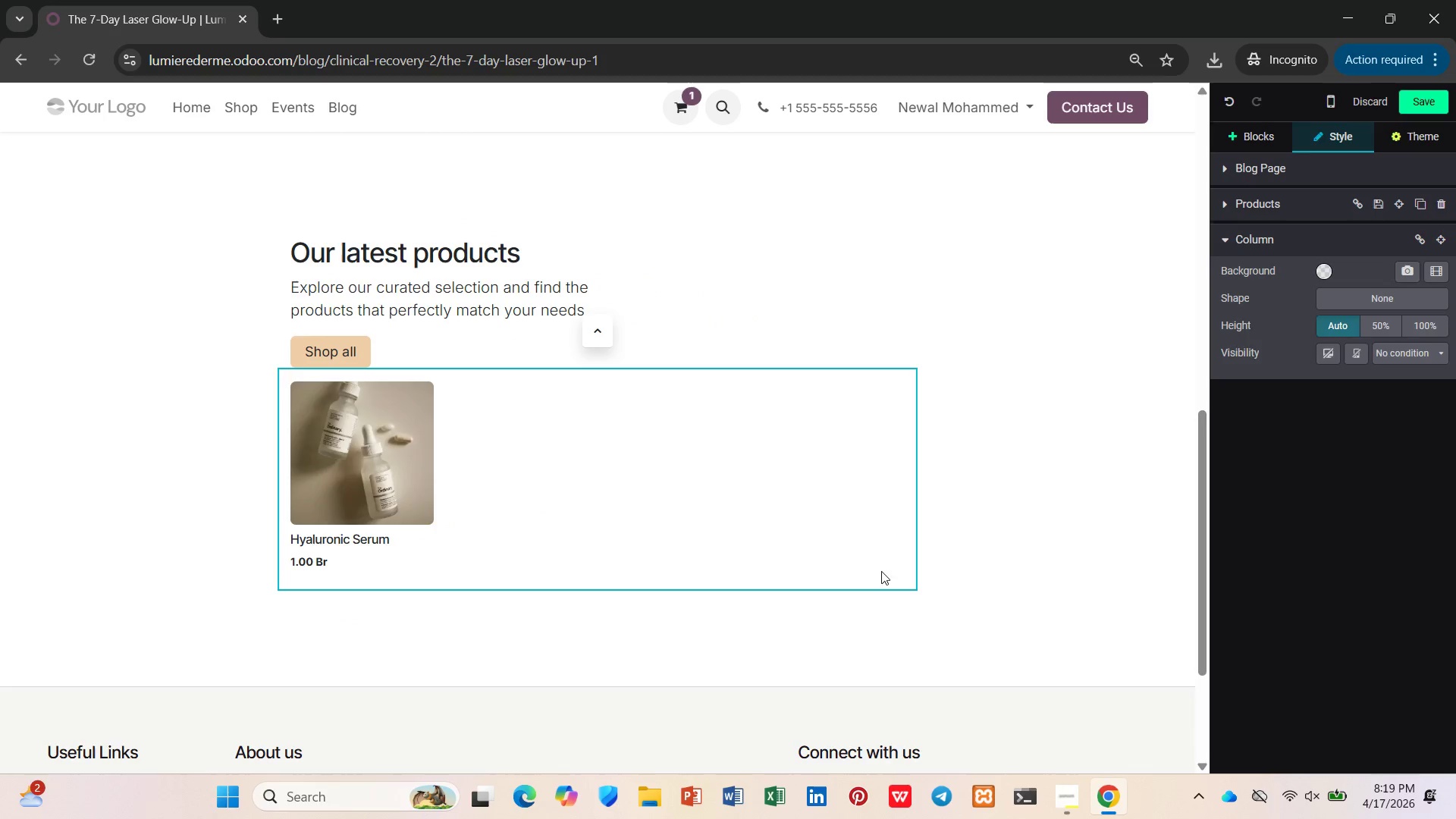 
left_click([889, 619])
 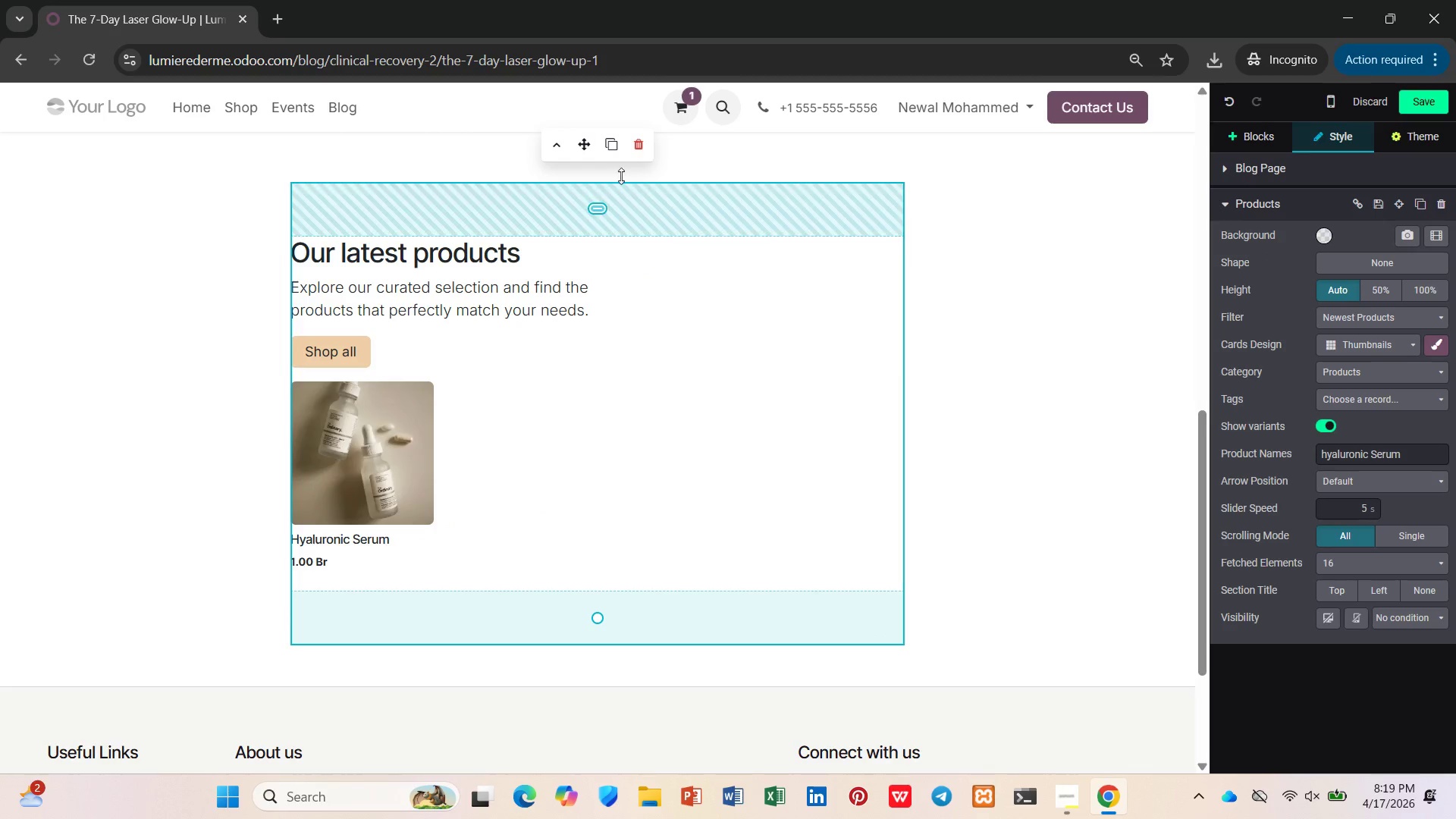 
left_click_drag(start_coordinate=[589, 156], to_coordinate=[559, 441])
 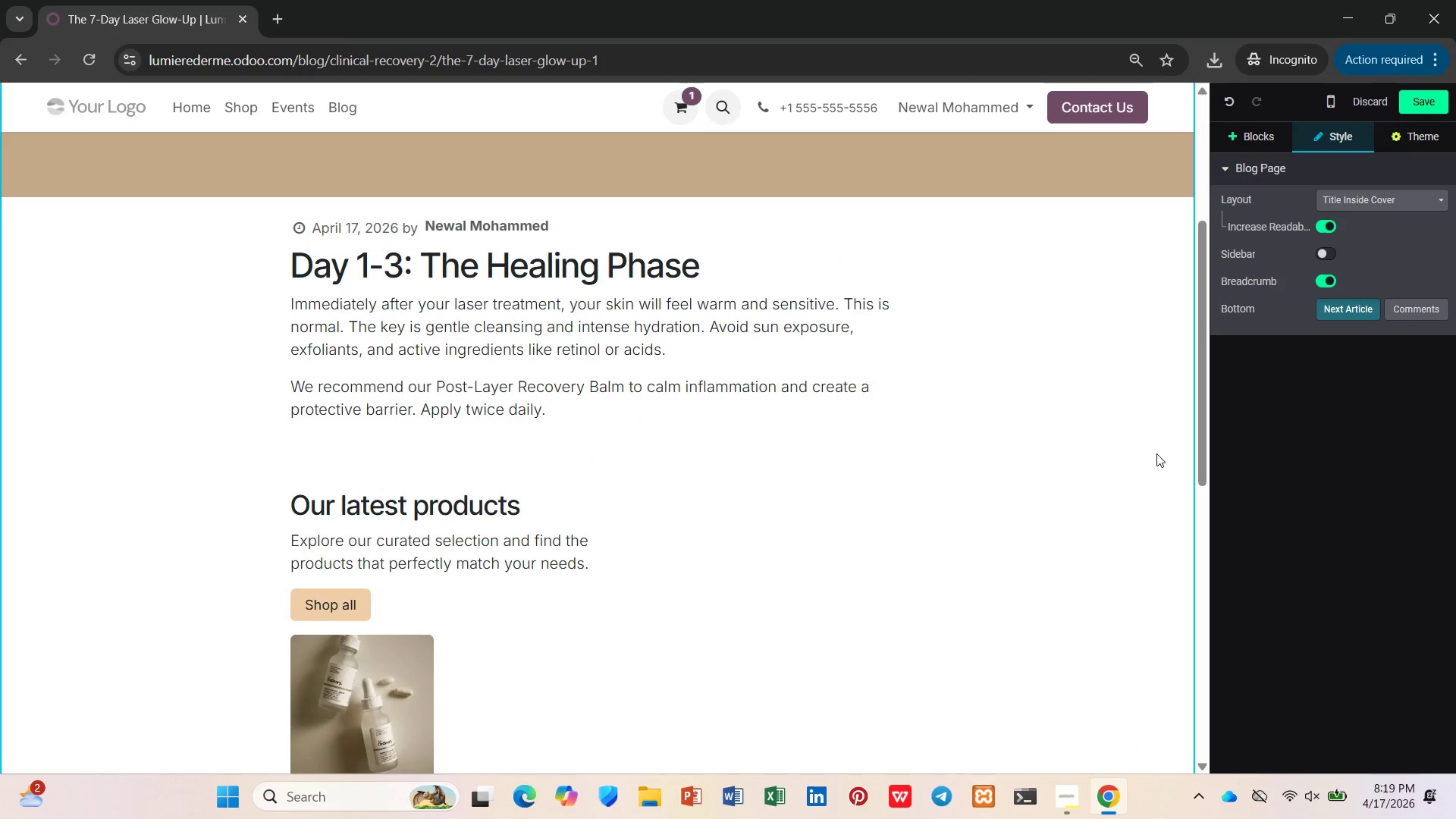 
scroll: coordinate [999, 486], scroll_direction: down, amount: 7.0
 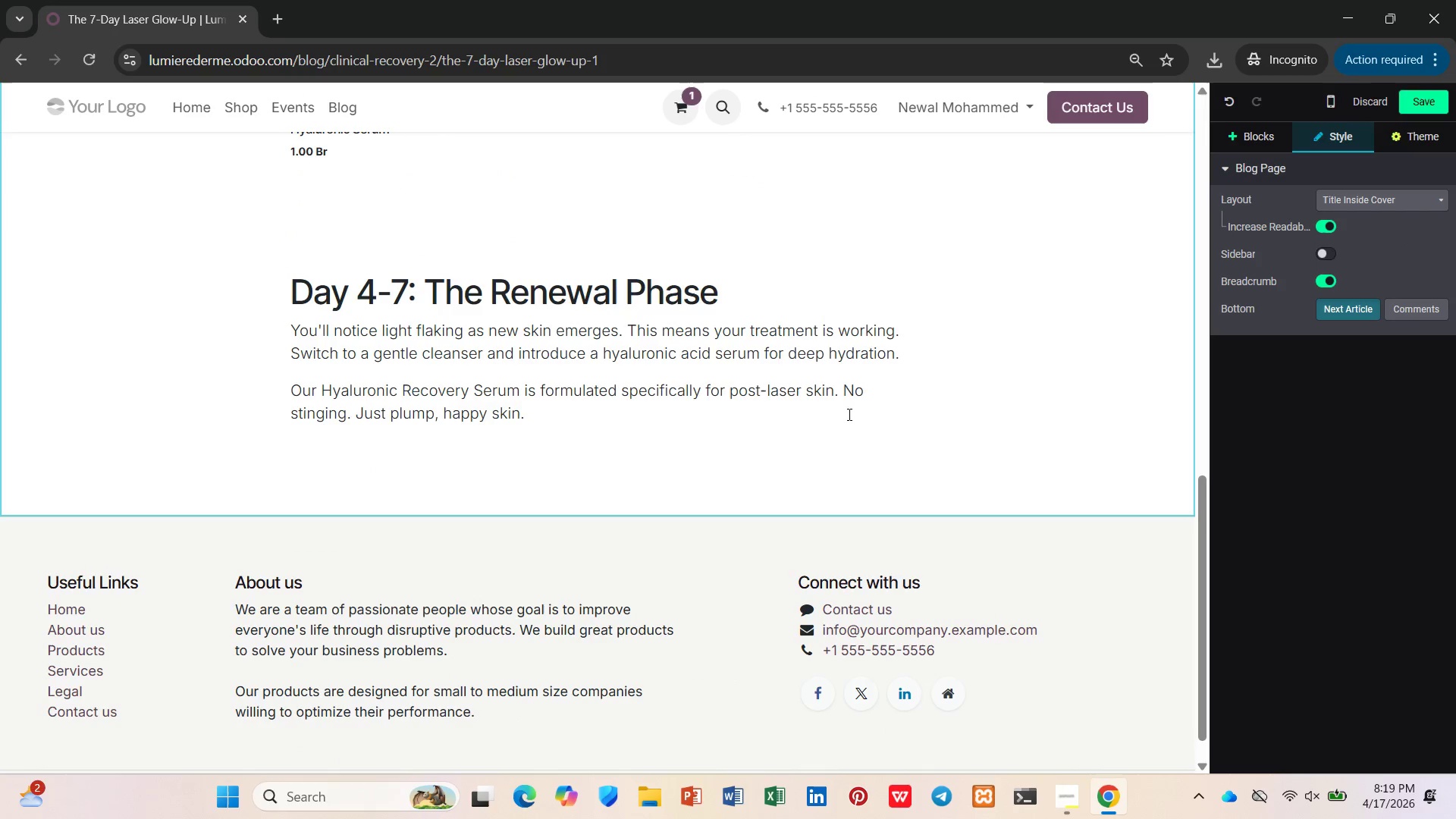 
left_click([718, 411])
 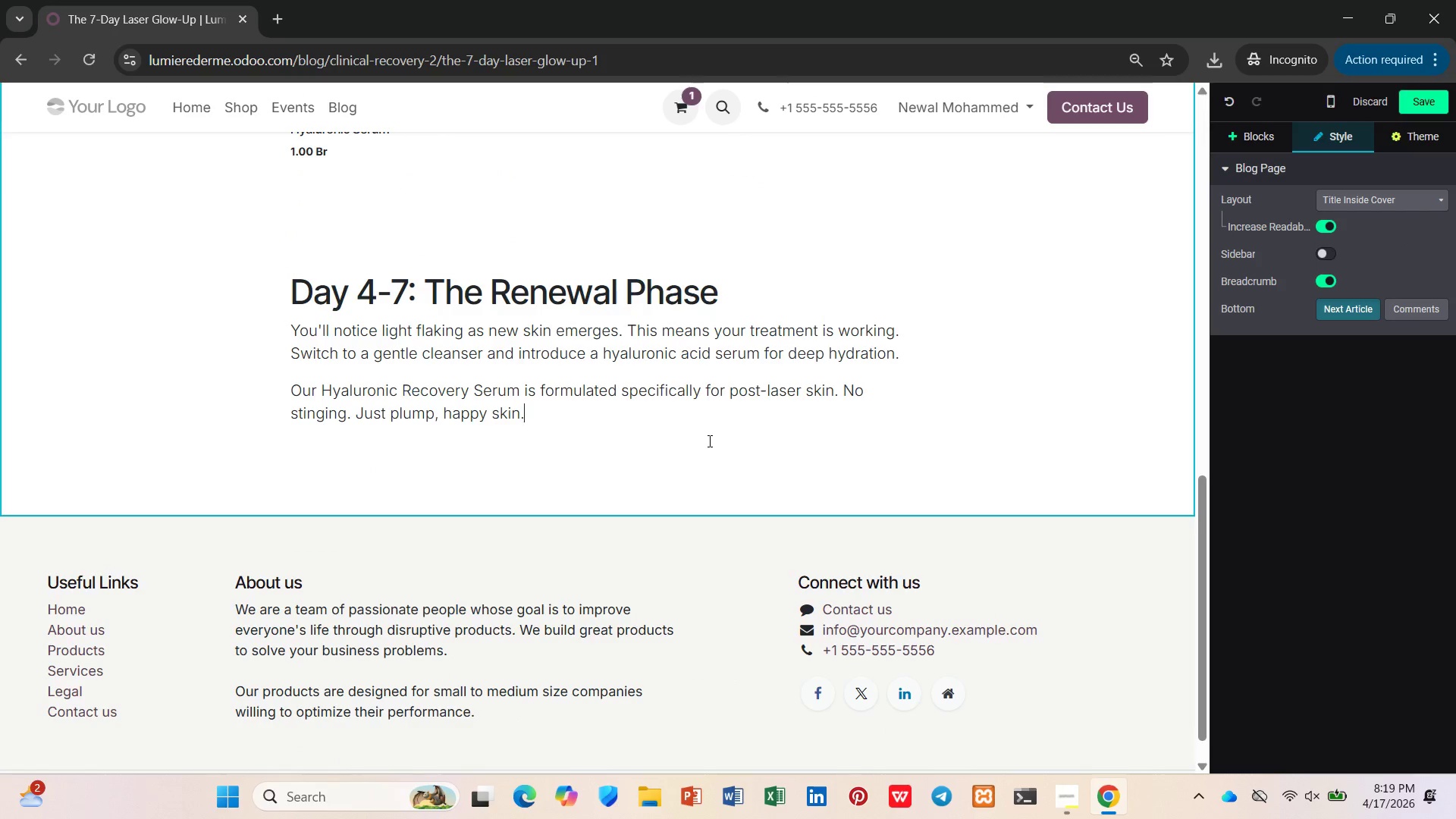 
key(Enter)
 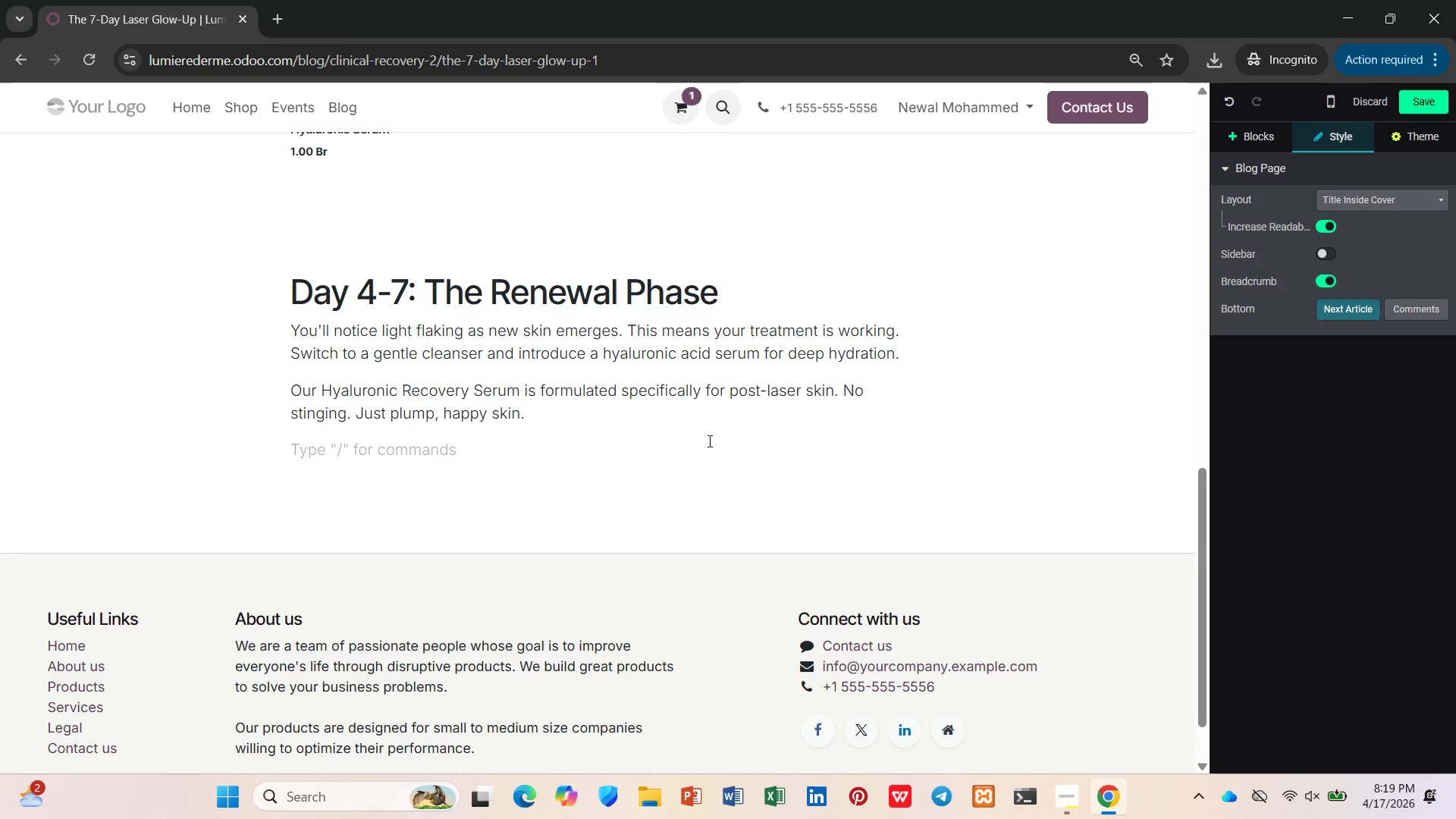 
type(/ca)
key(Backspace)
key(Backspace)
key(Backspace)
 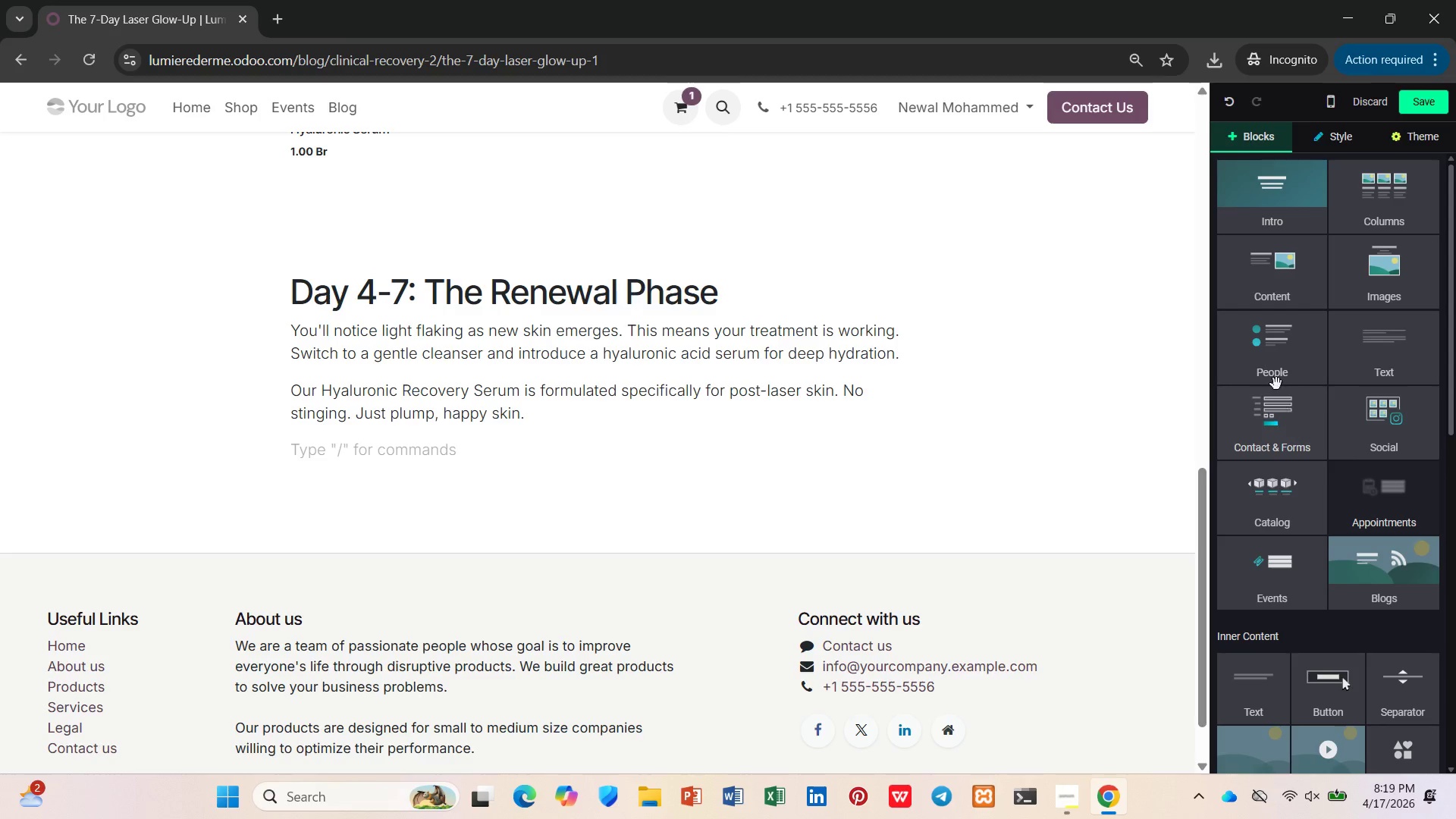 
left_click([1272, 524])
 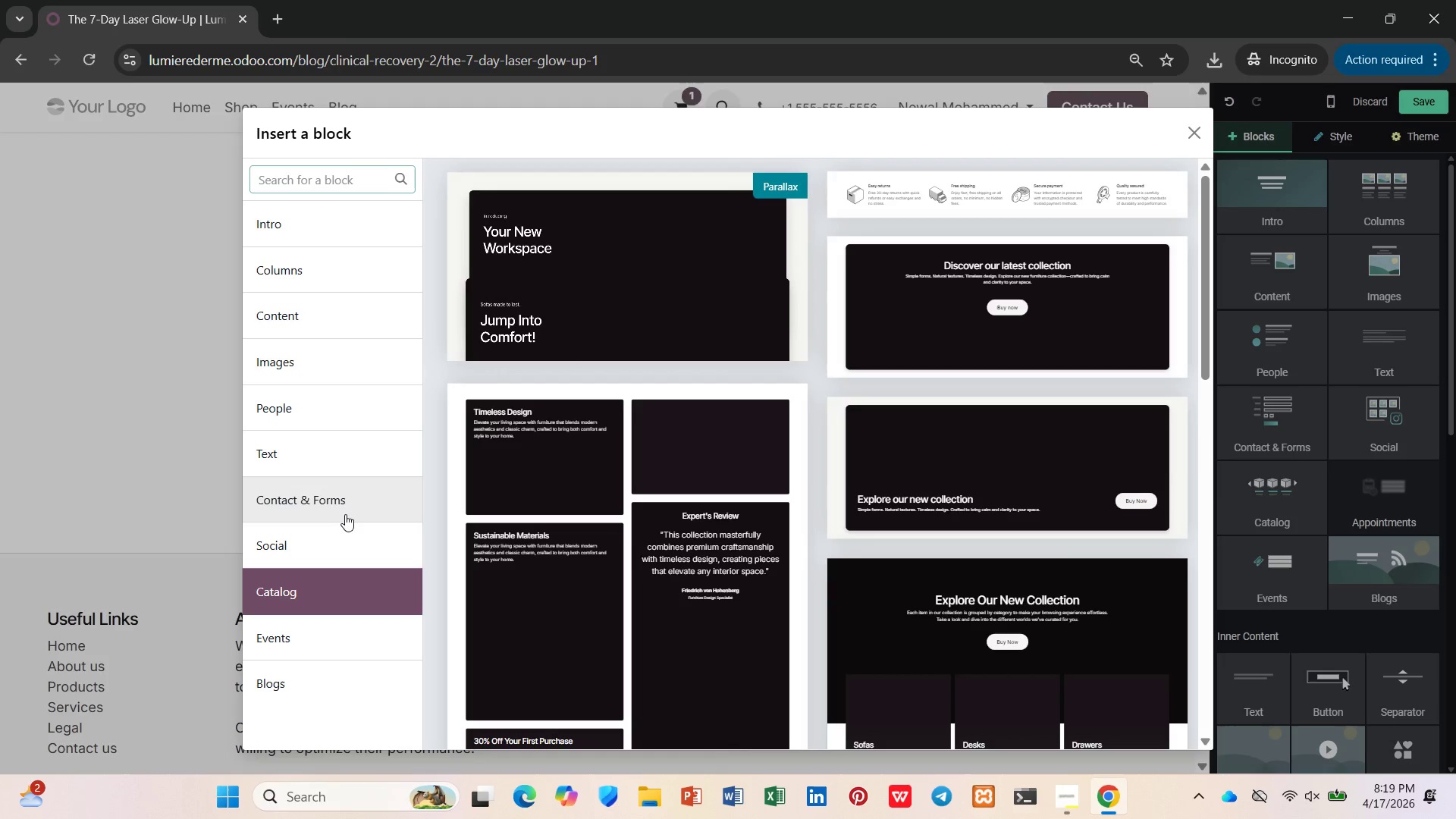 
scroll: coordinate [891, 541], scroll_direction: down, amount: 11.0
 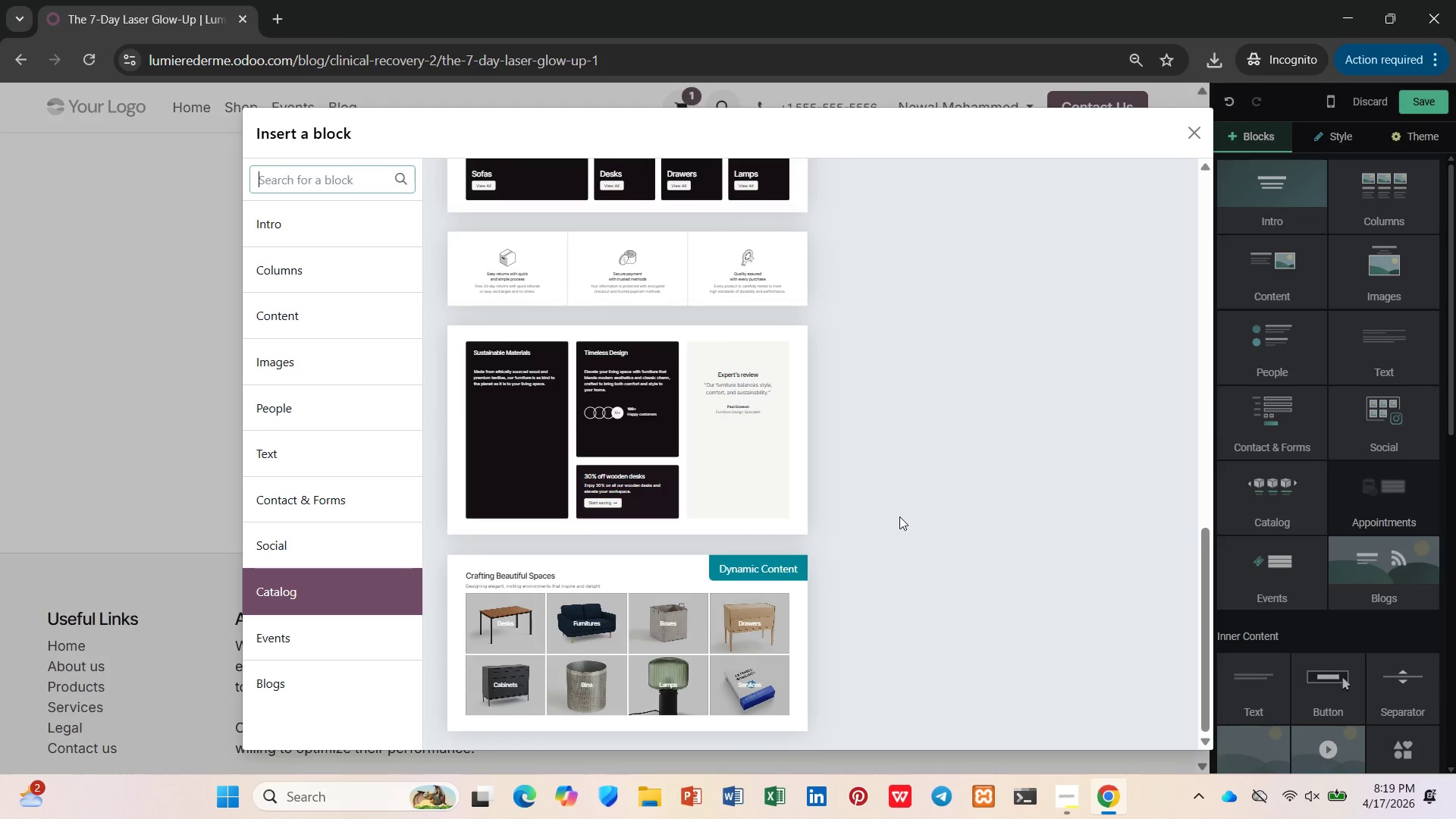 
scroll: coordinate [899, 516], scroll_direction: up, amount: 4.0
 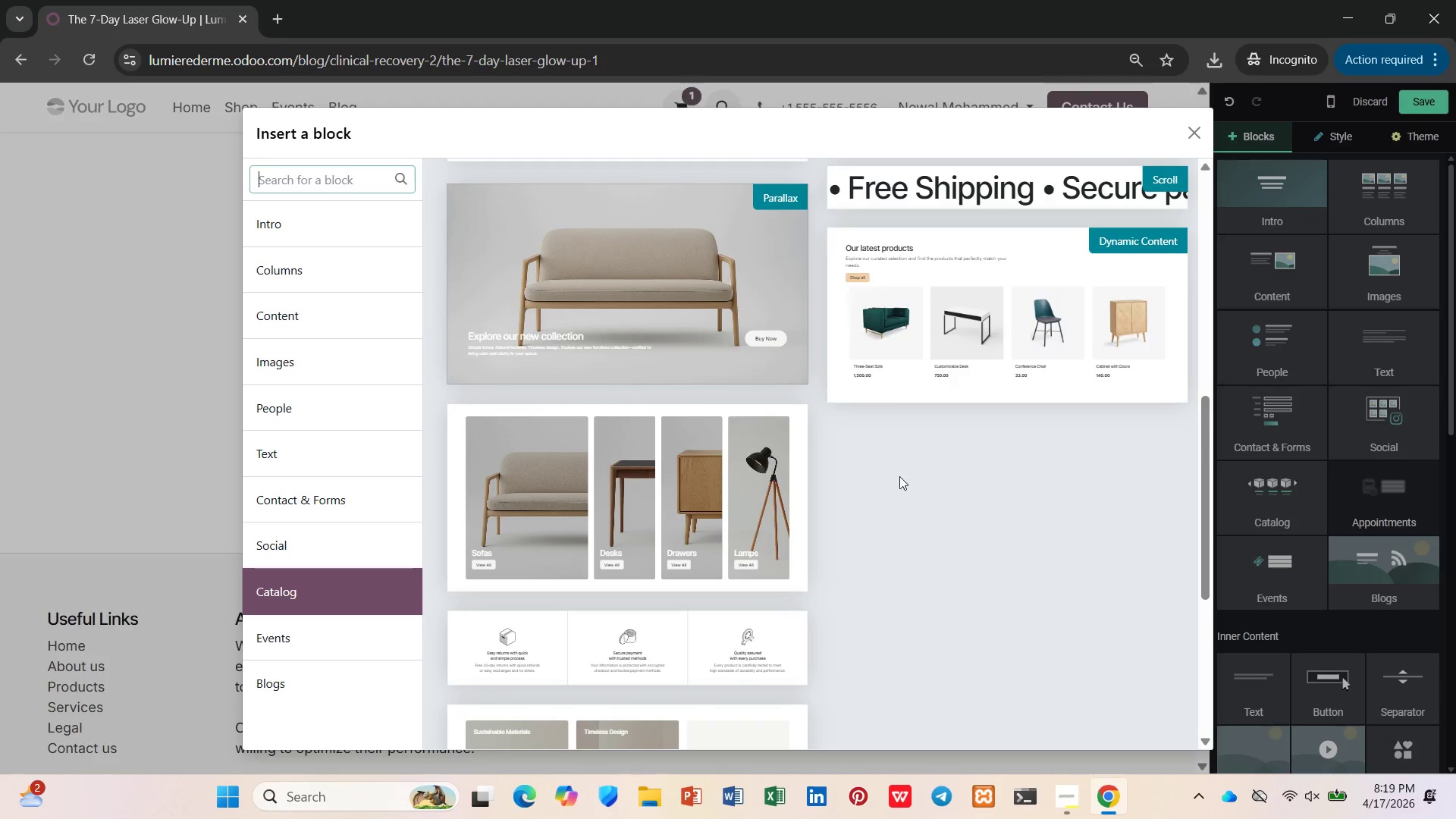 
left_click([915, 351])
 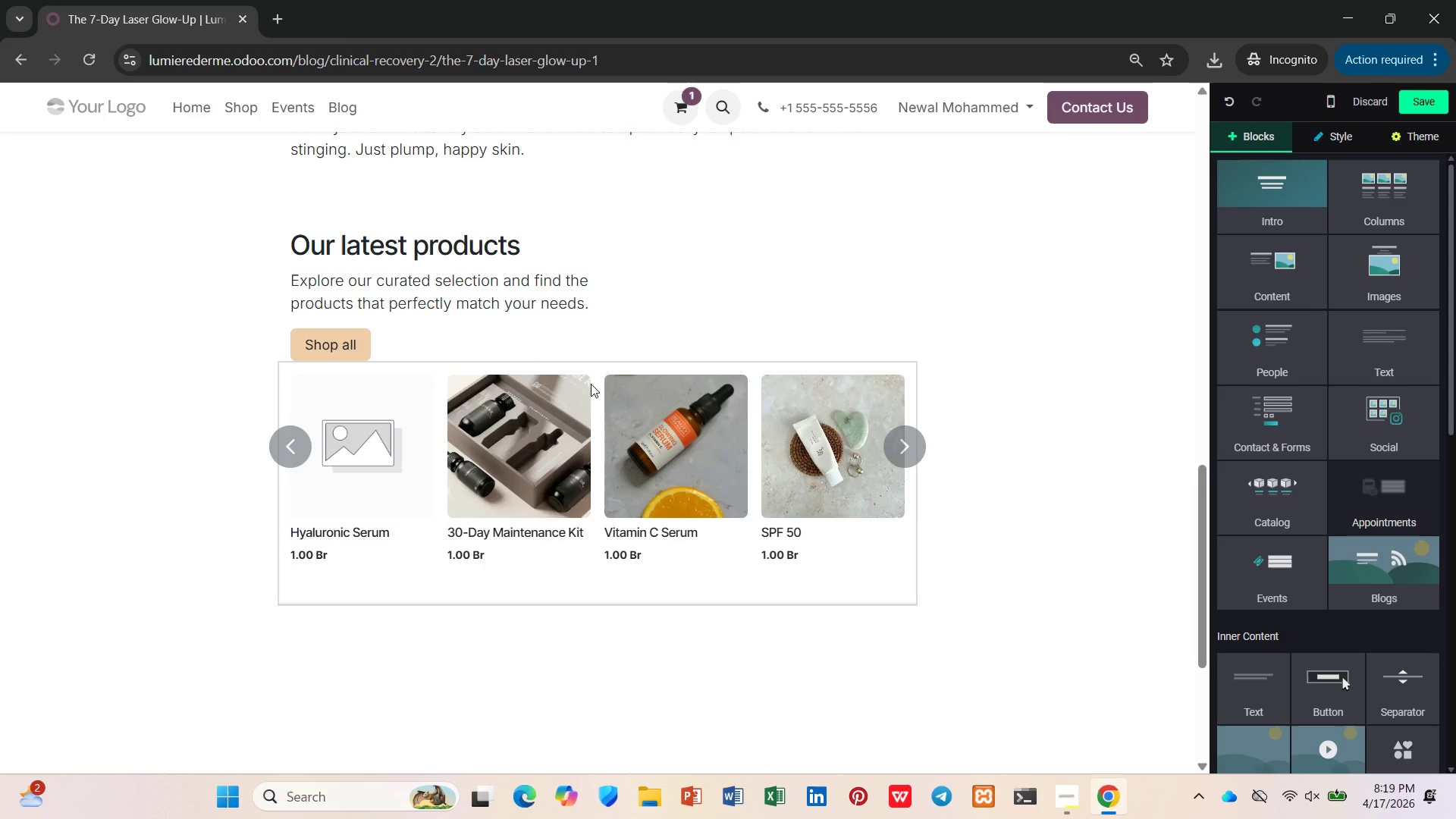 
left_click([579, 414])
 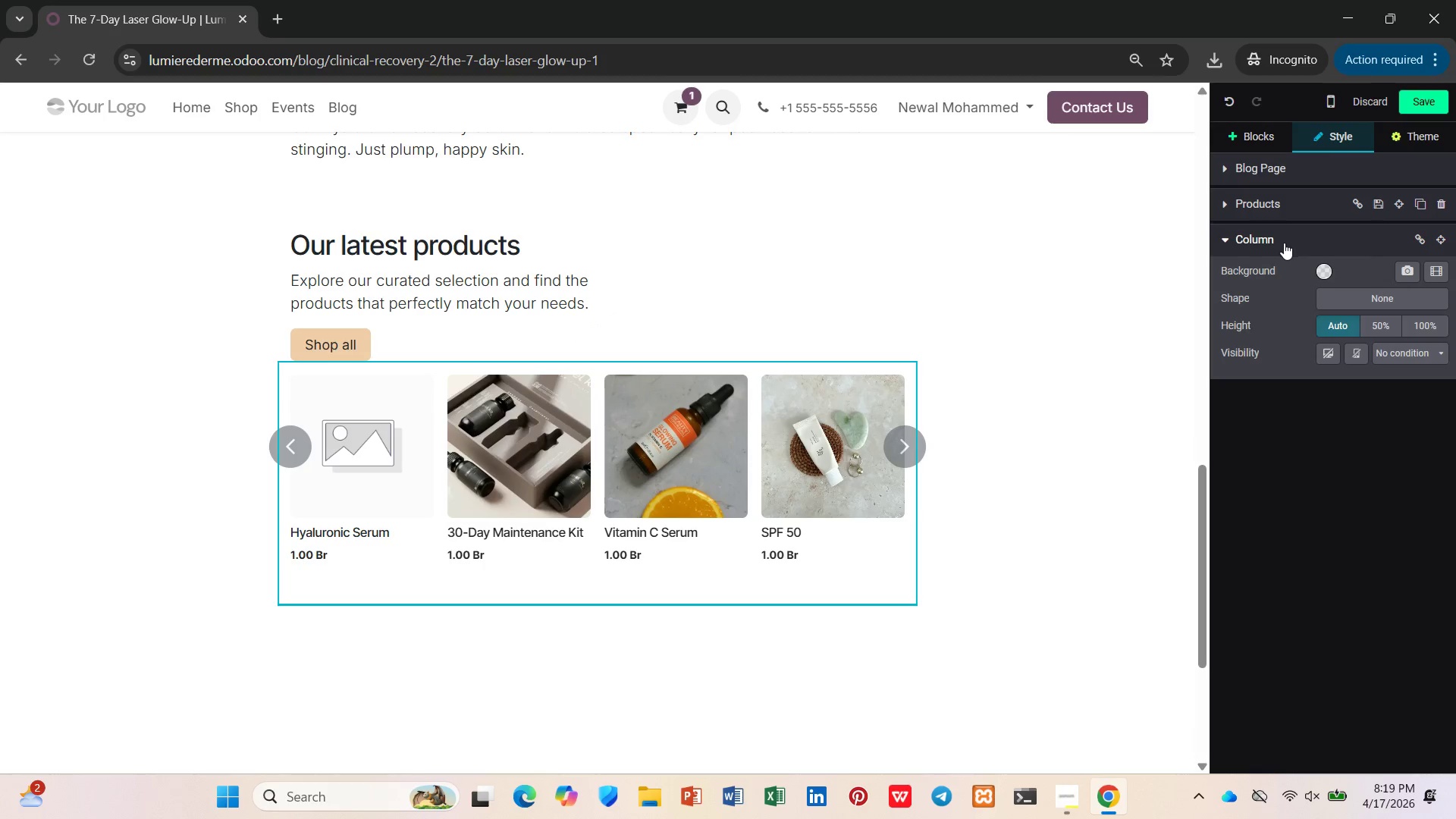 
left_click([1277, 210])
 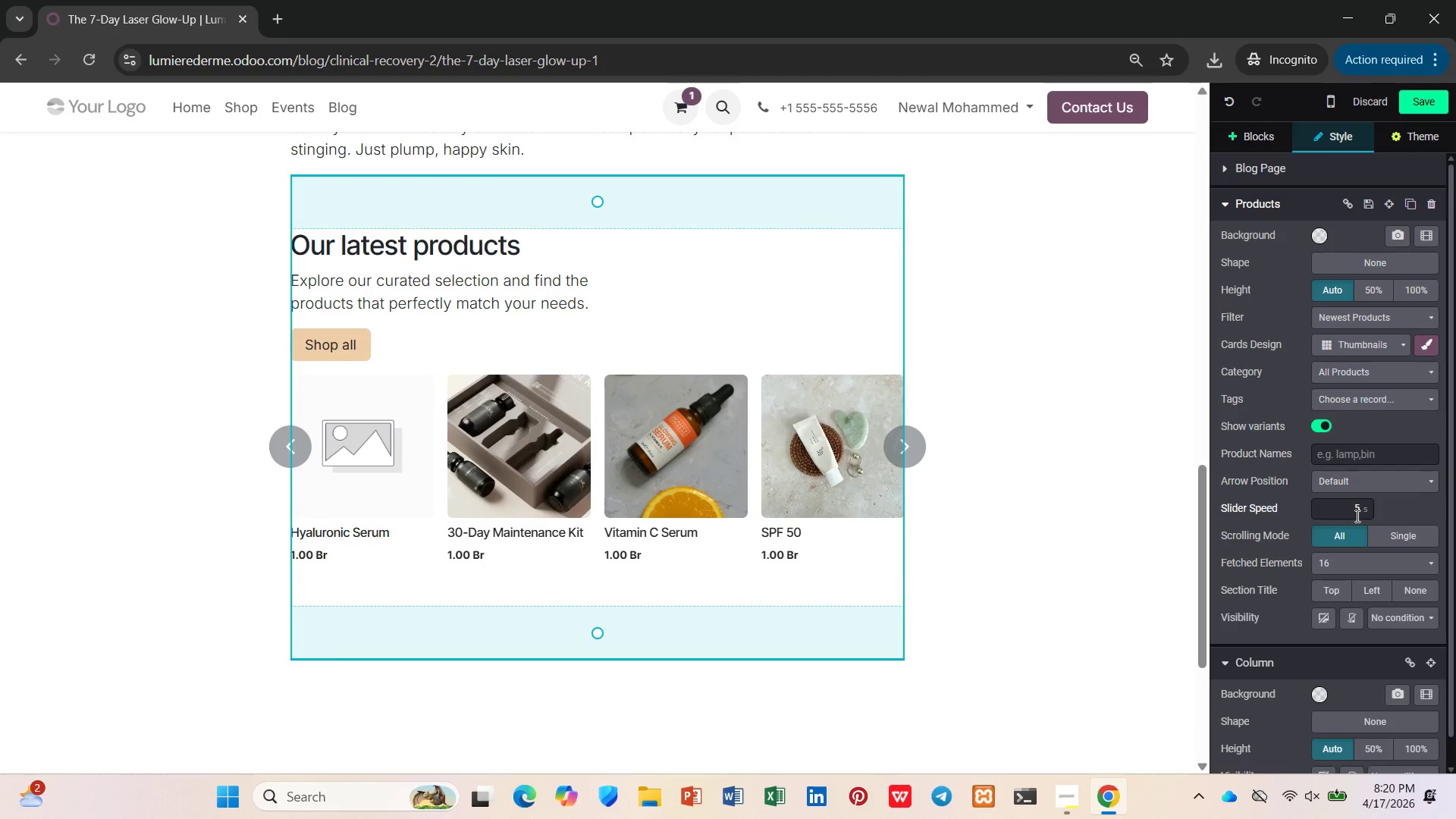 
scroll: coordinate [1364, 550], scroll_direction: down, amount: 4.0
 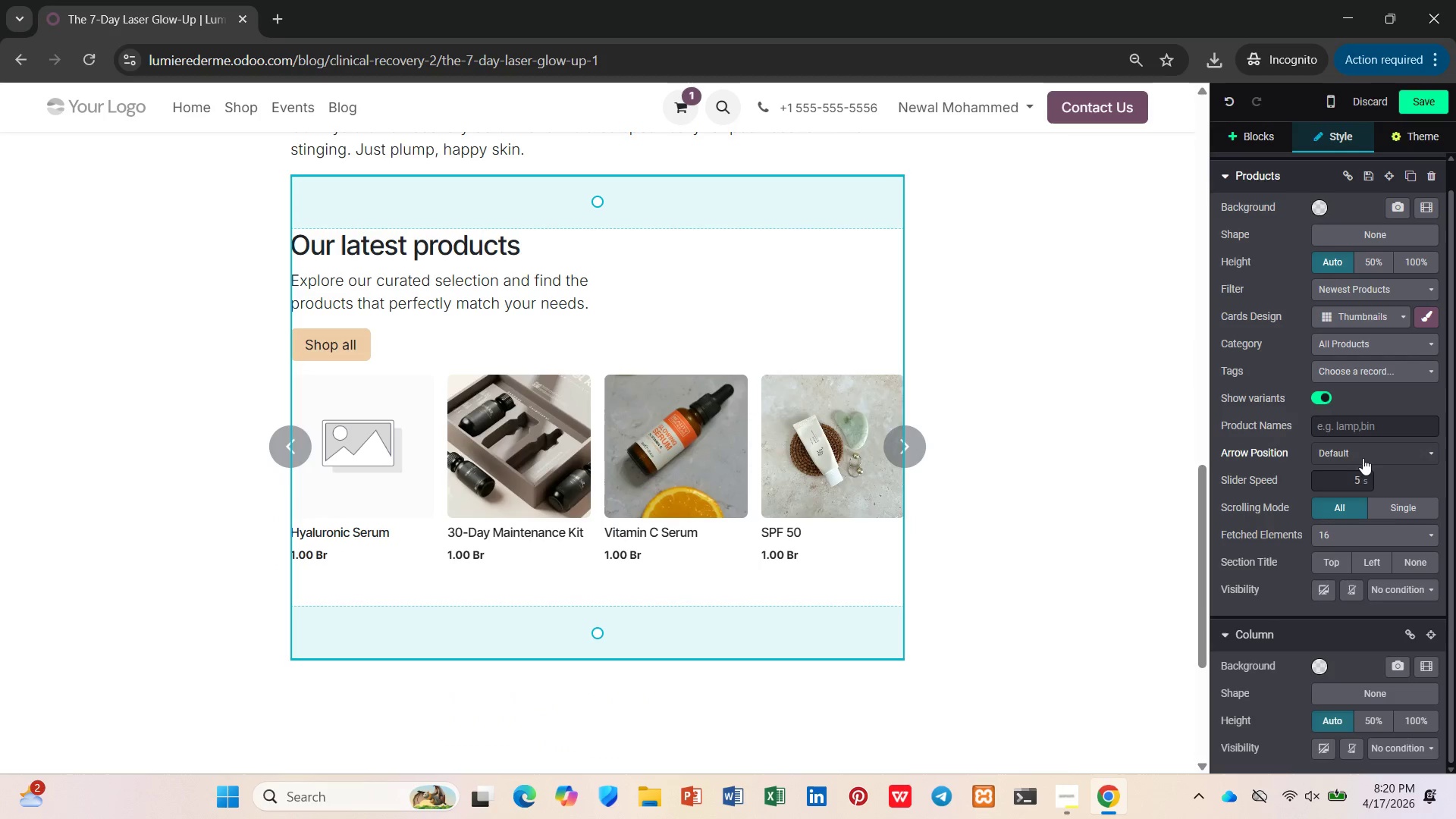 
left_click([1363, 429])
 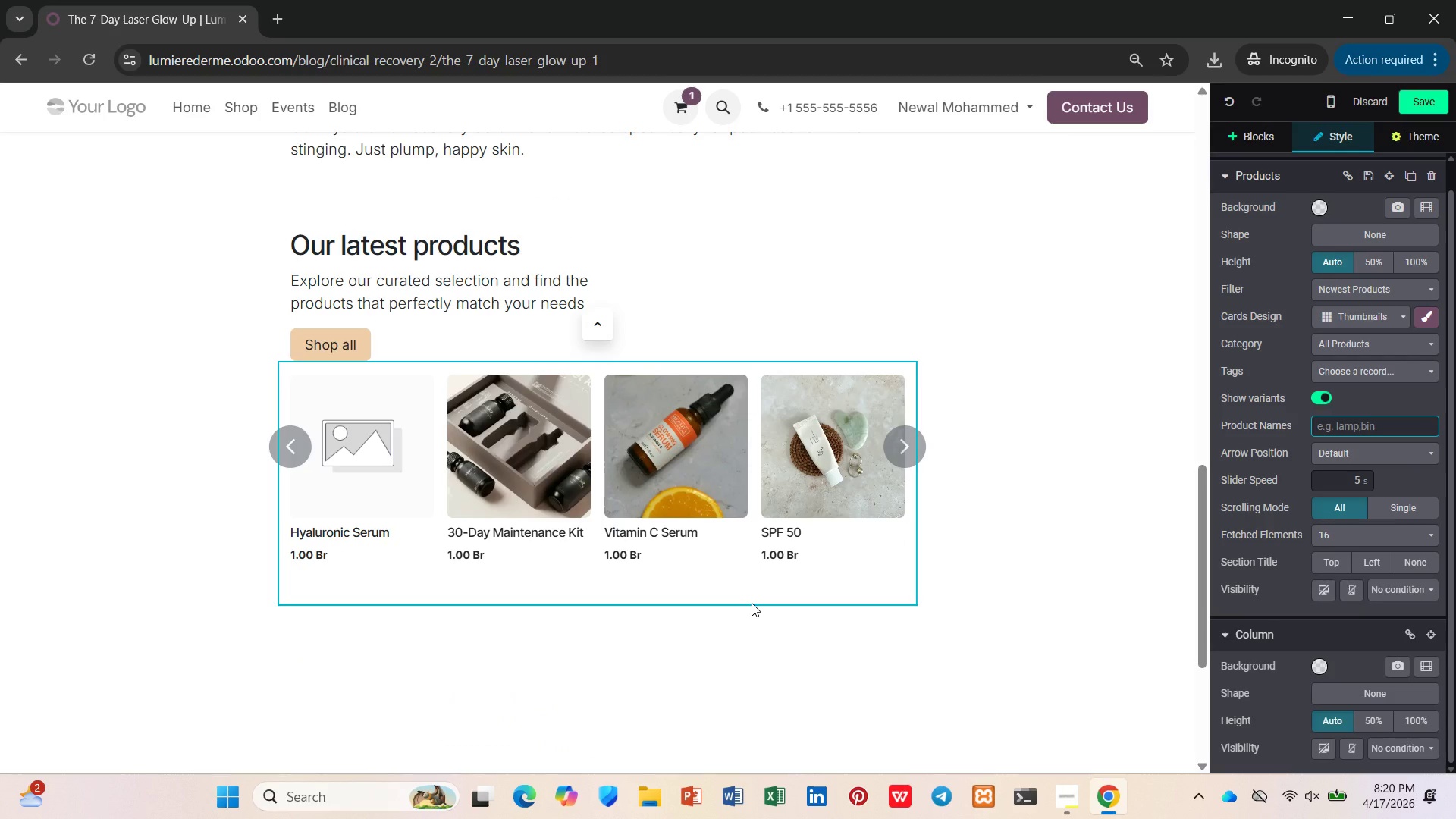 
wait(7.97)
 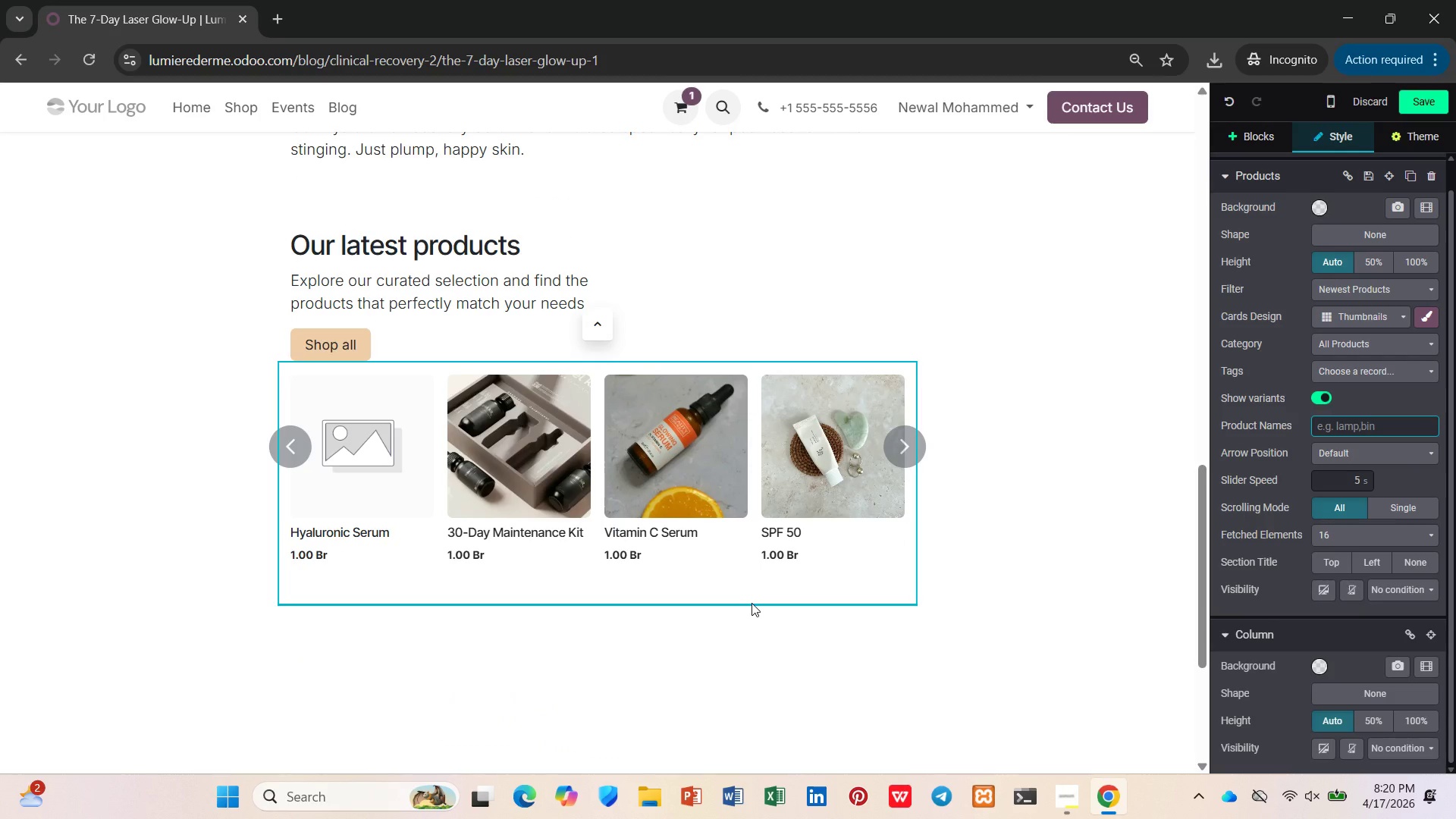 
type(Hay)
key(Backspace)
key(Backspace)
type(yal)
 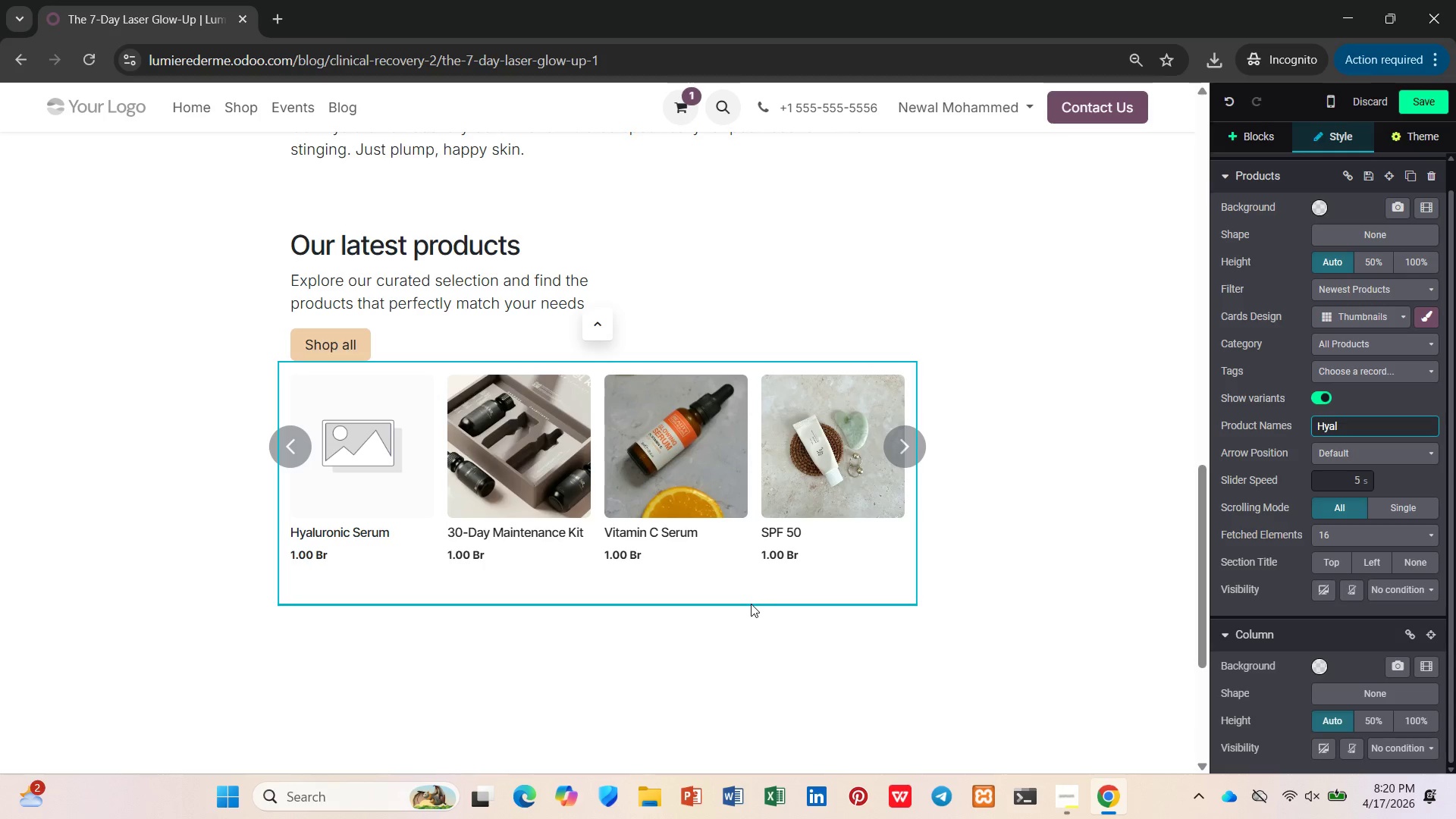 
key(Enter)
 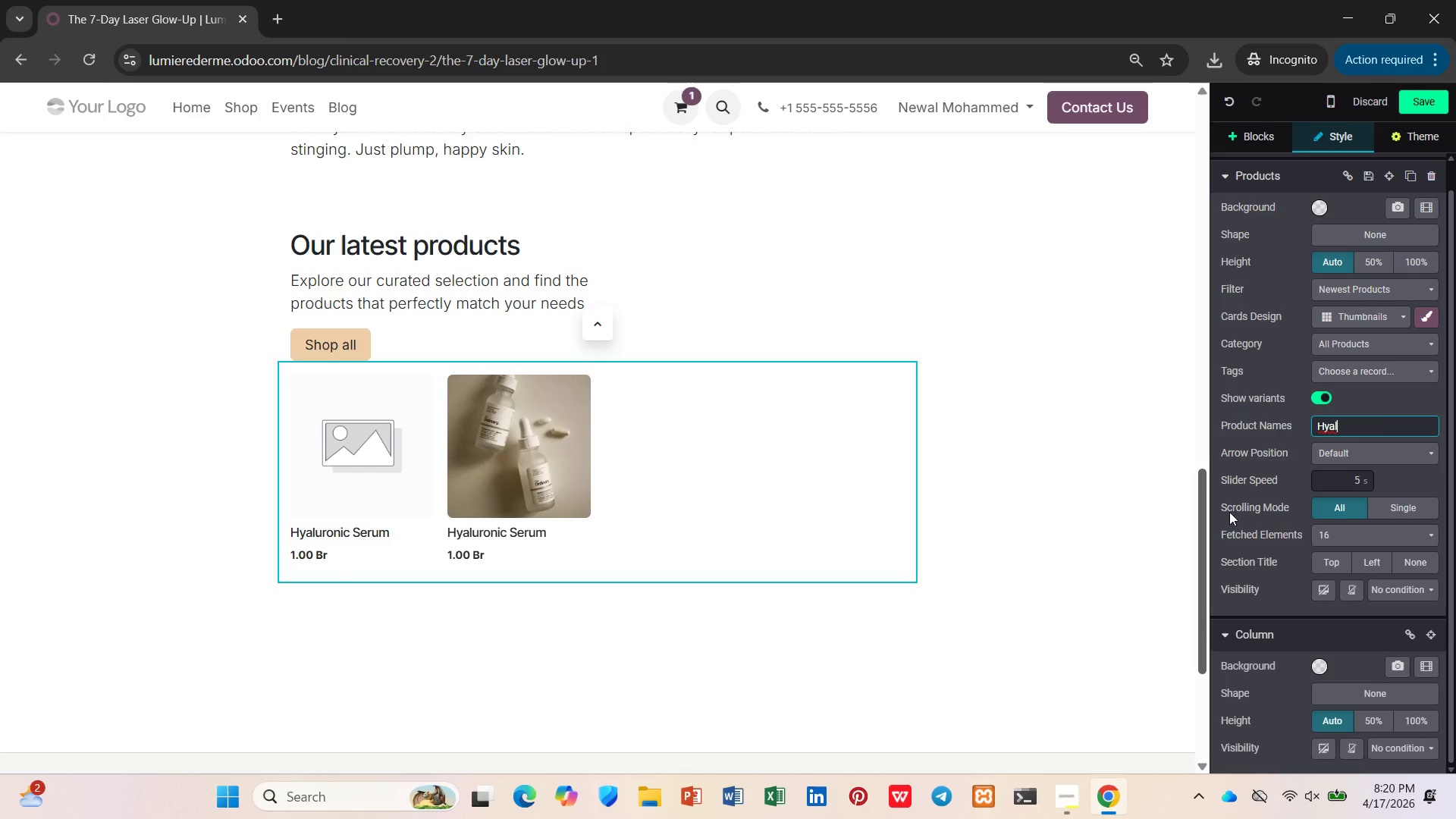 
left_click([1397, 347])
 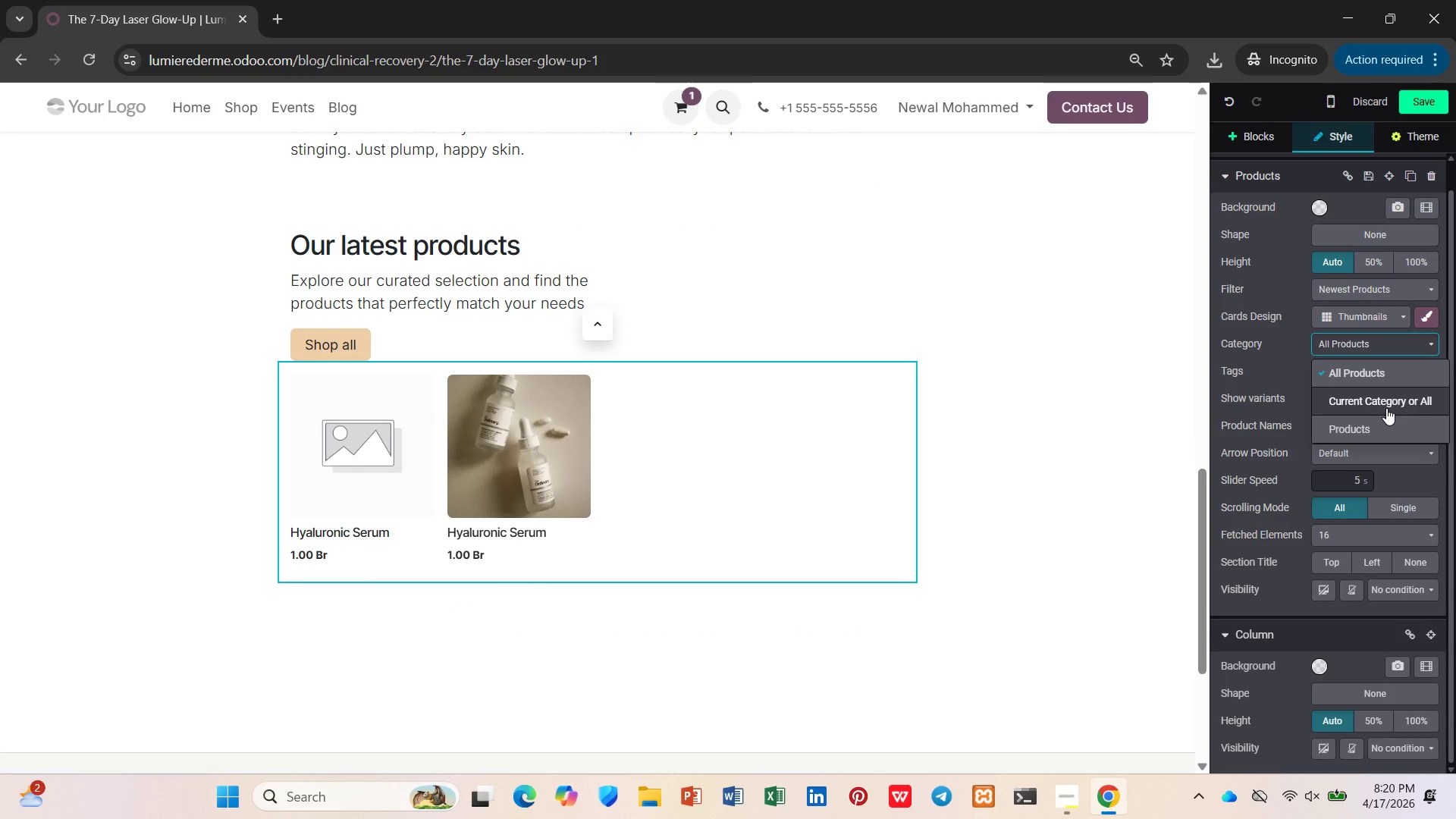 
left_click([1385, 405])
 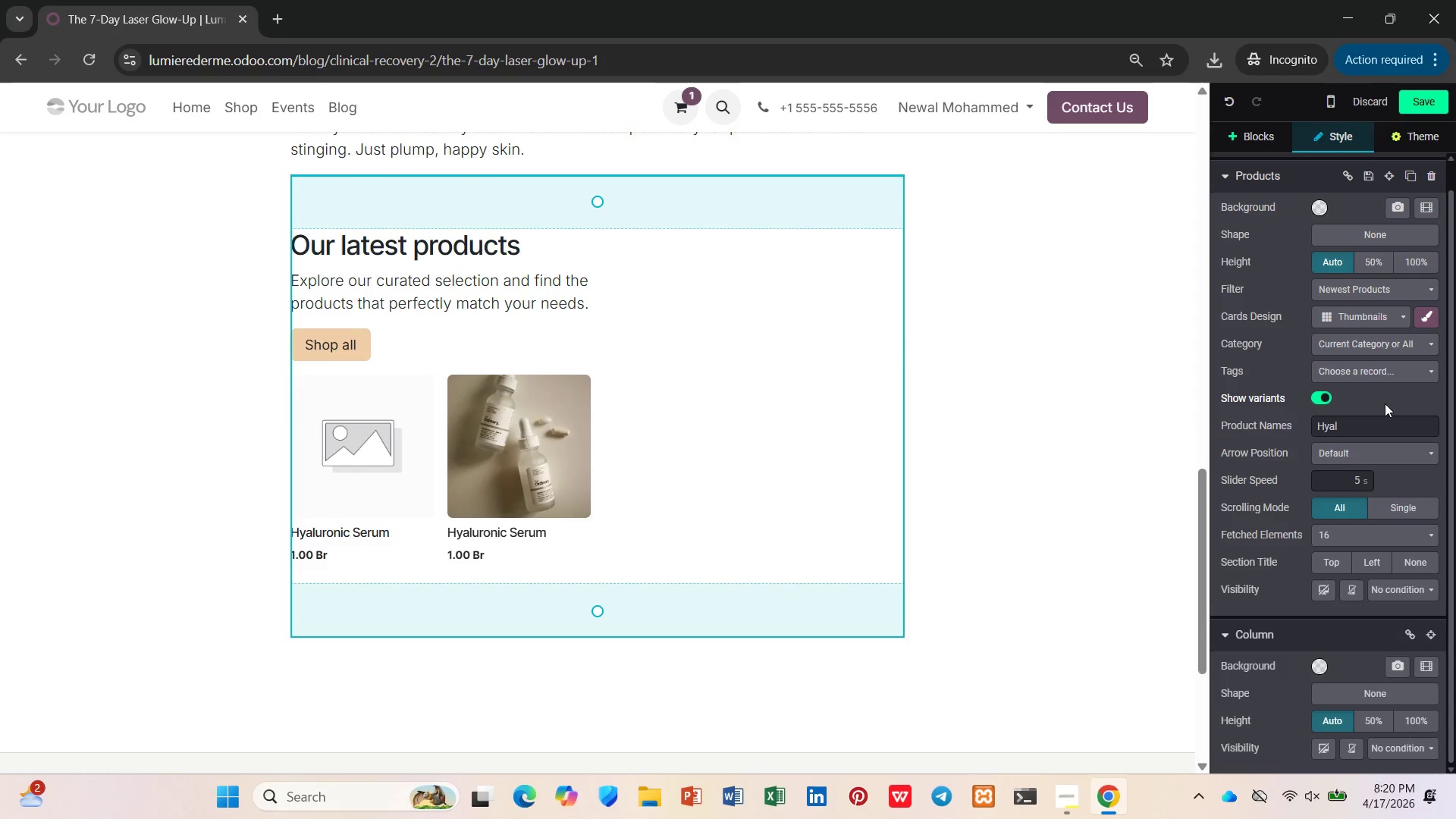 
left_click([1383, 373])
 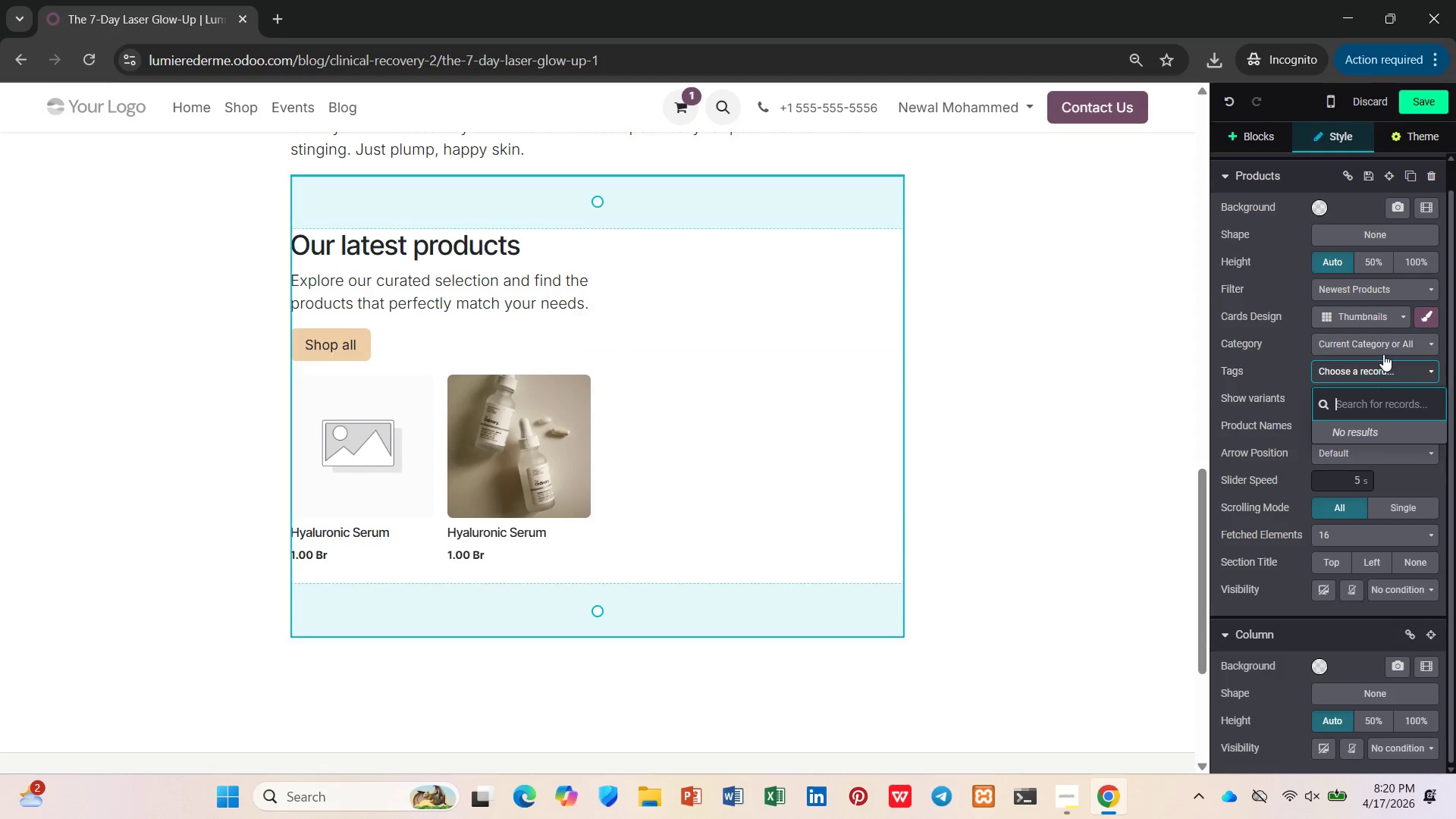 
left_click([1383, 350])
 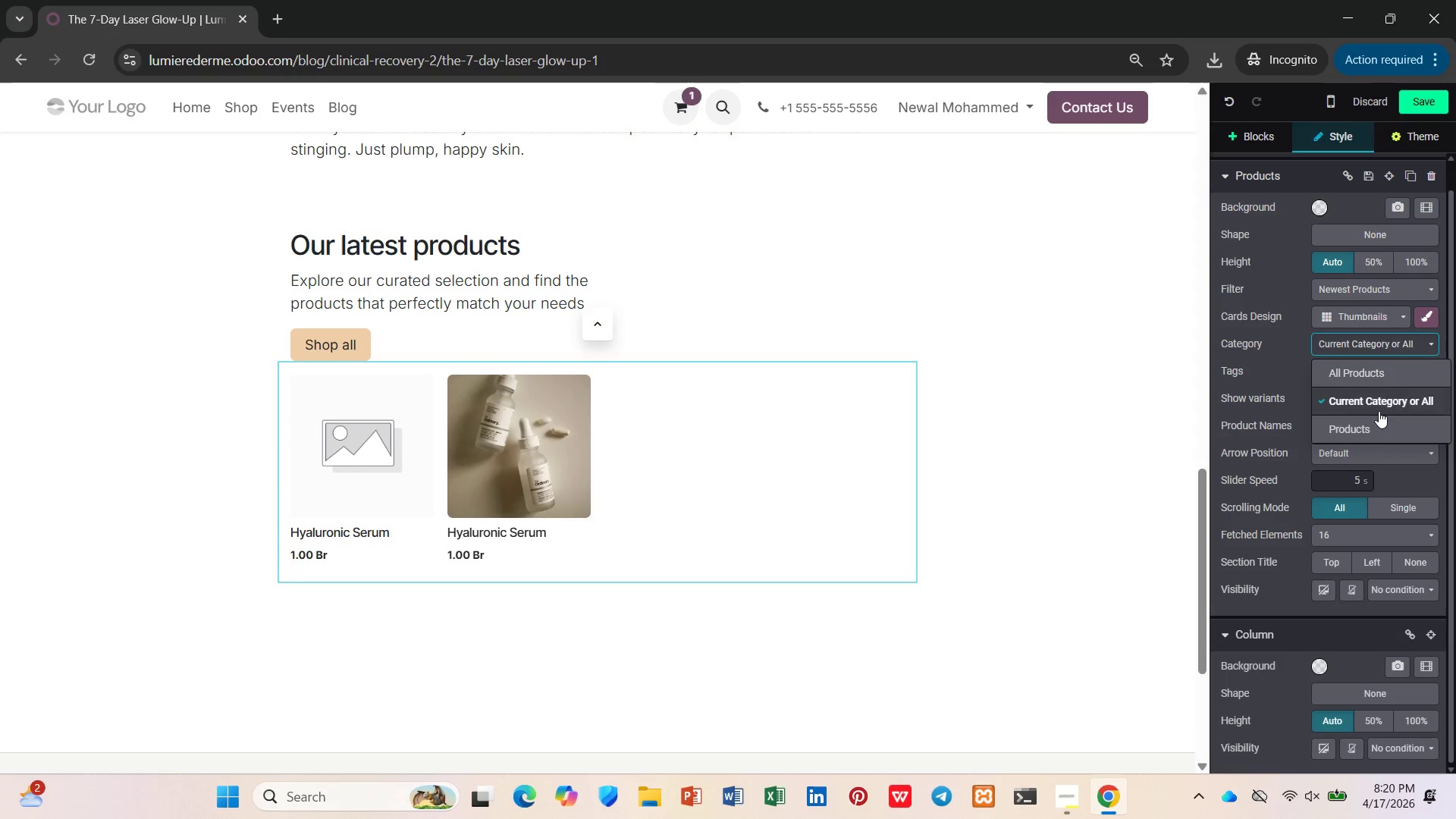 
left_click([1378, 421])
 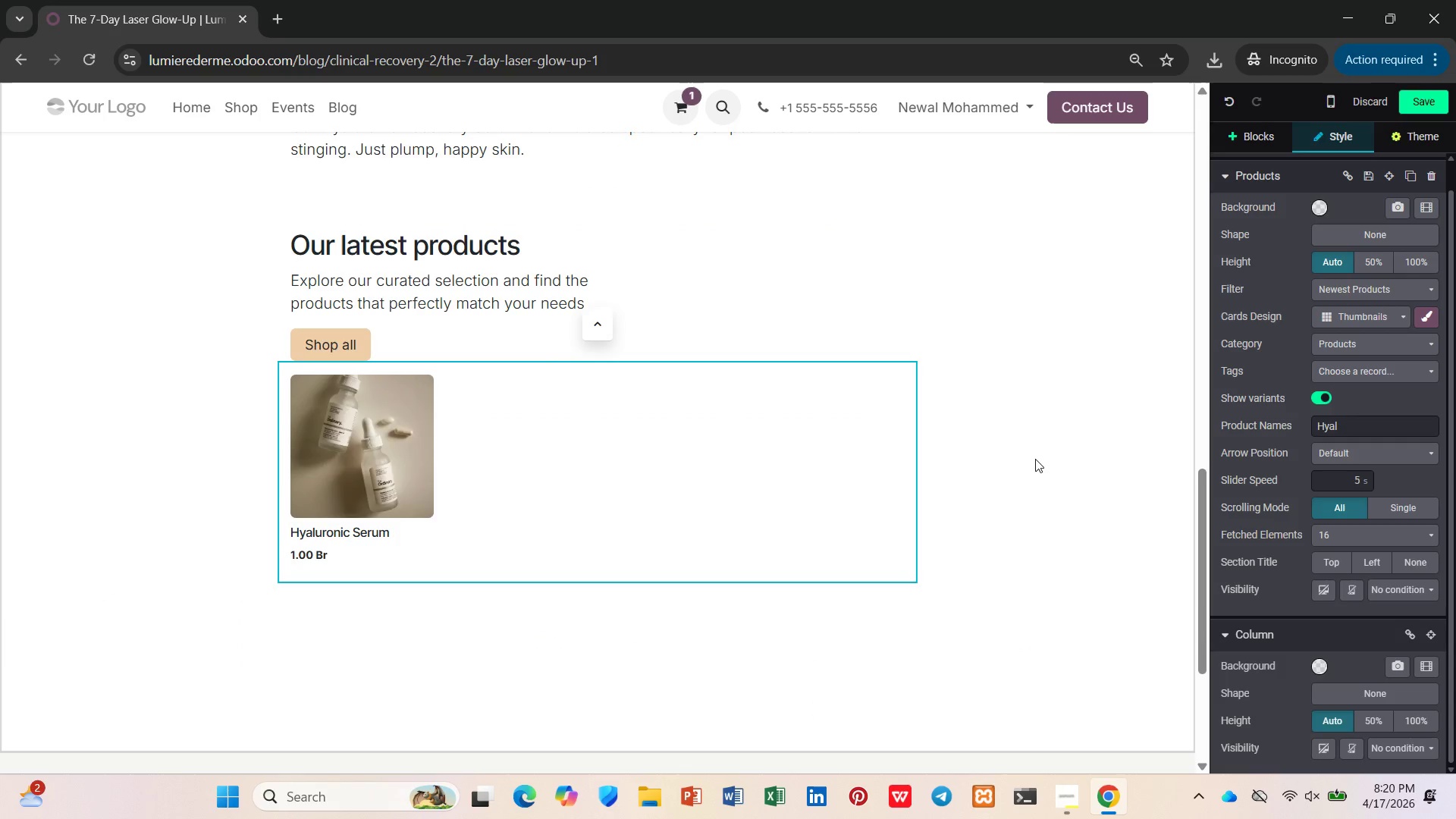 
left_click([1034, 459])
 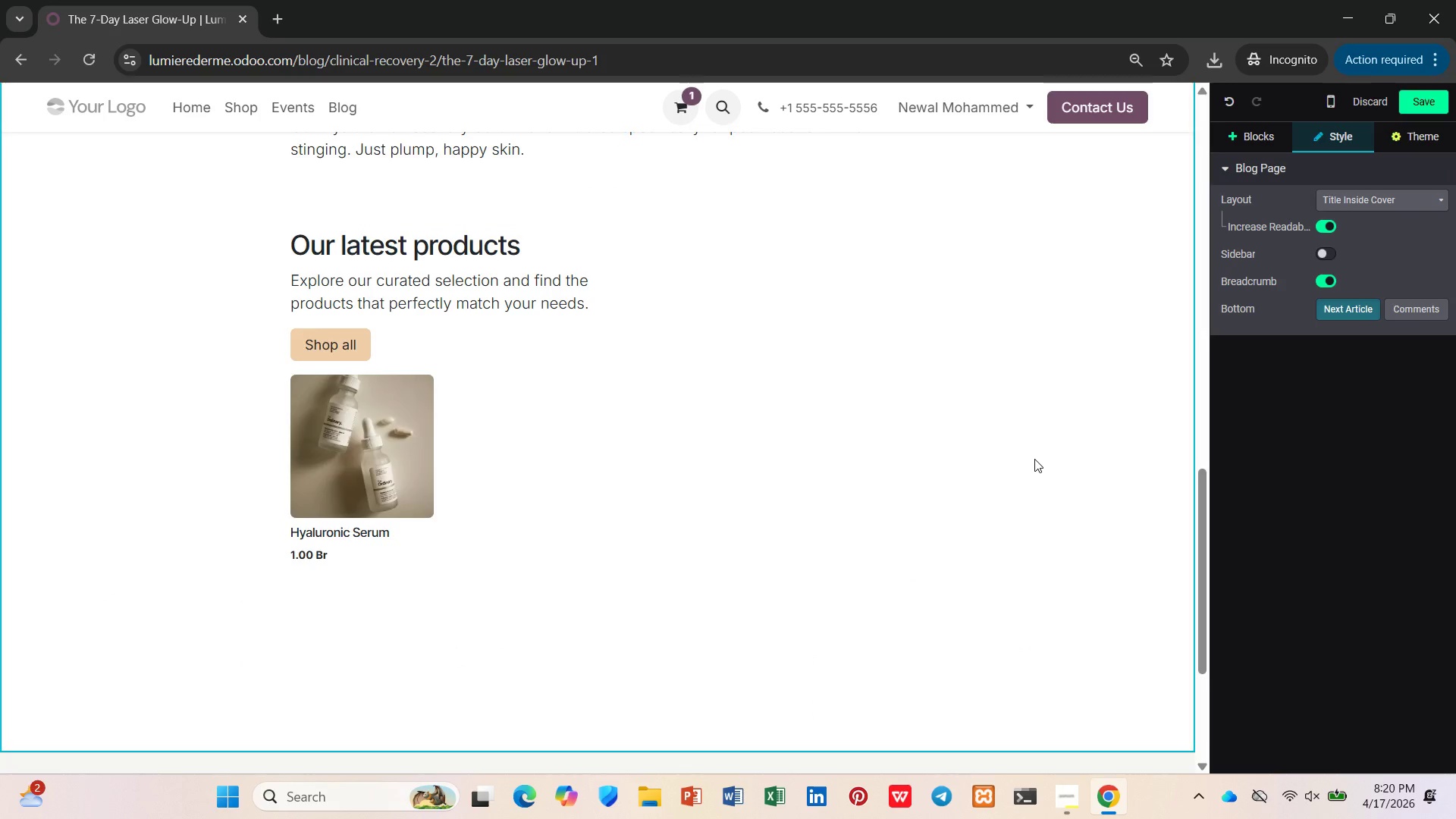 
scroll: coordinate [1031, 459], scroll_direction: up, amount: 8.0
 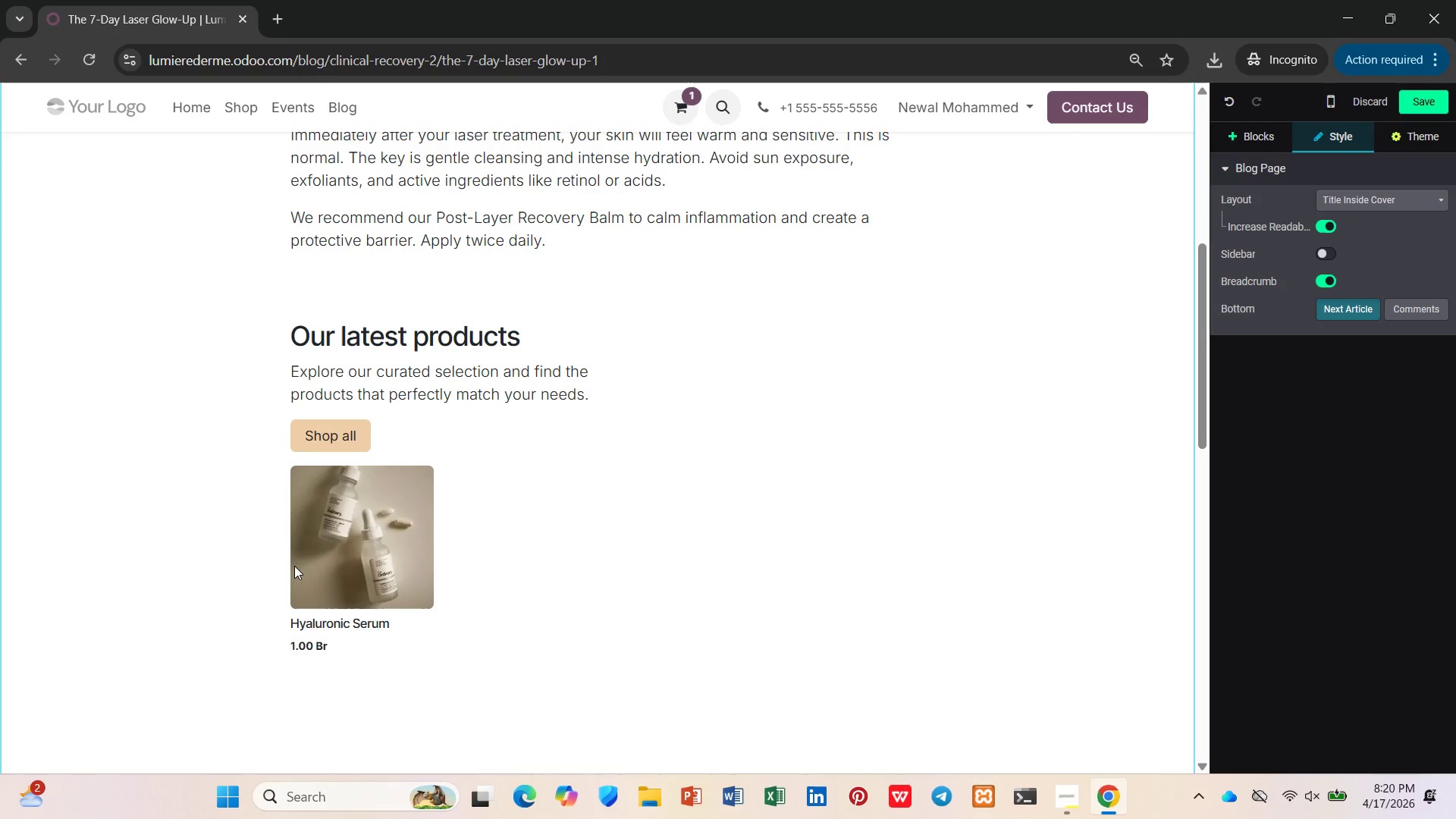 
left_click([344, 540])
 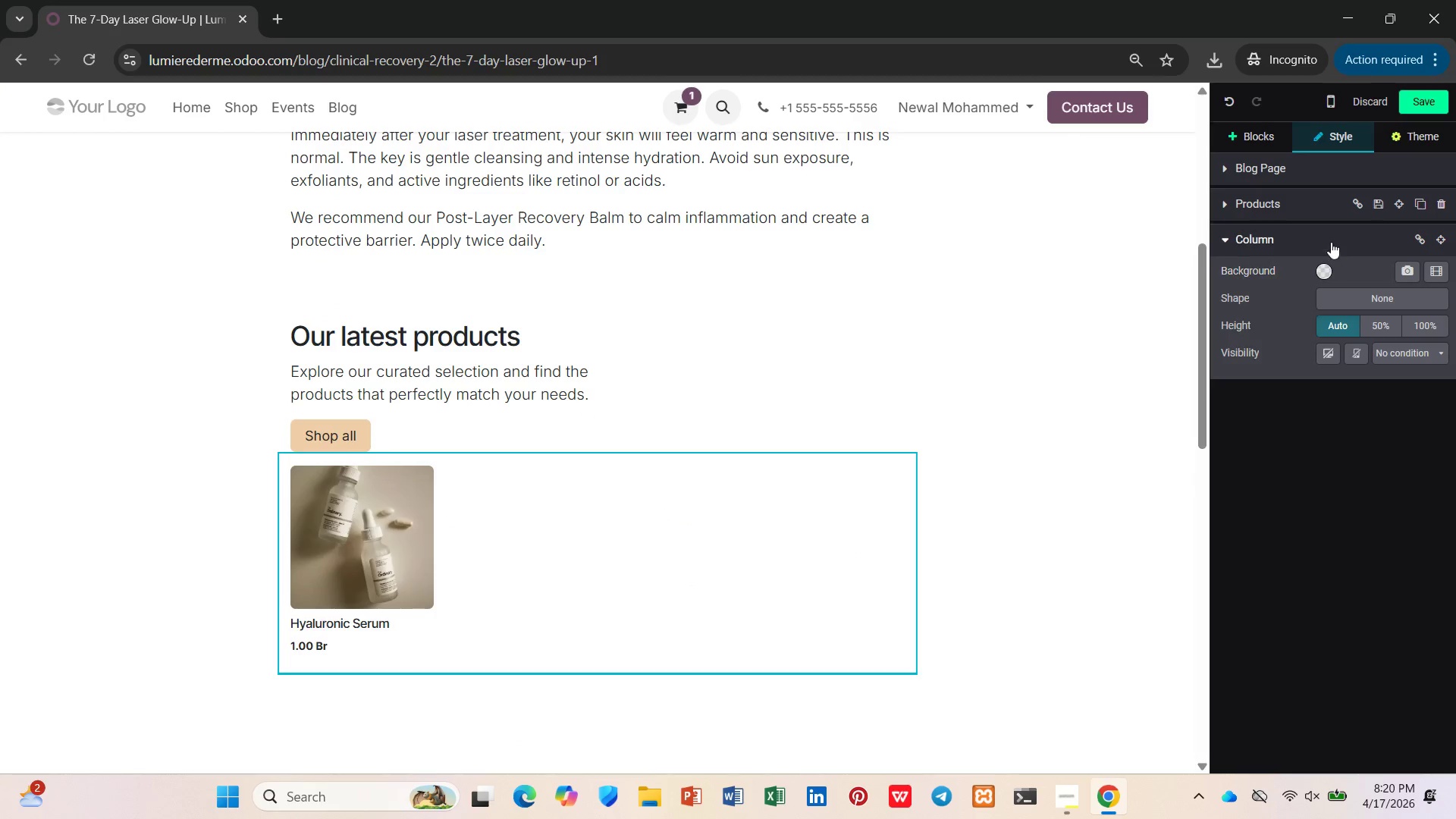 
left_click([1314, 201])
 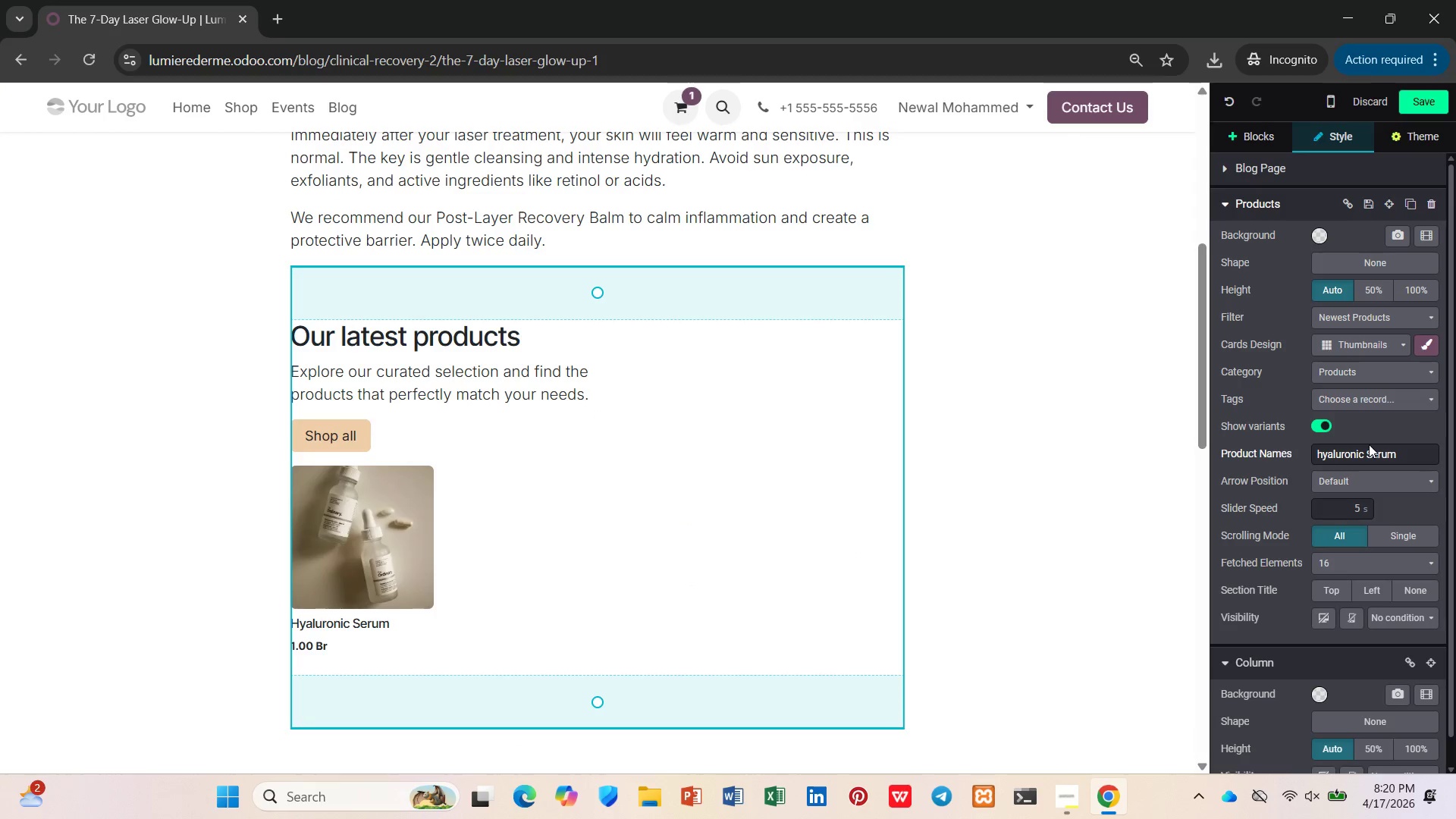 
left_click_drag(start_coordinate=[1402, 457], to_coordinate=[1295, 457])
 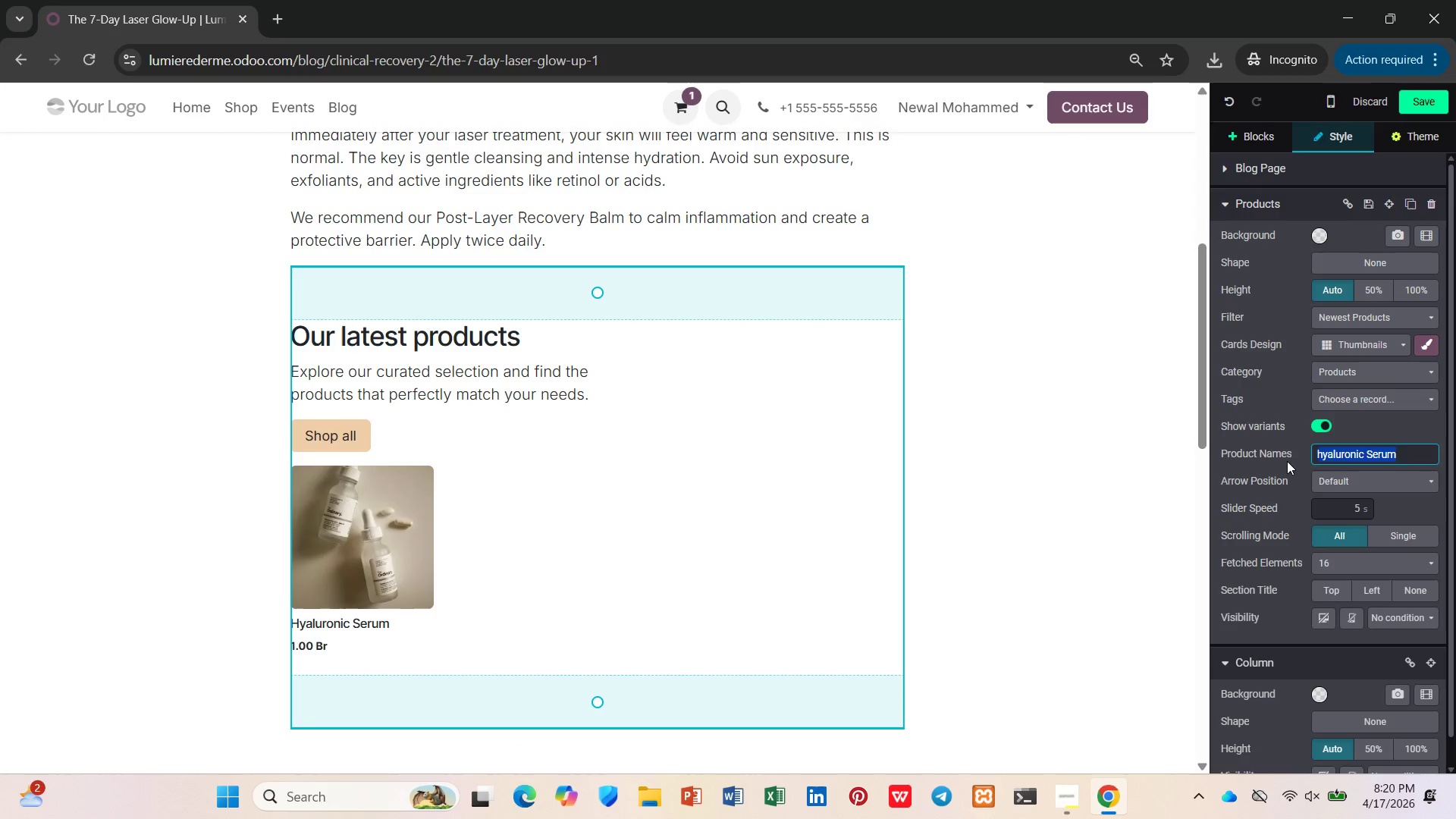 
type(rec)
 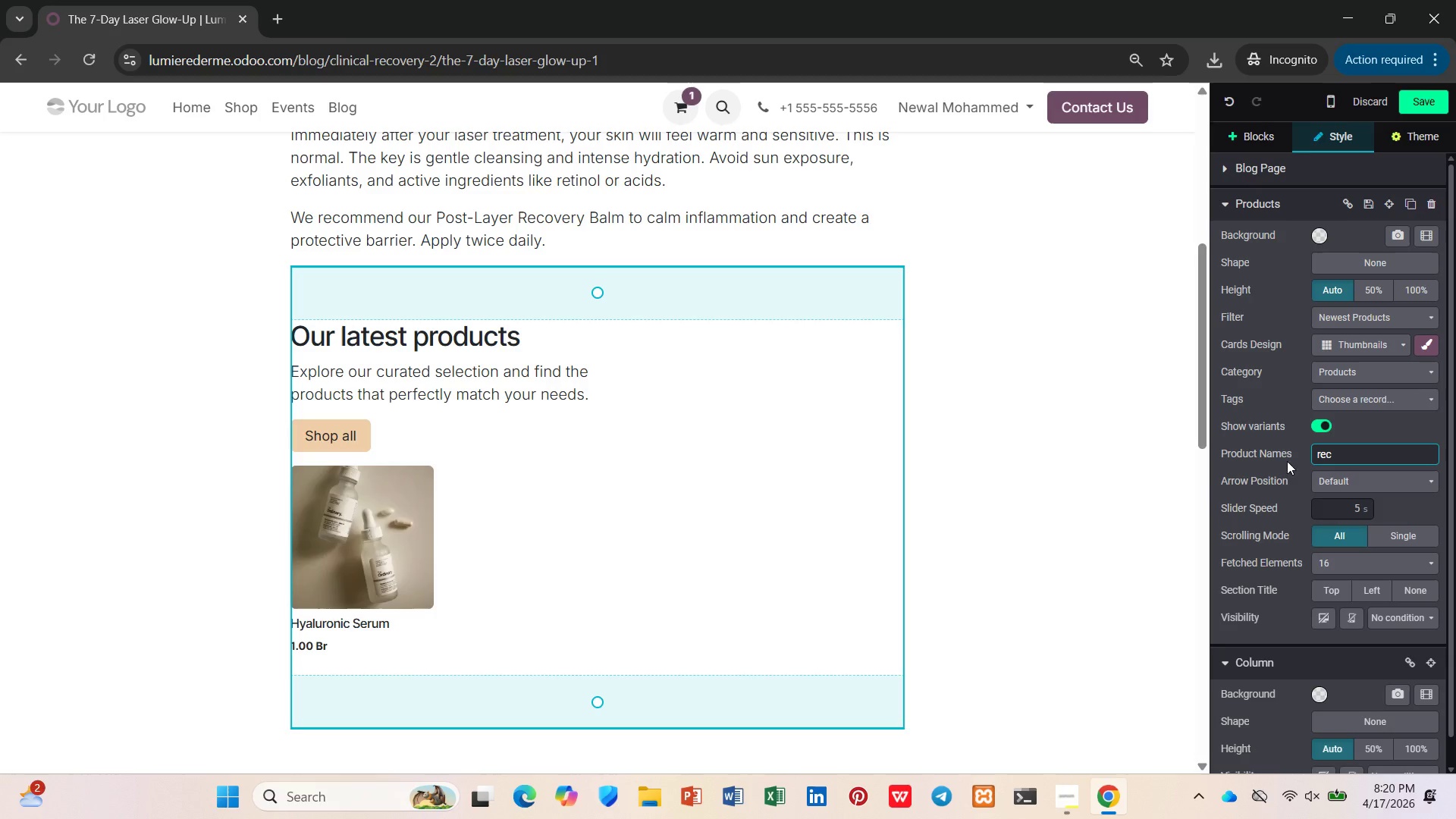 
key(Enter)
 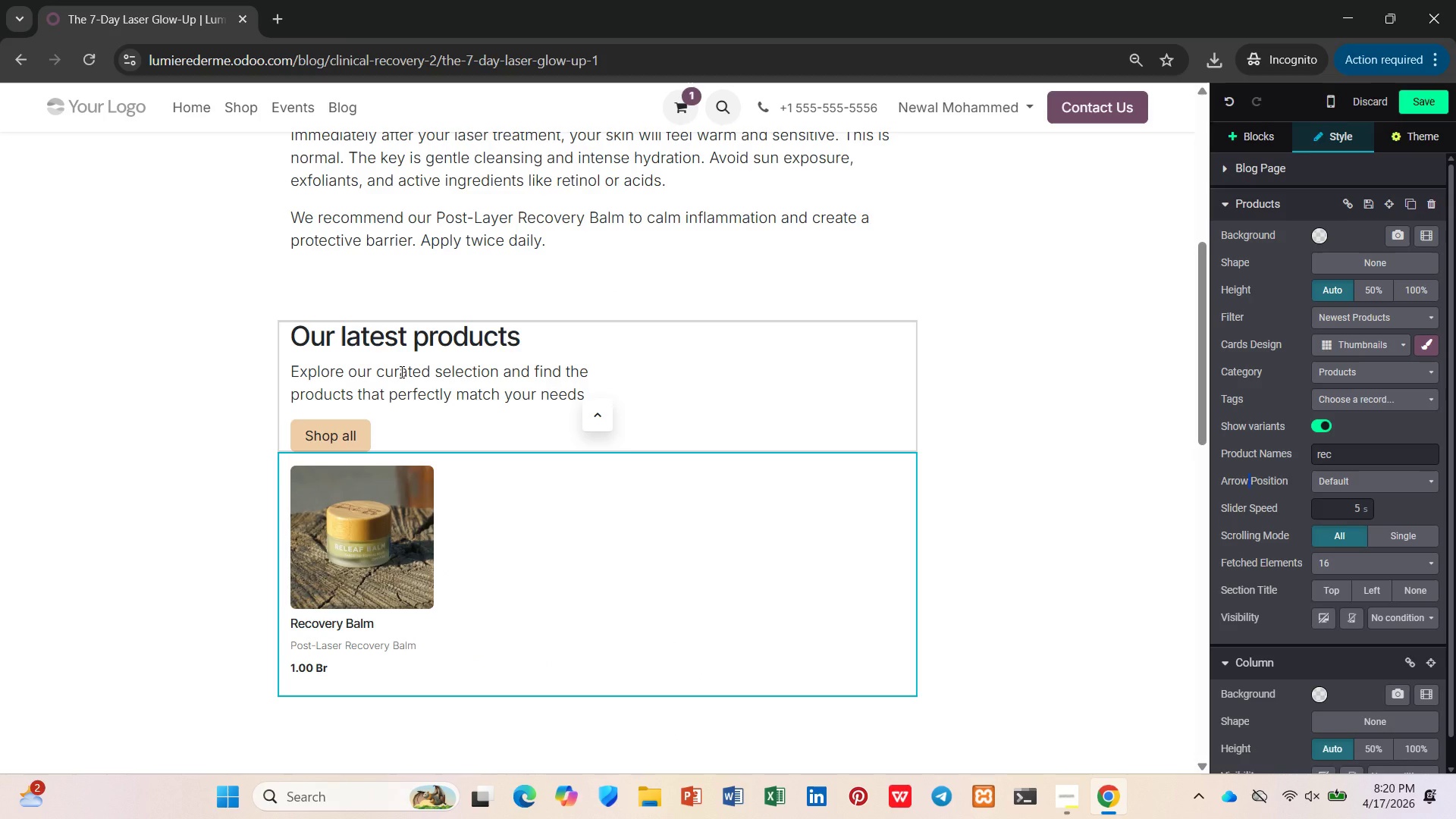 
wait(6.67)
 